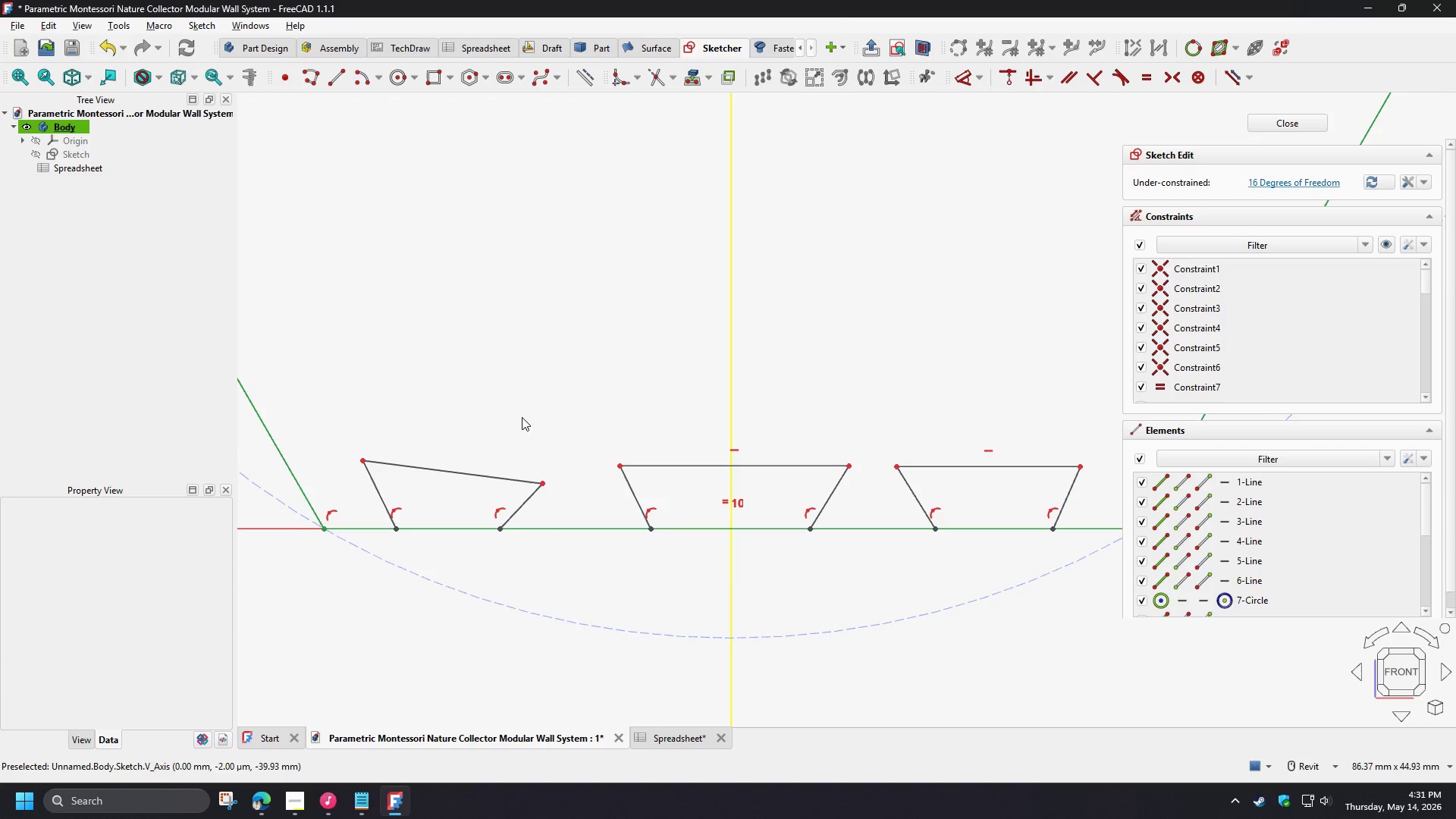 
scroll: coordinate [511, 413], scroll_direction: down, amount: 2.0
 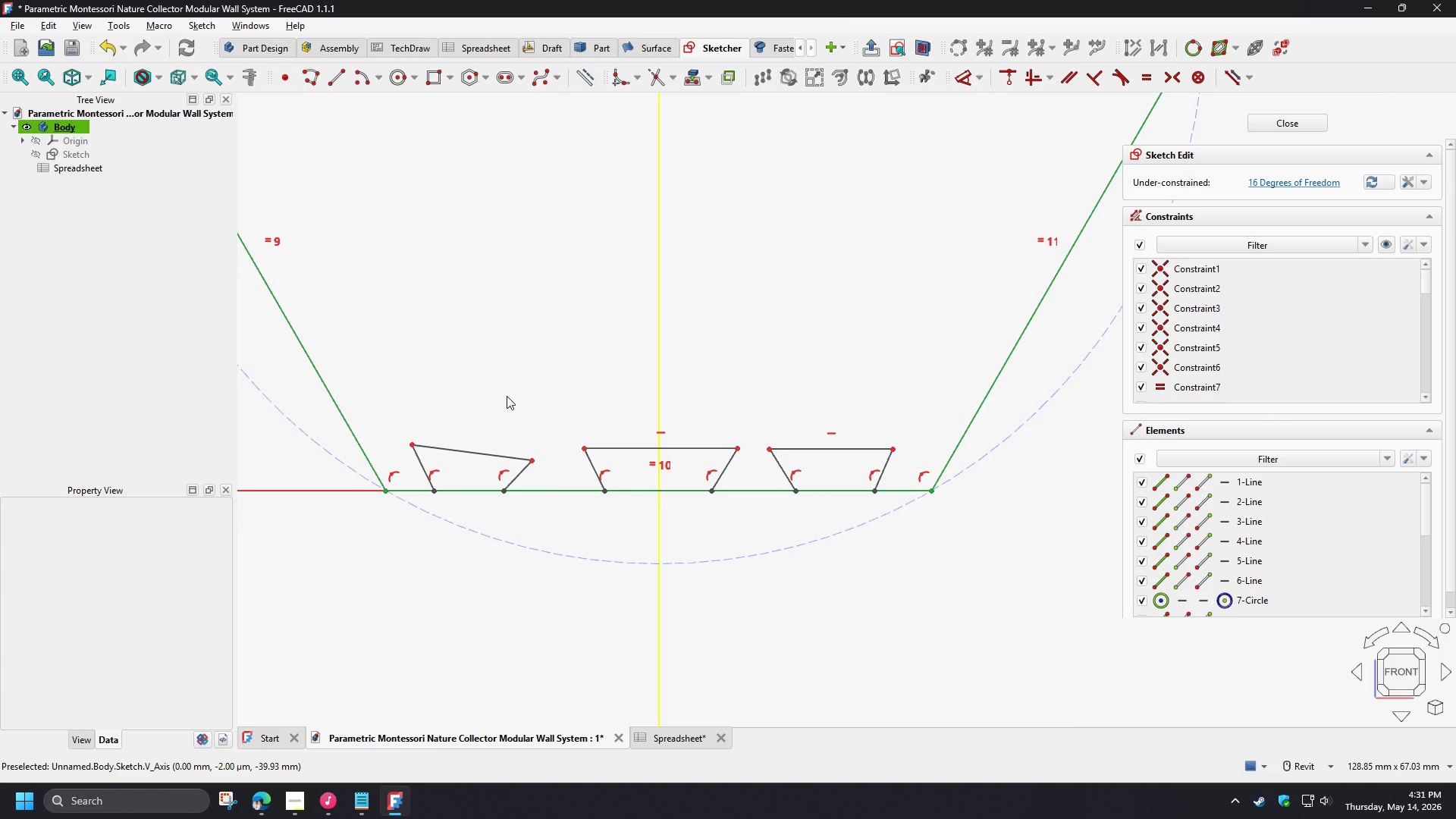 
wait(6.94)
 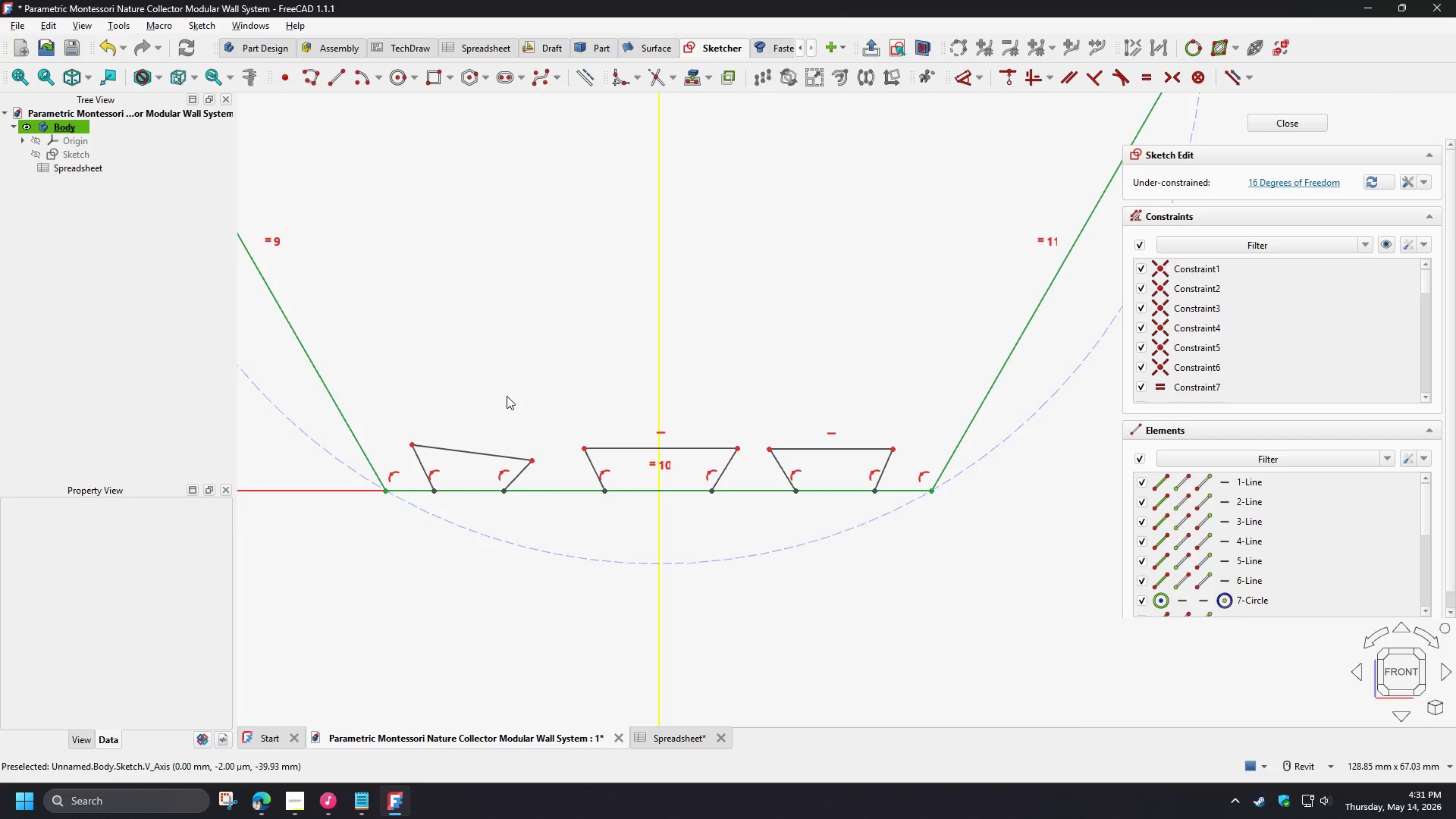 
scroll: coordinate [510, 418], scroll_direction: up, amount: 2.0
 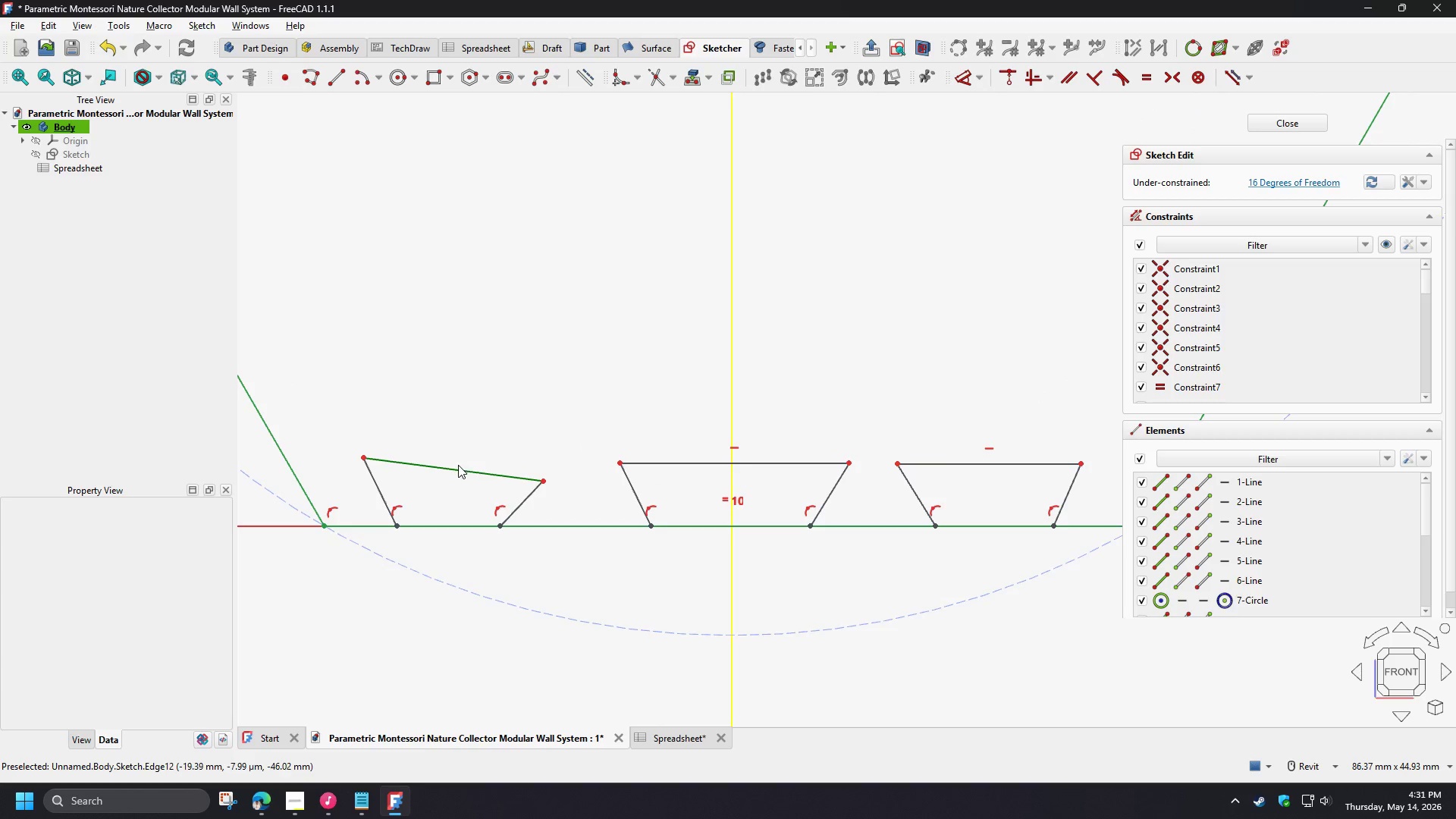 
left_click([457, 466])
 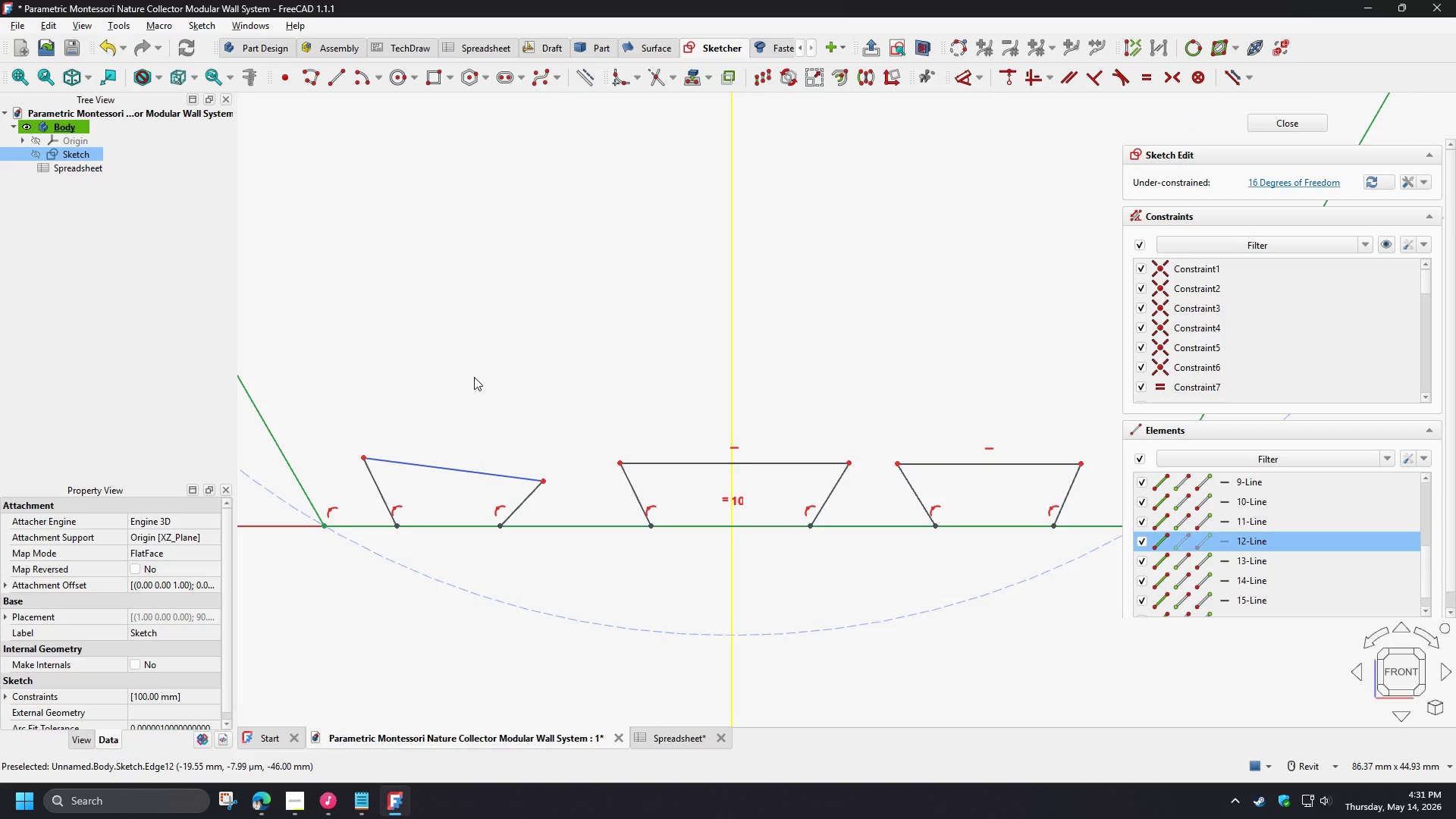 
key(H)
 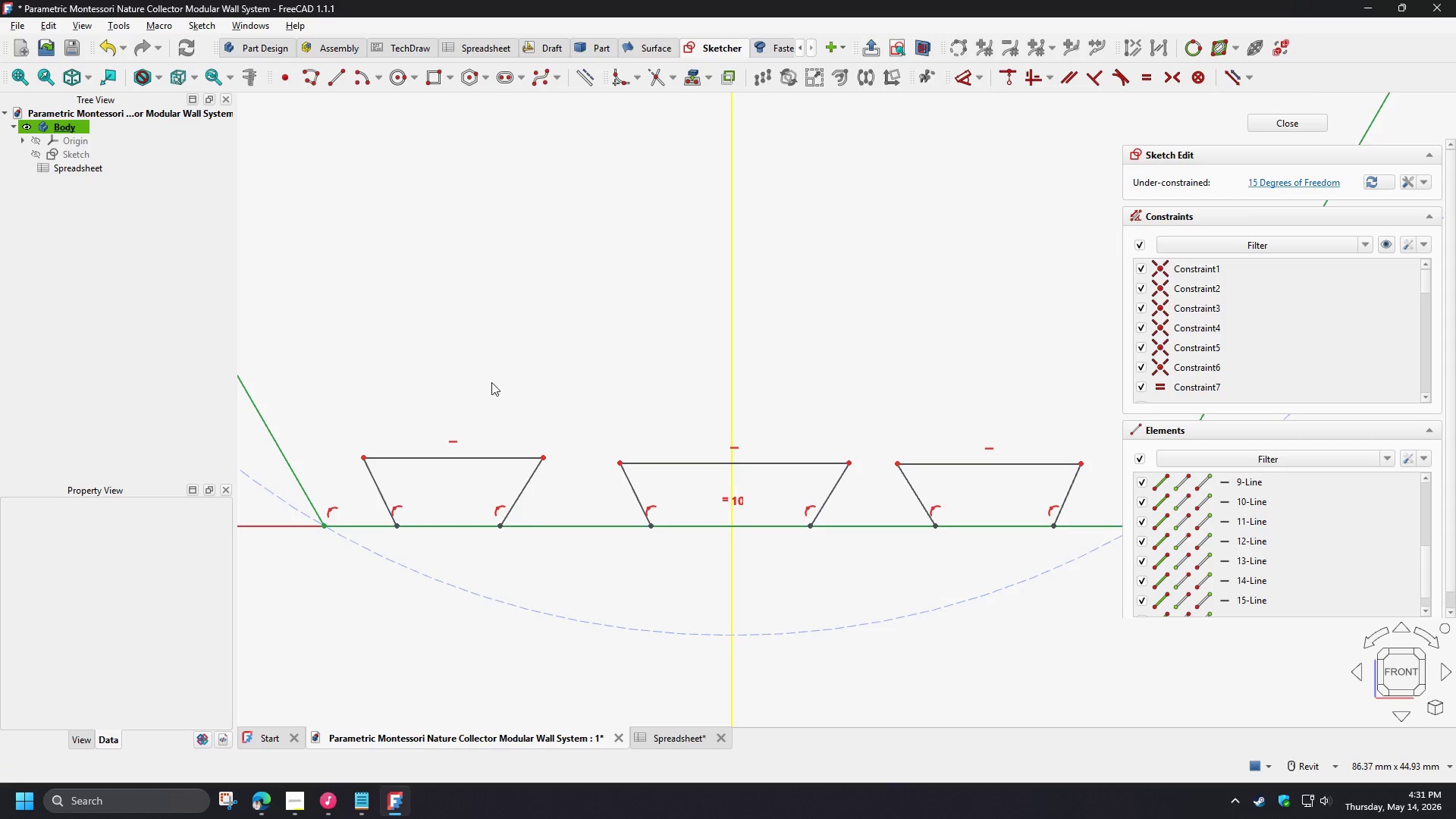 
wait(6.41)
 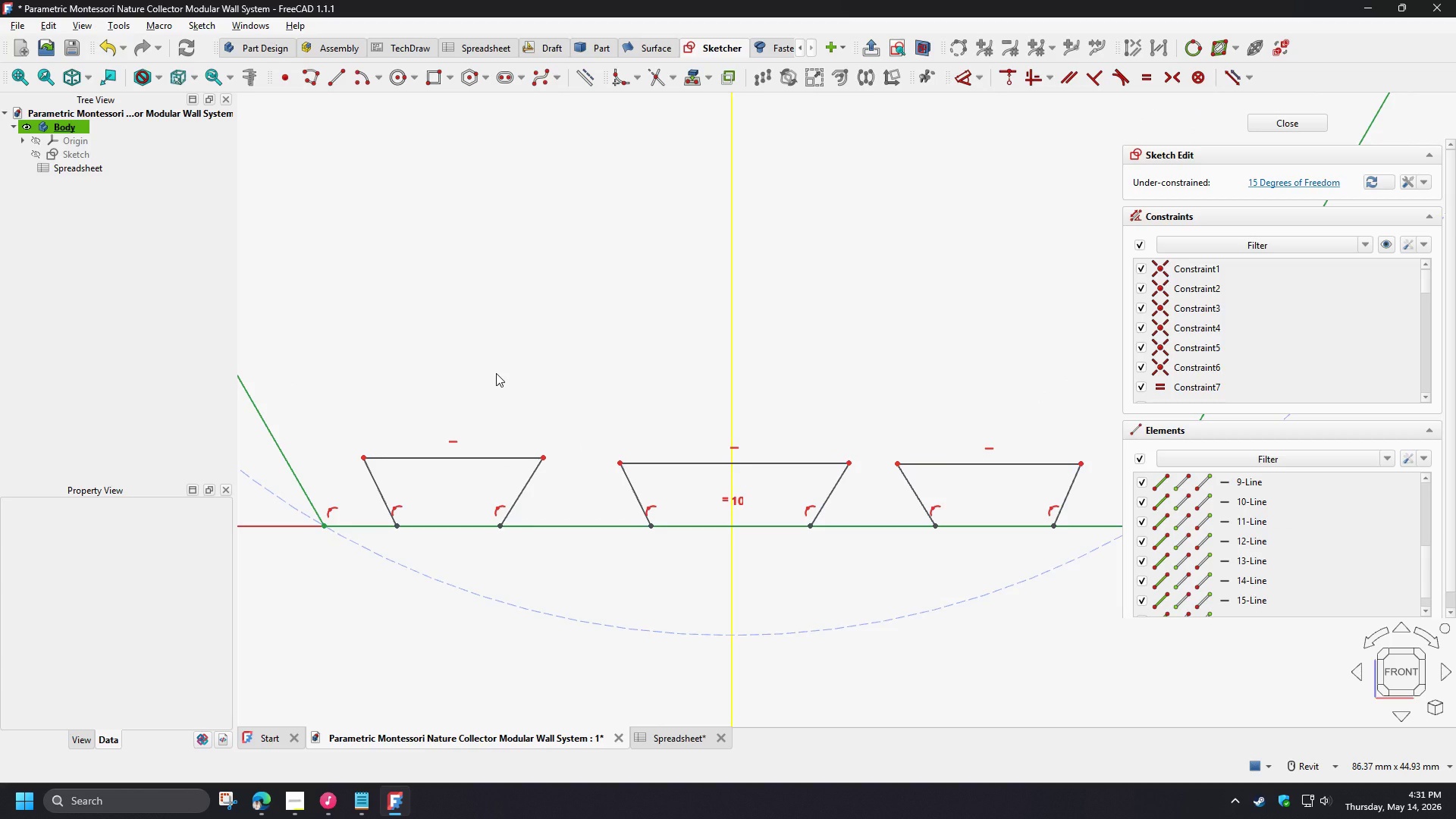 
scroll: coordinate [430, 479], scroll_direction: up, amount: 2.0
 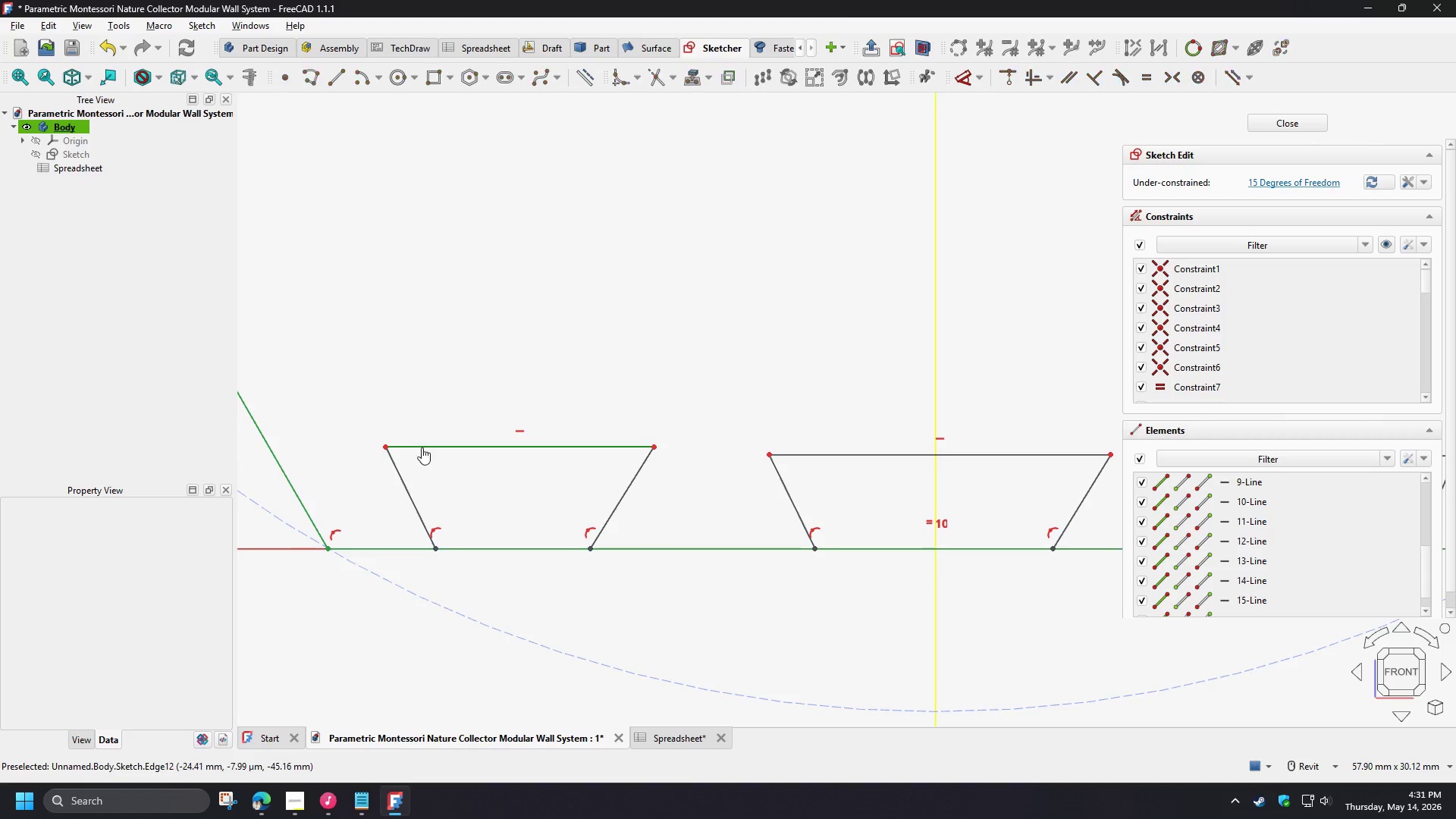 
double_click([405, 484])
 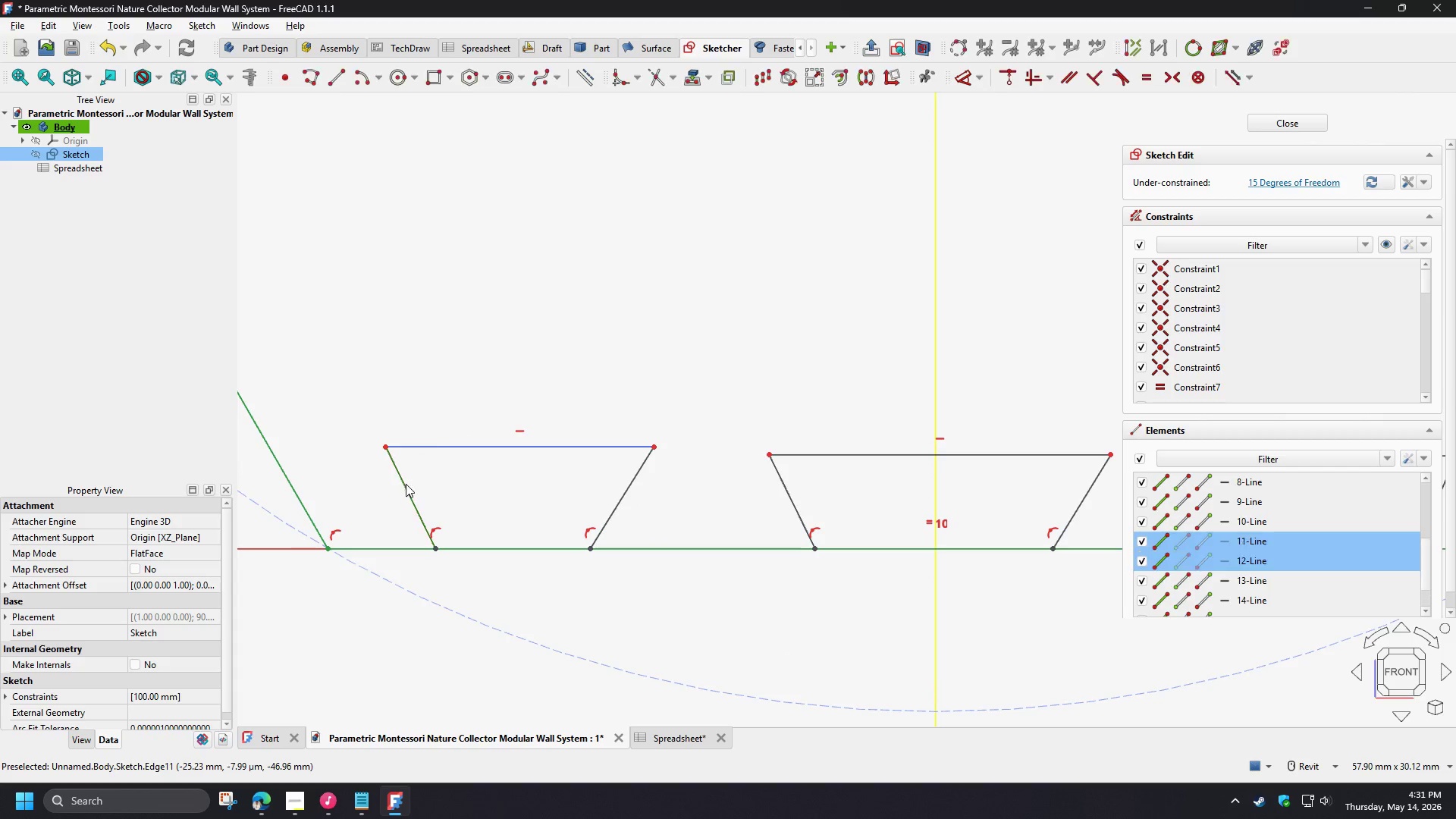 
key(D)
 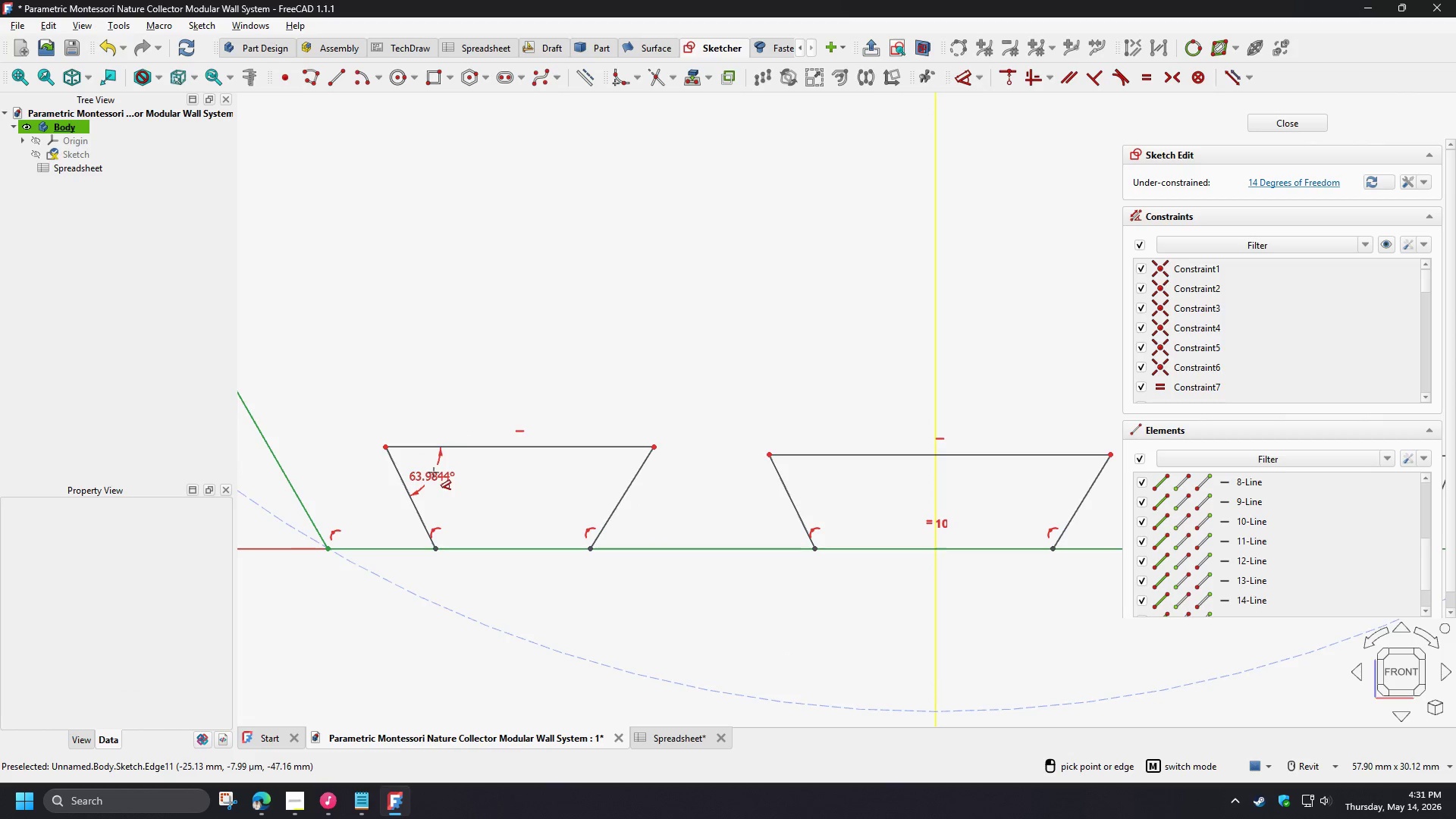 
left_click([434, 472])
 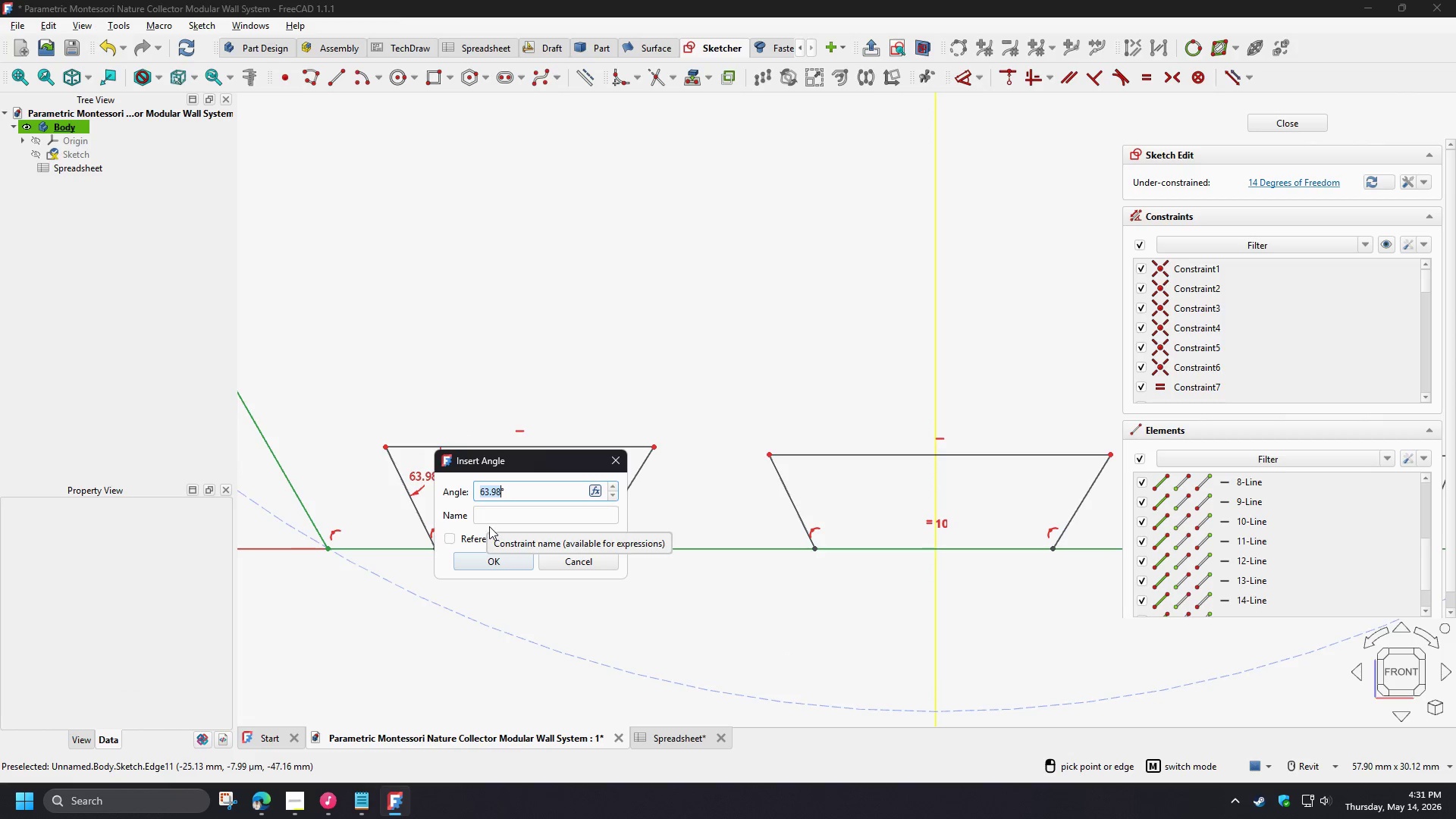 
key(Numpad6)
 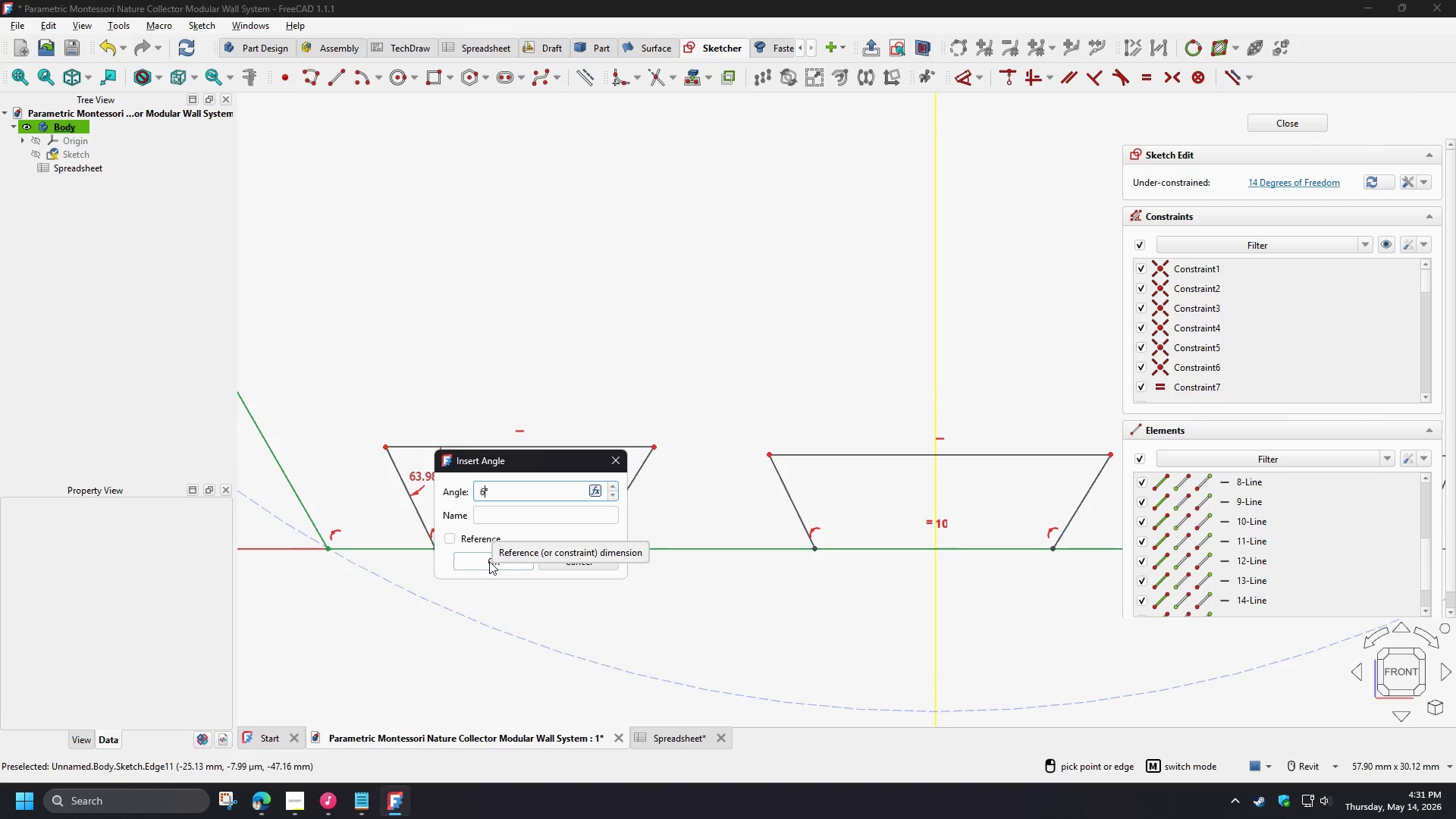 
key(Numpad0)
 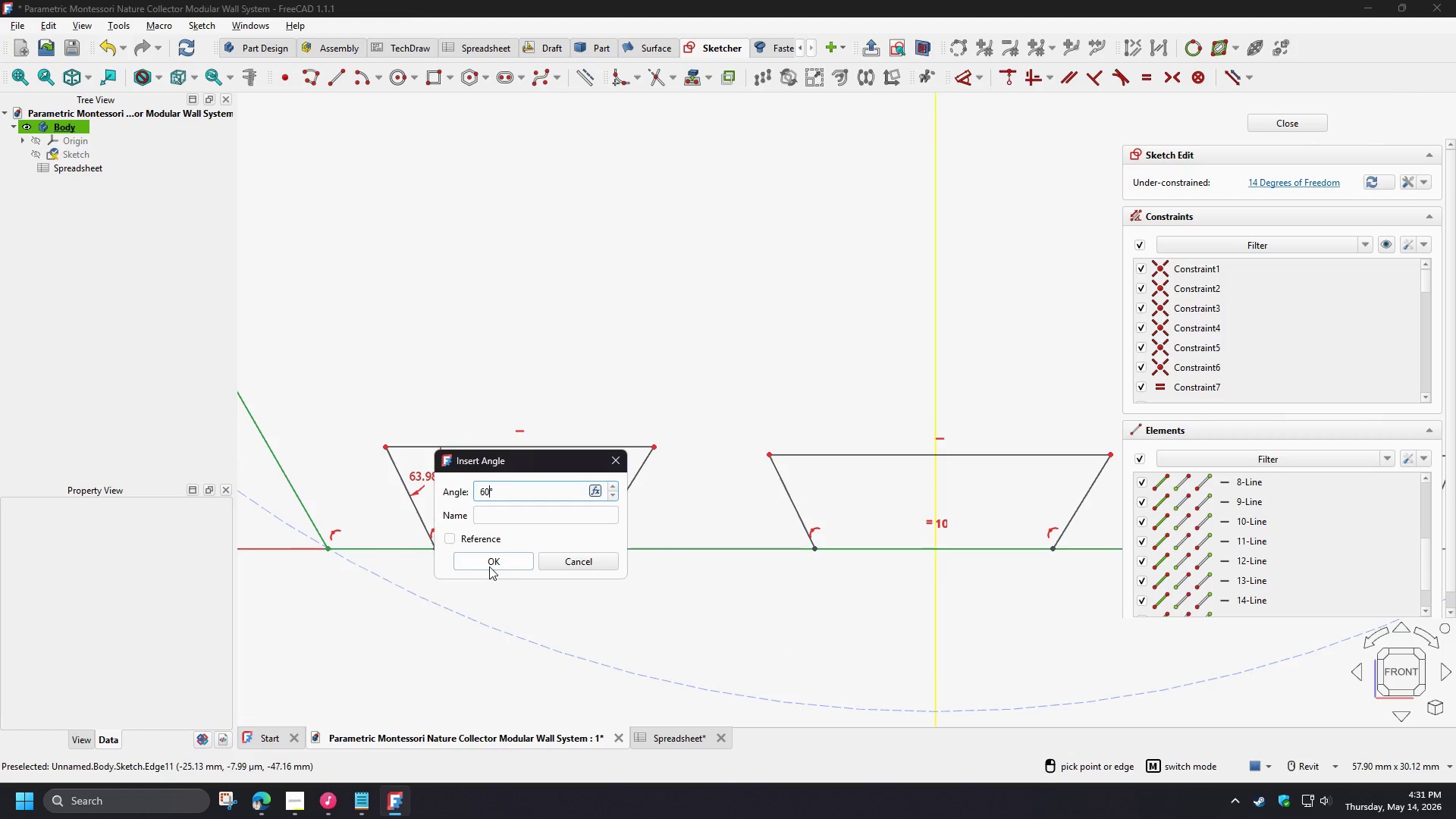 
left_click([488, 566])
 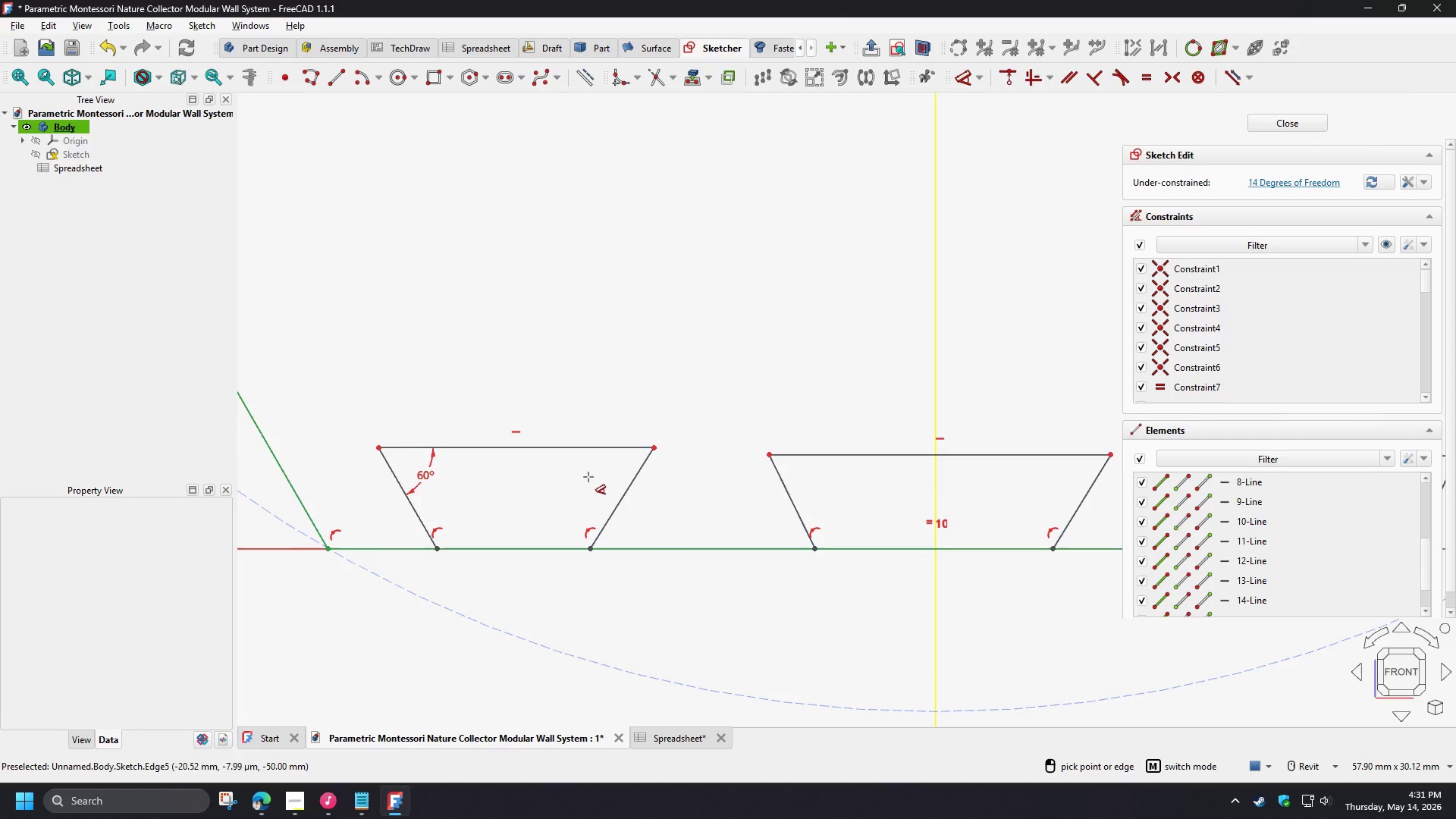 
right_click([602, 458])
 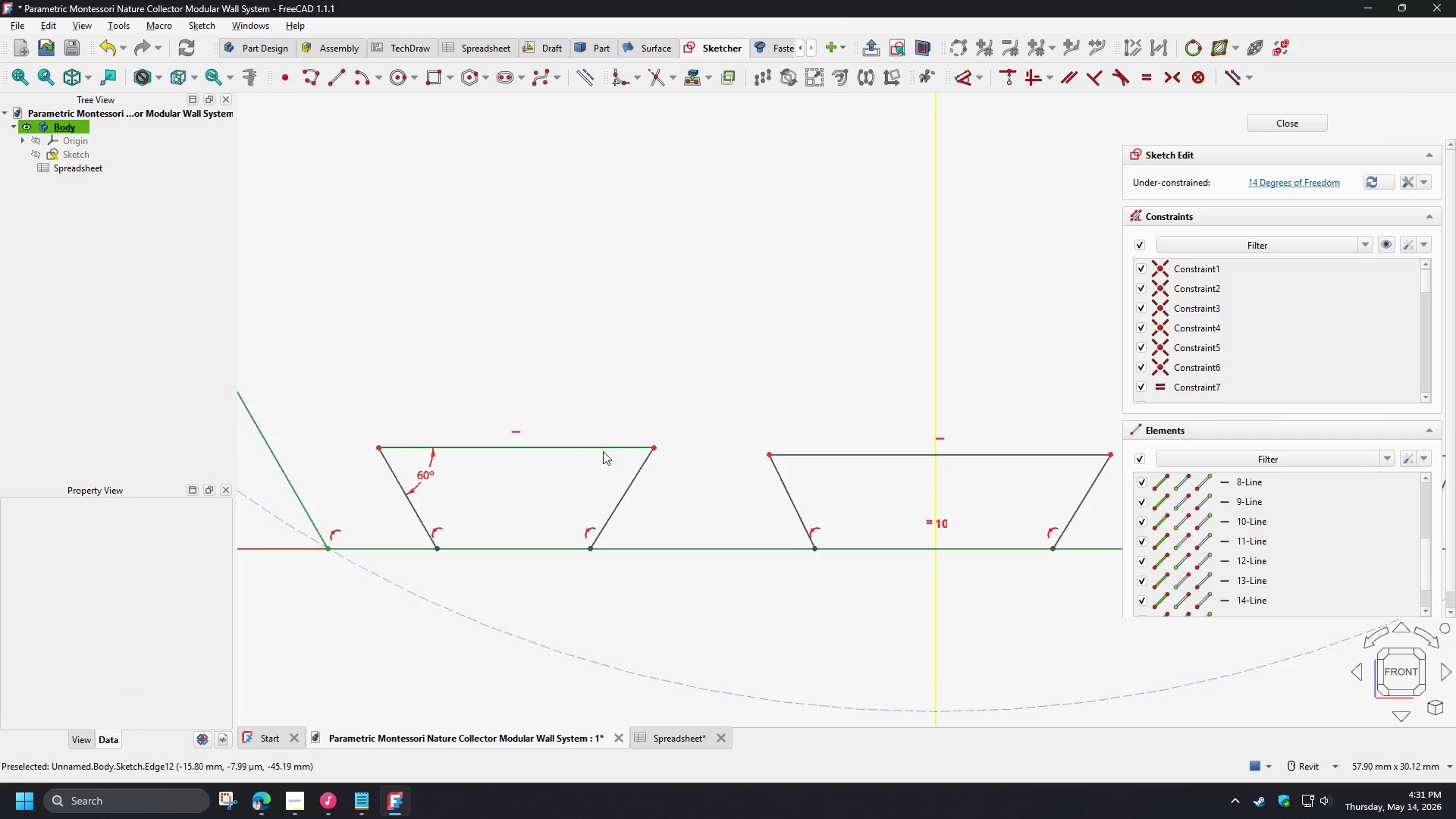 
left_click([603, 450])
 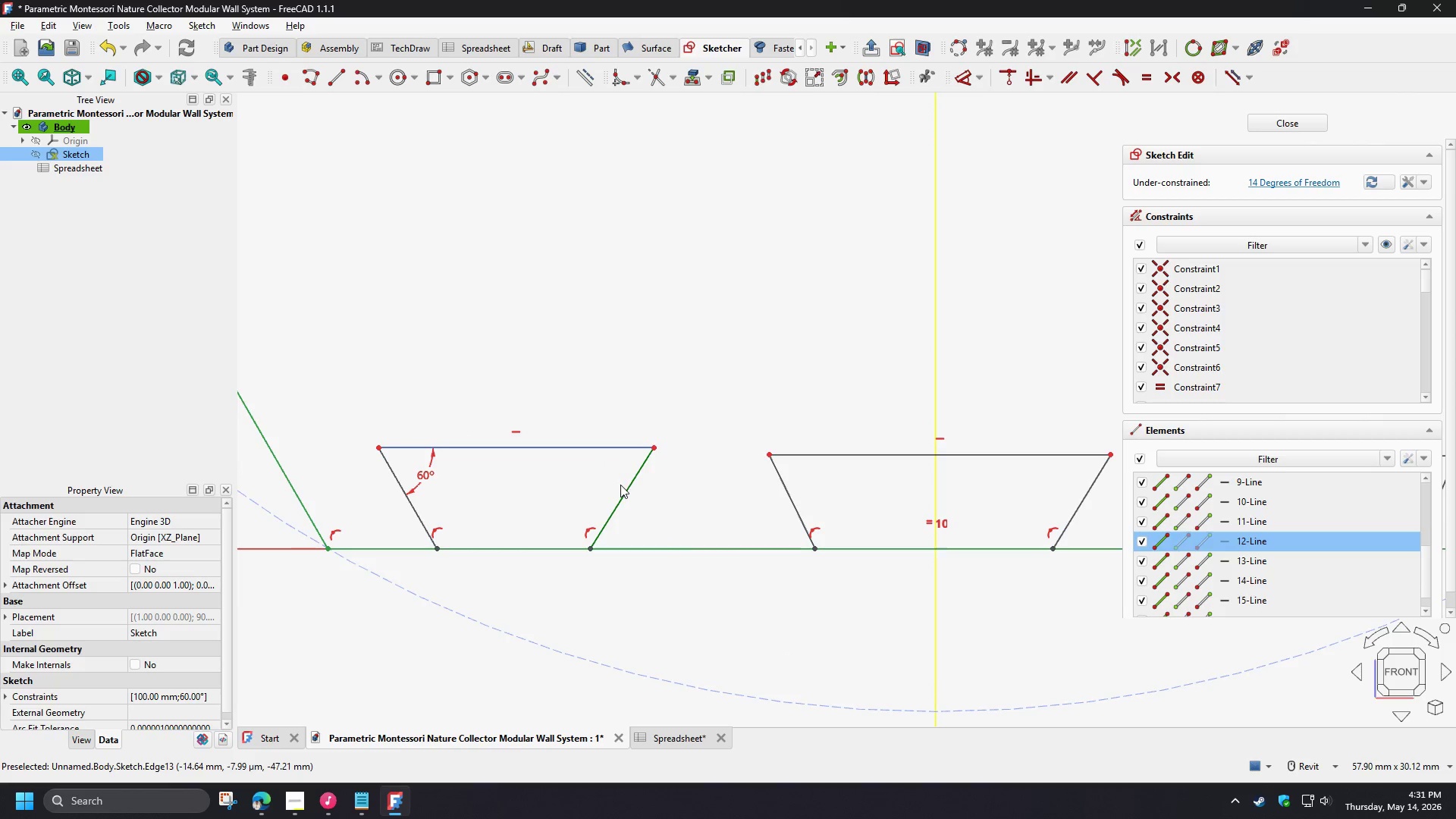 
left_click([625, 485])
 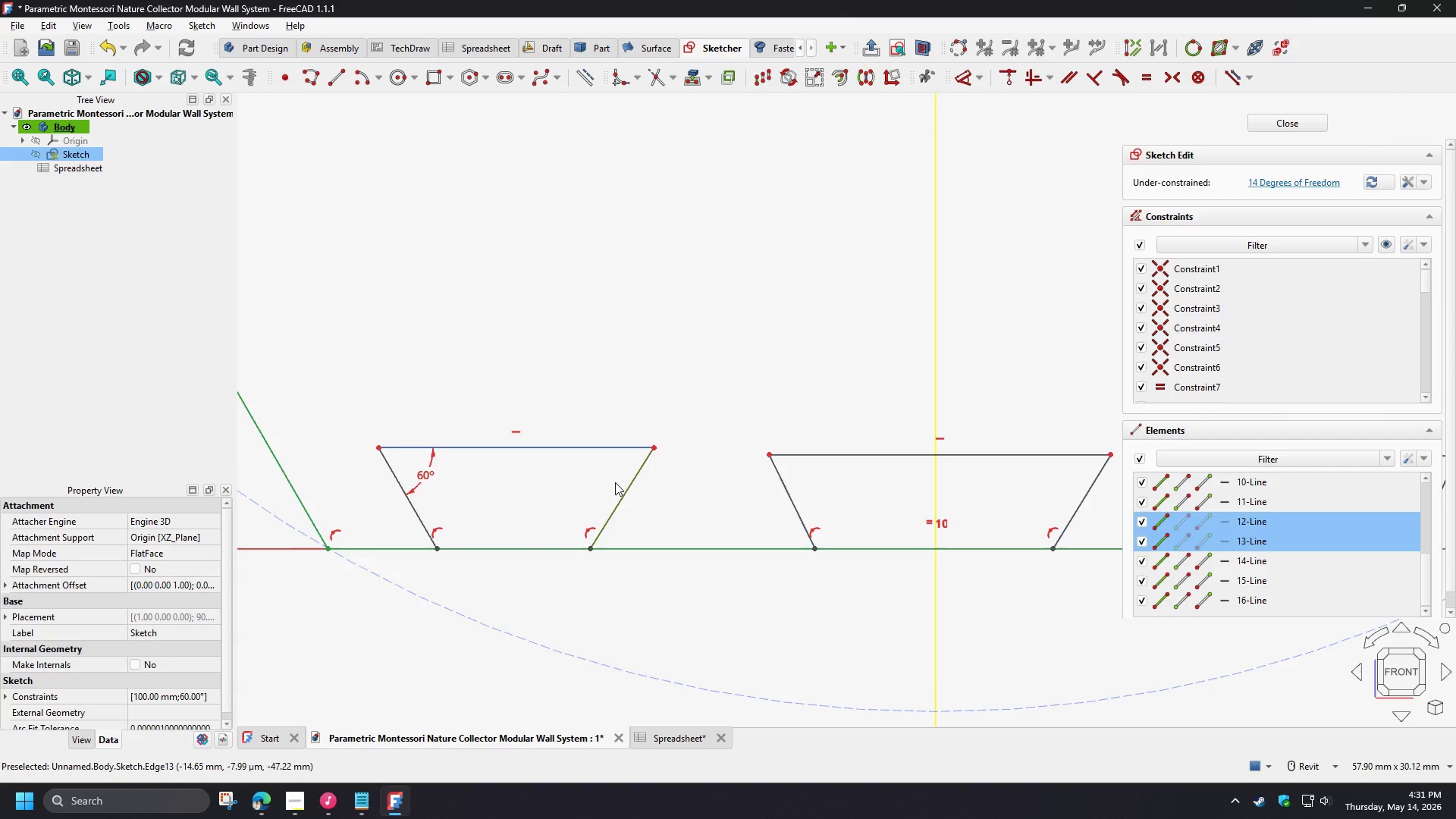 
key(D)
 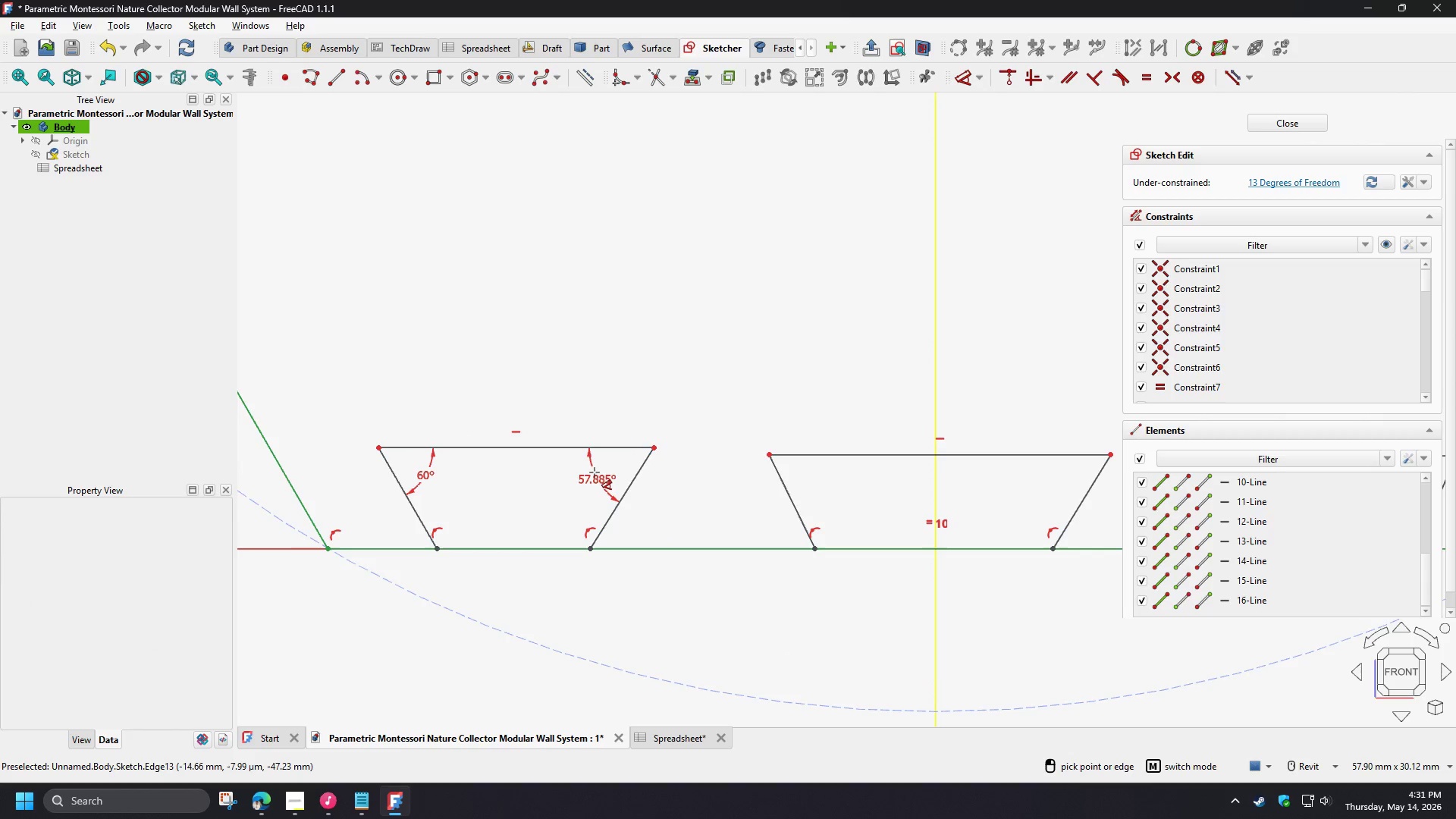 
left_click([595, 472])
 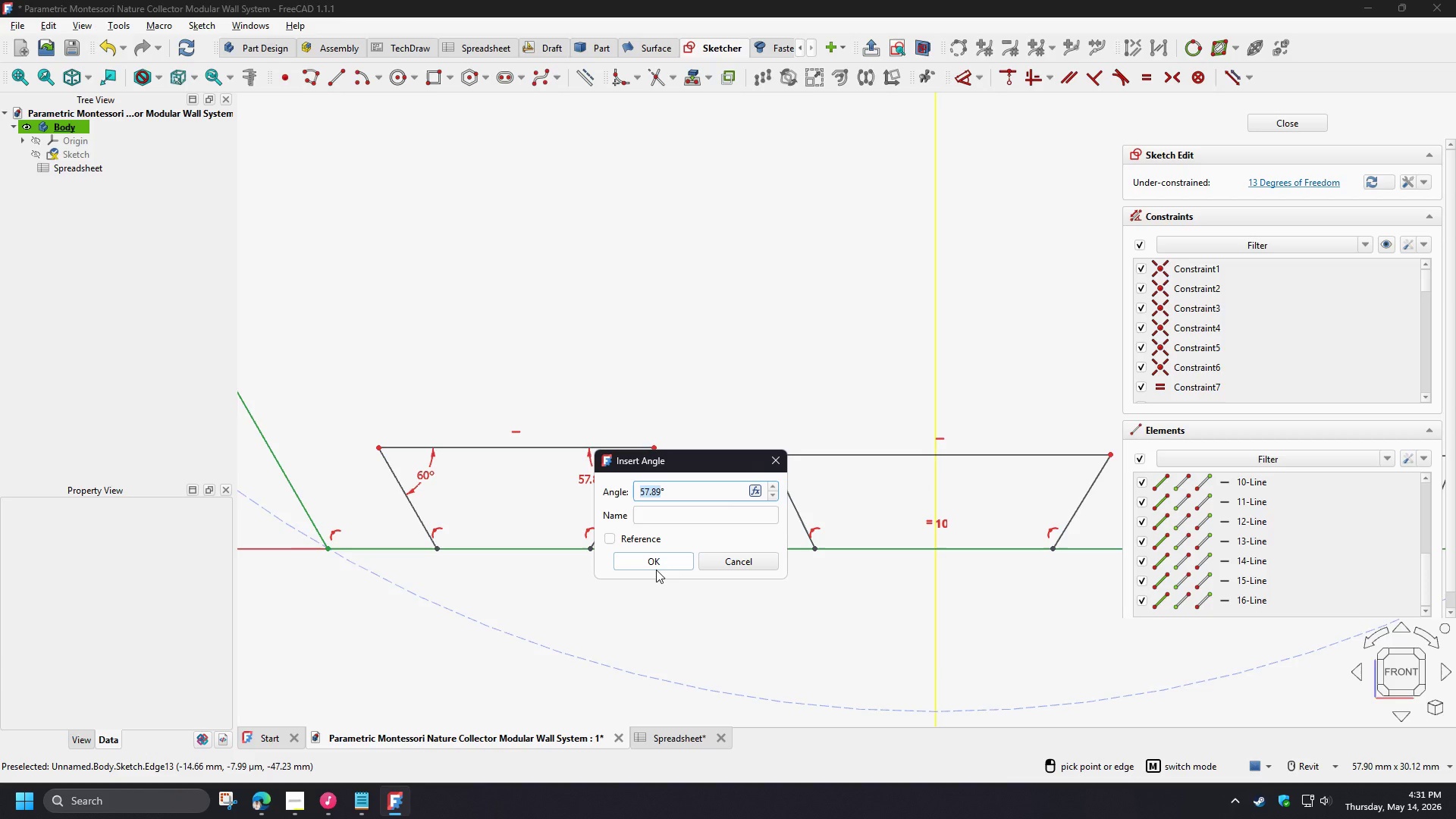 
key(Numpad6)
 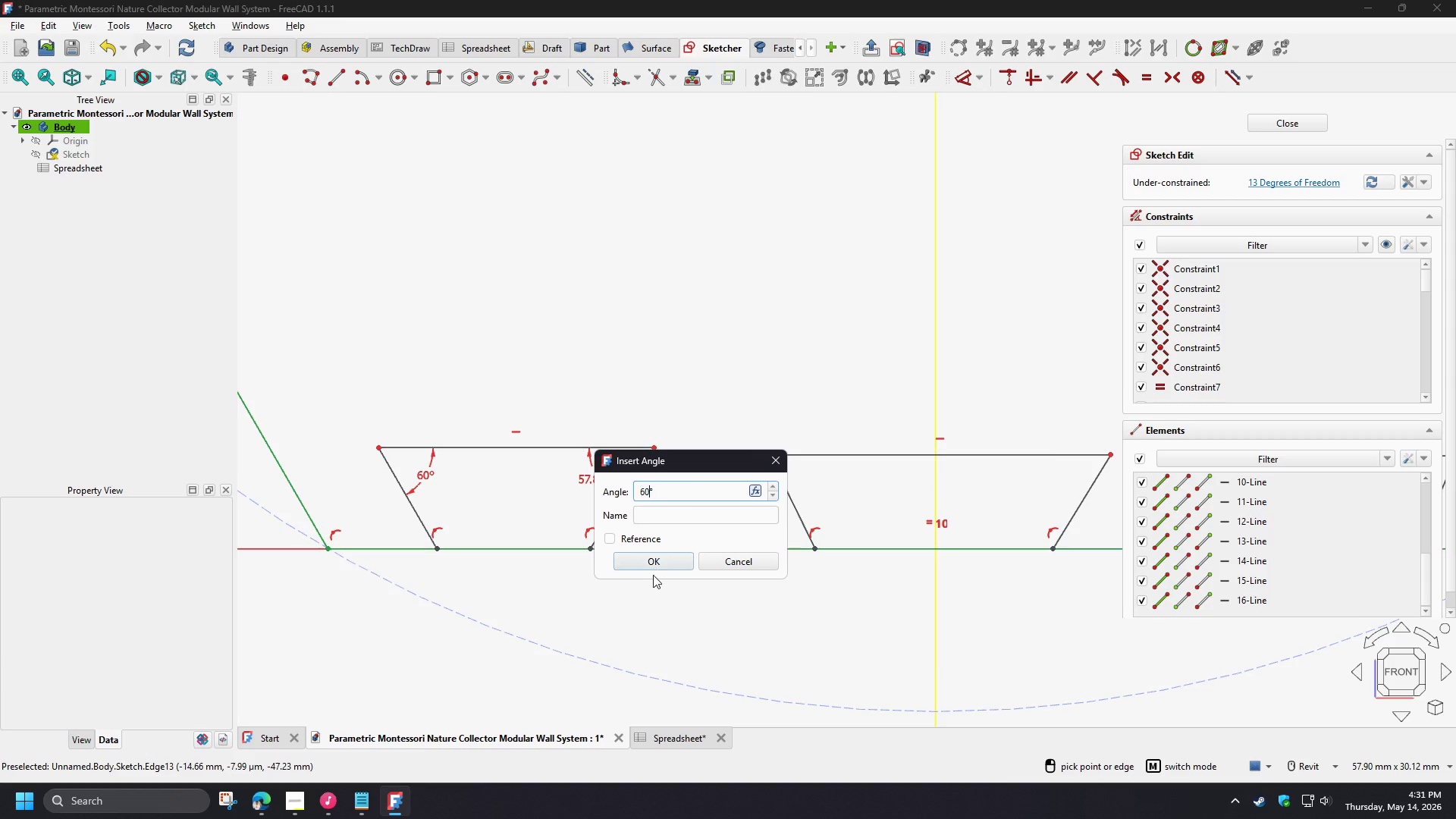 
key(Numpad0)
 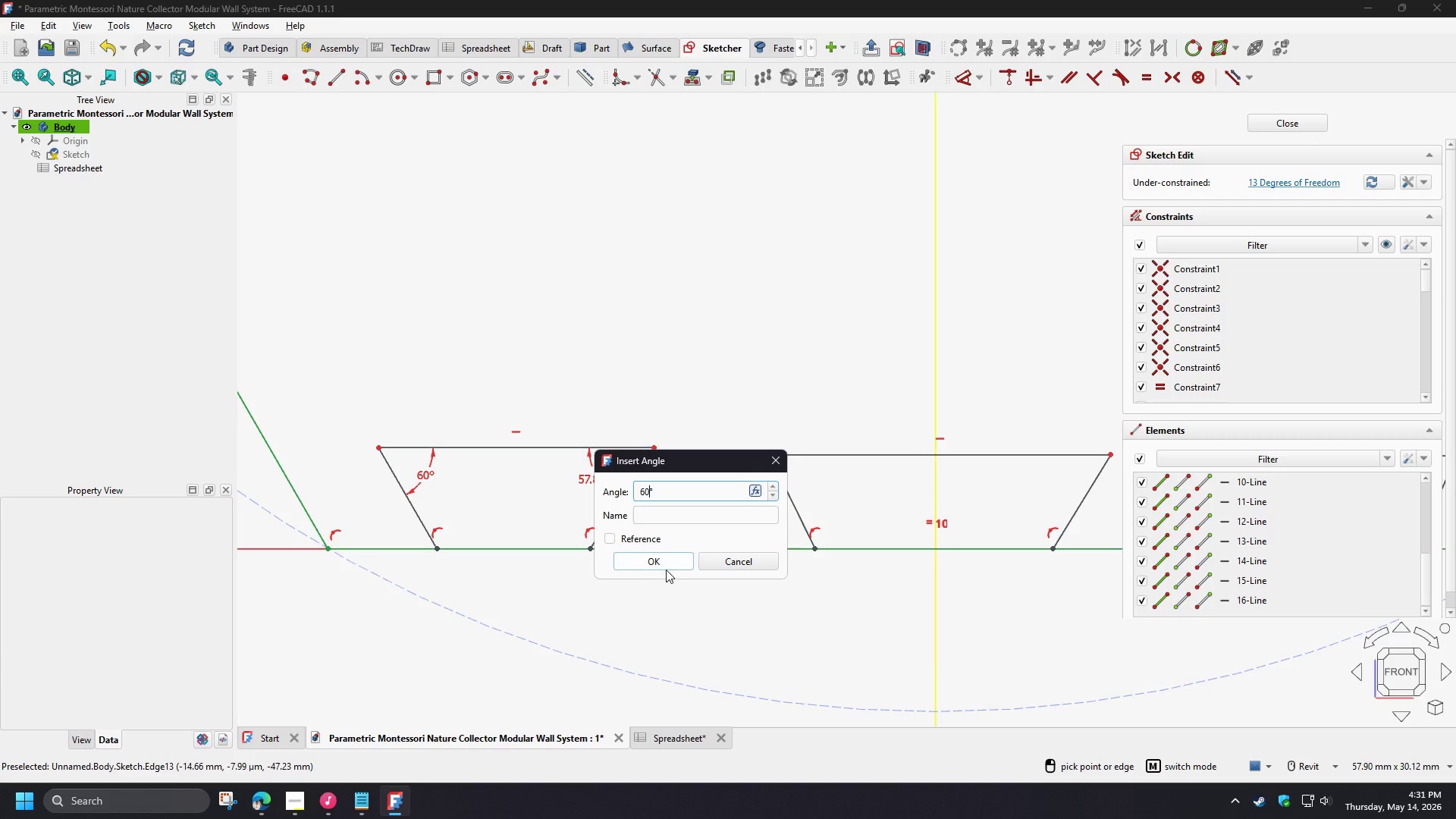 
left_click([666, 570])
 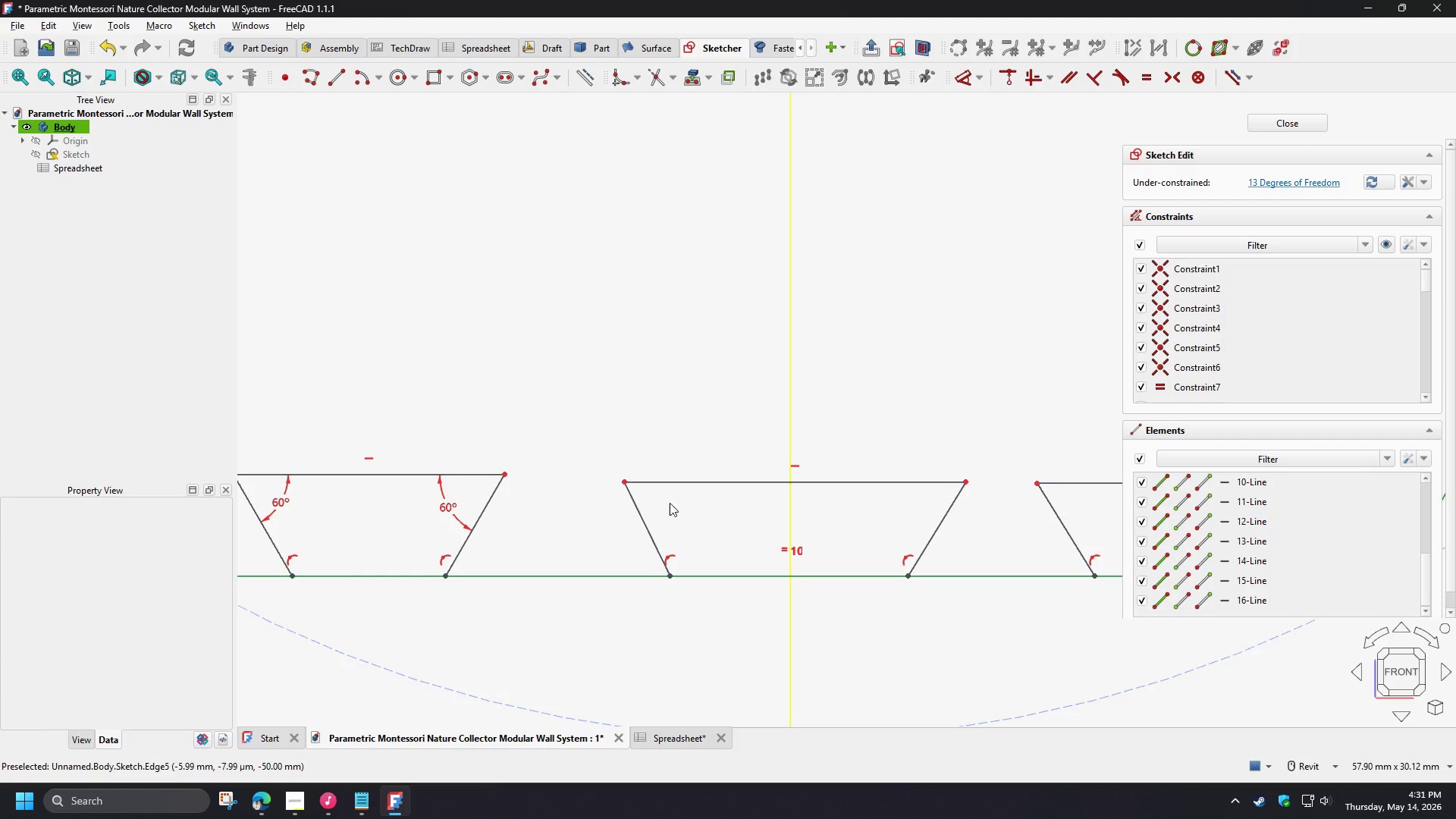 
left_click([643, 507])
 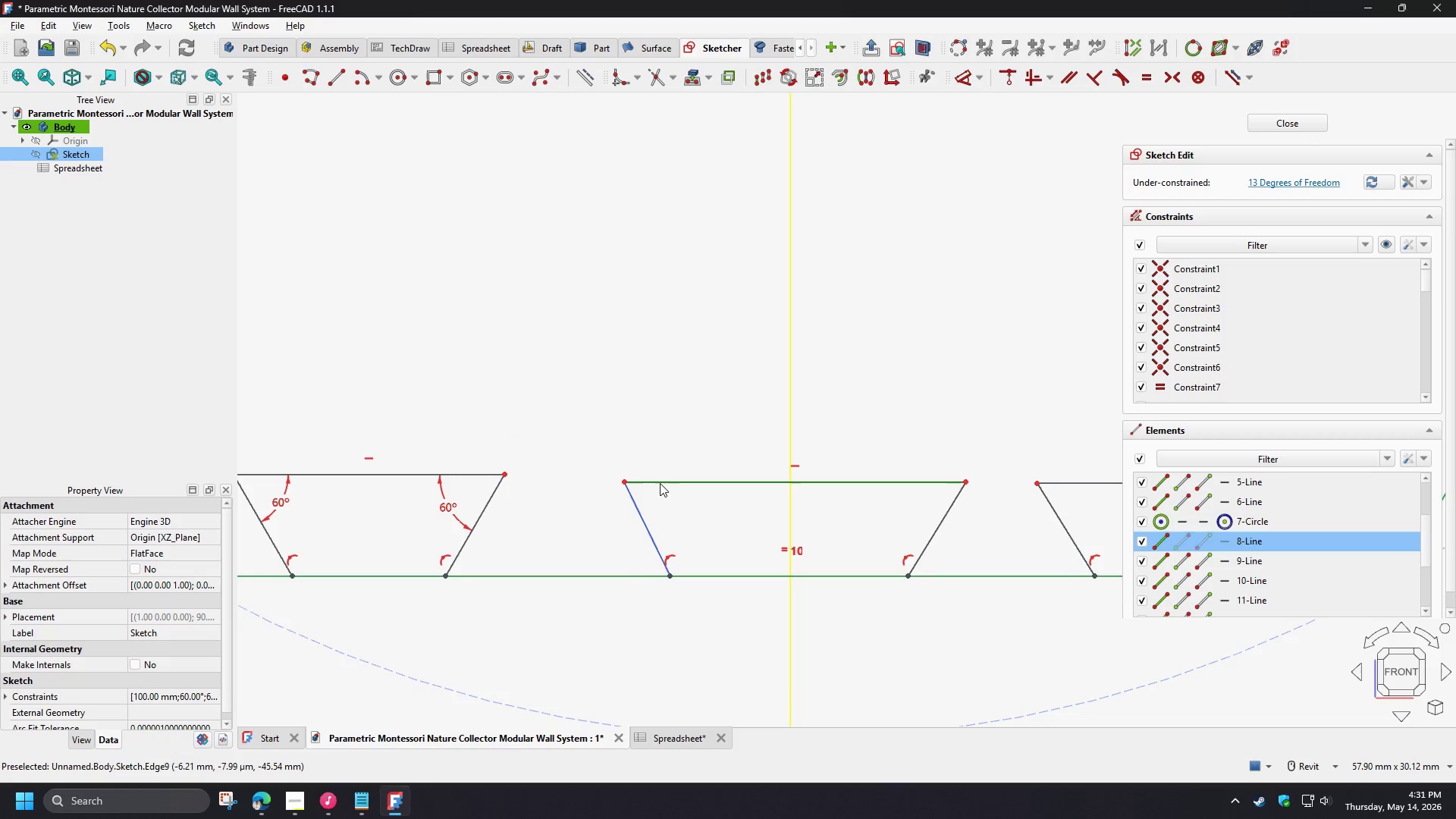 
left_click([660, 482])
 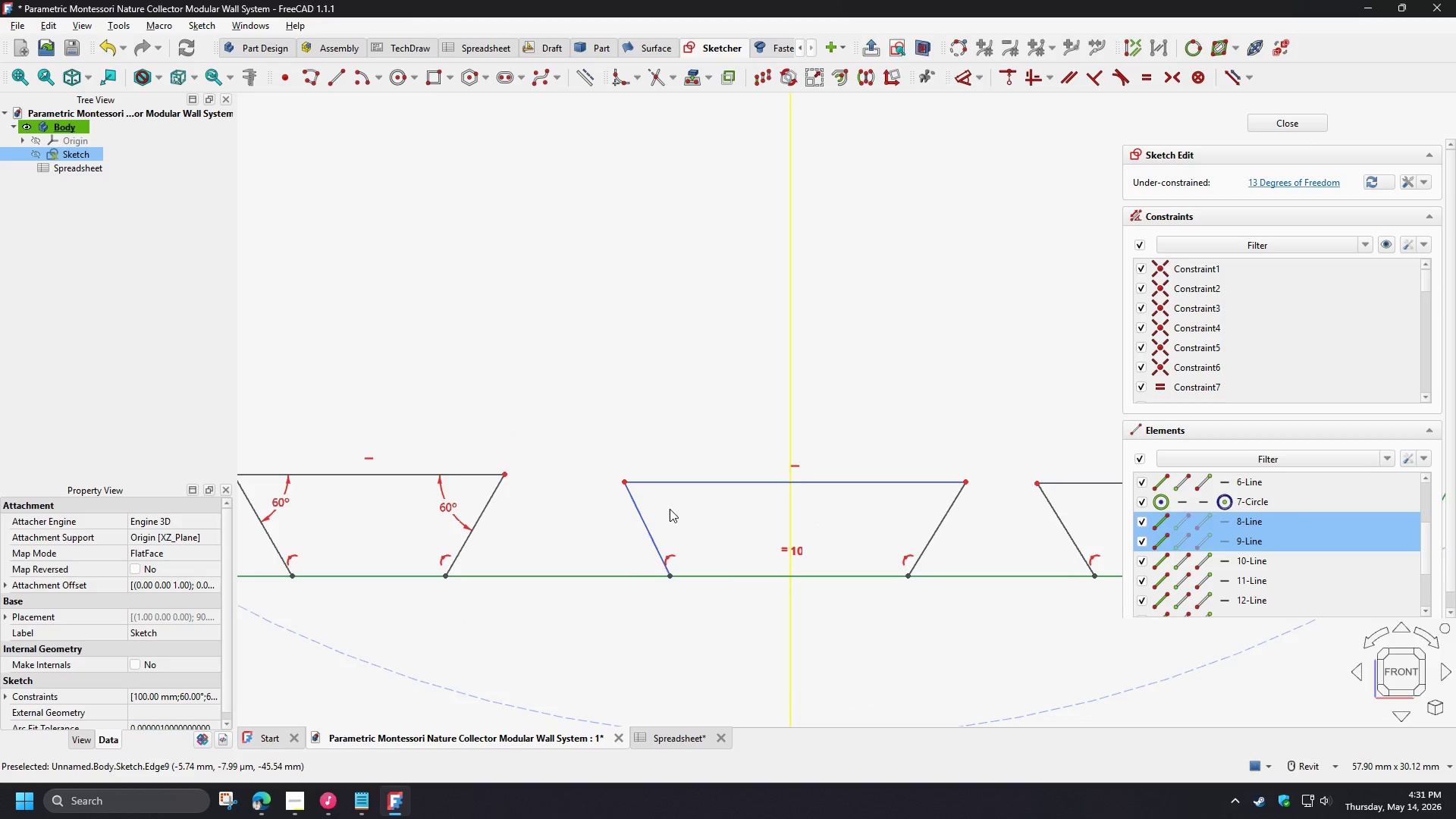 
key(D)
 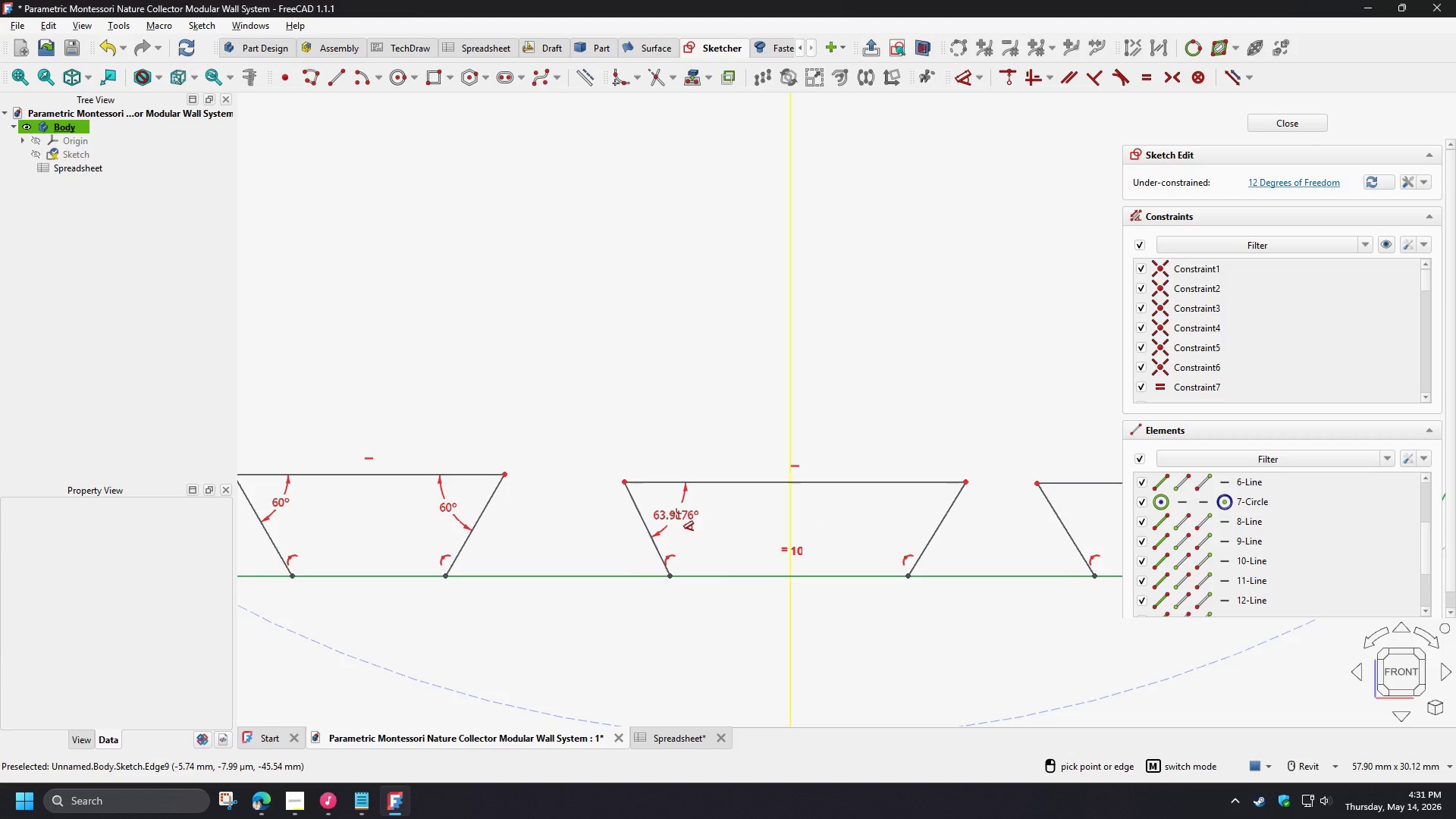 
left_click([676, 513])
 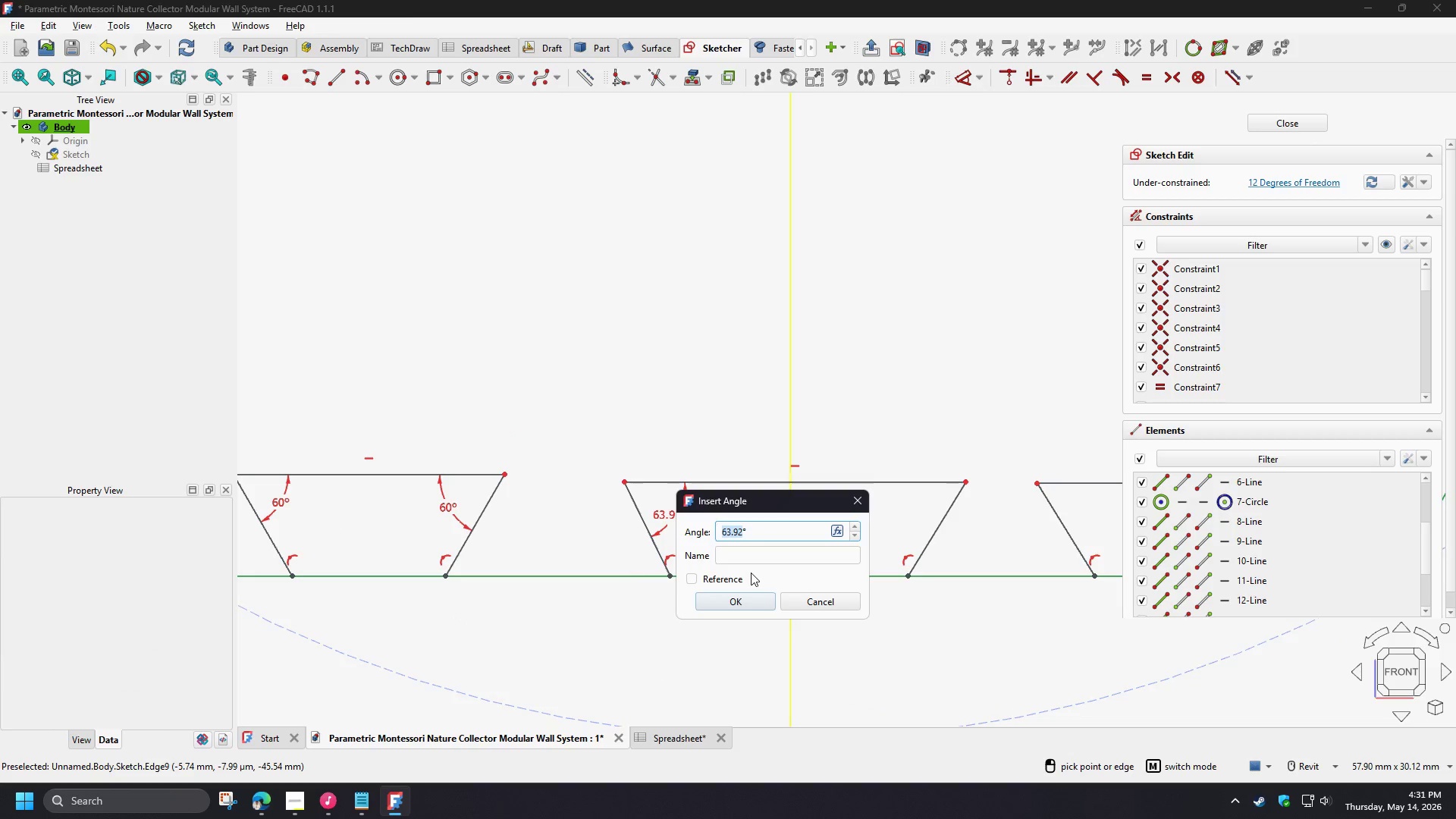 
key(Numpad6)
 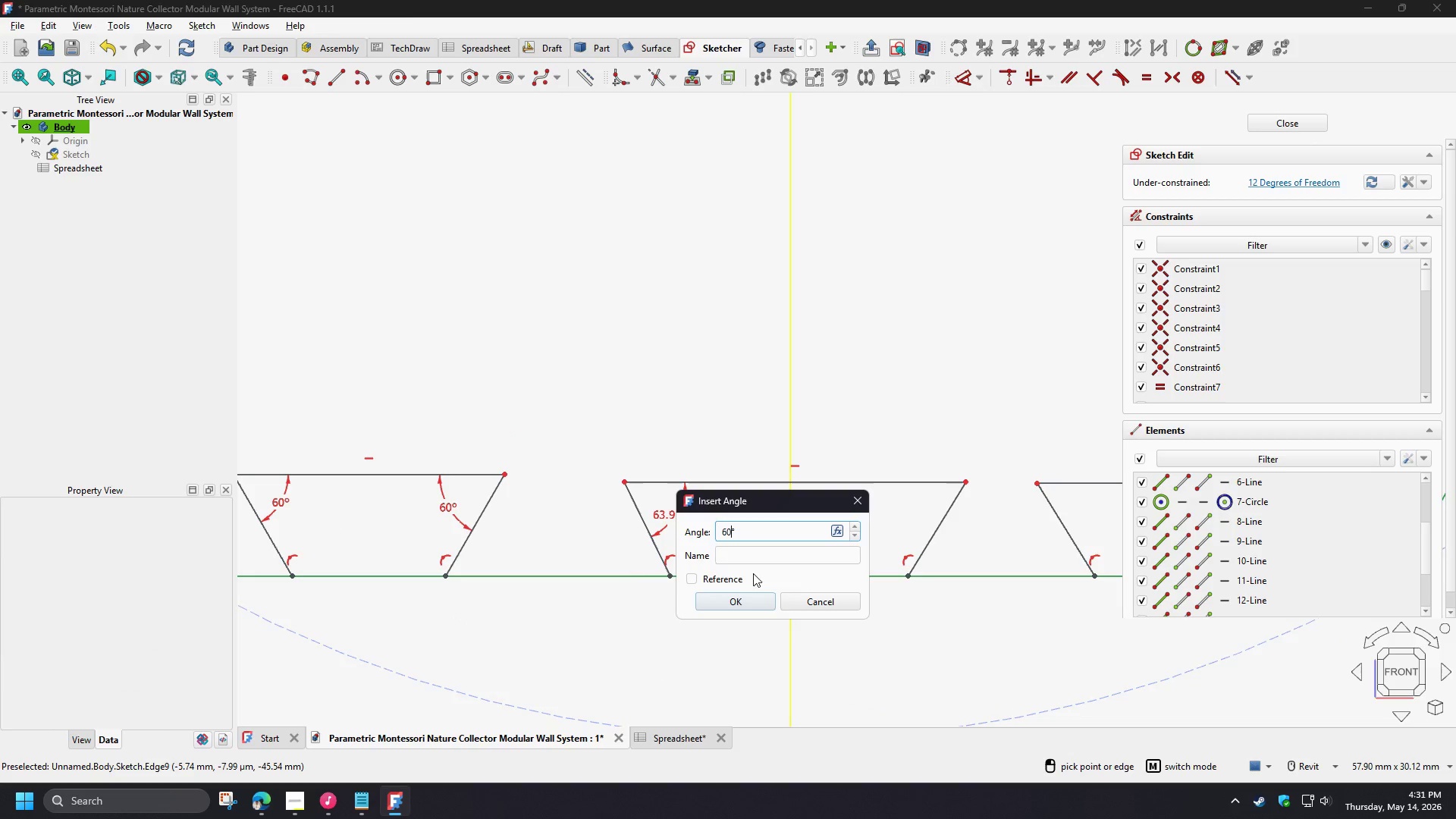 
key(Numpad0)
 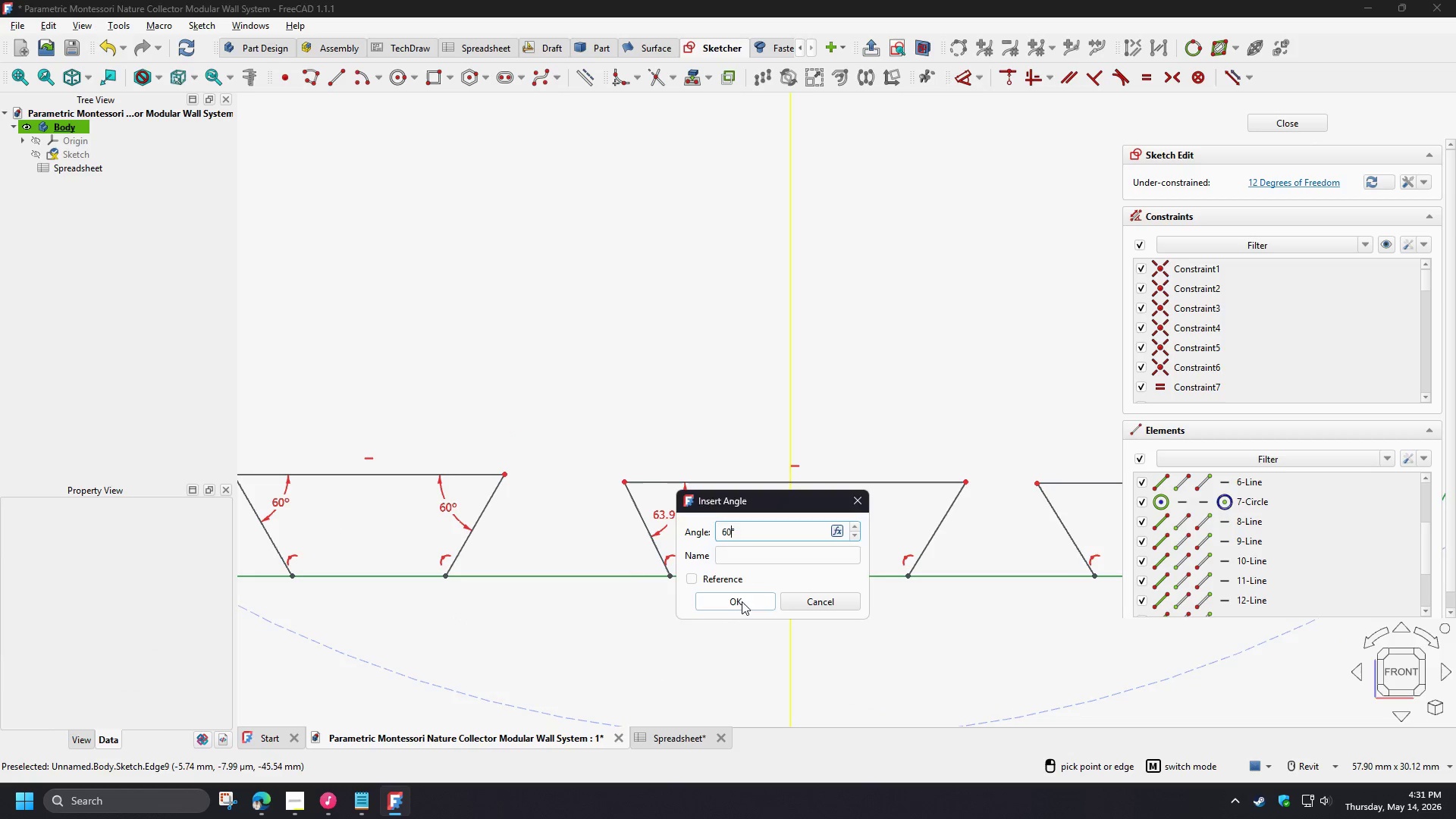 
left_click([742, 601])
 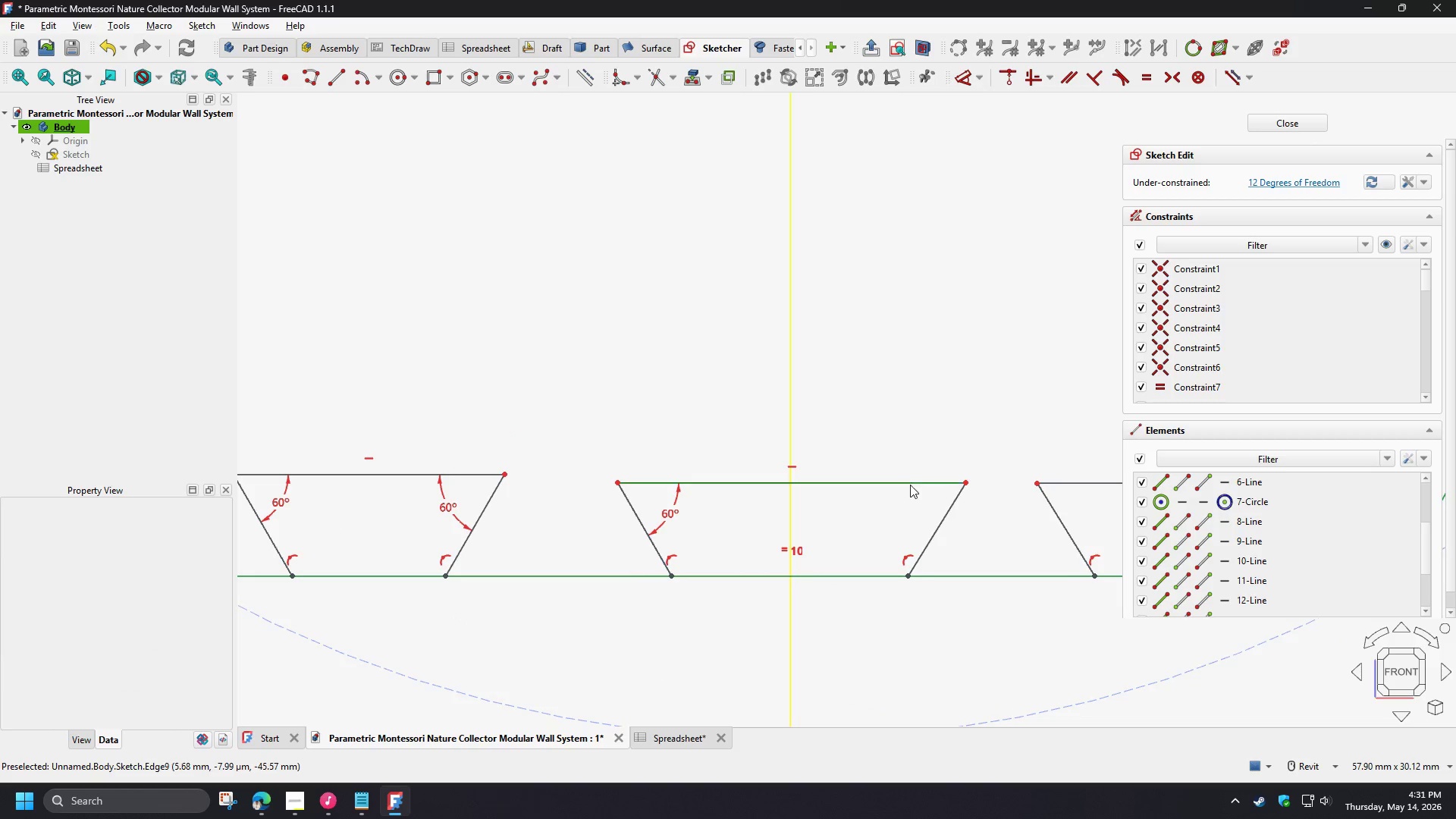 
left_click([910, 479])
 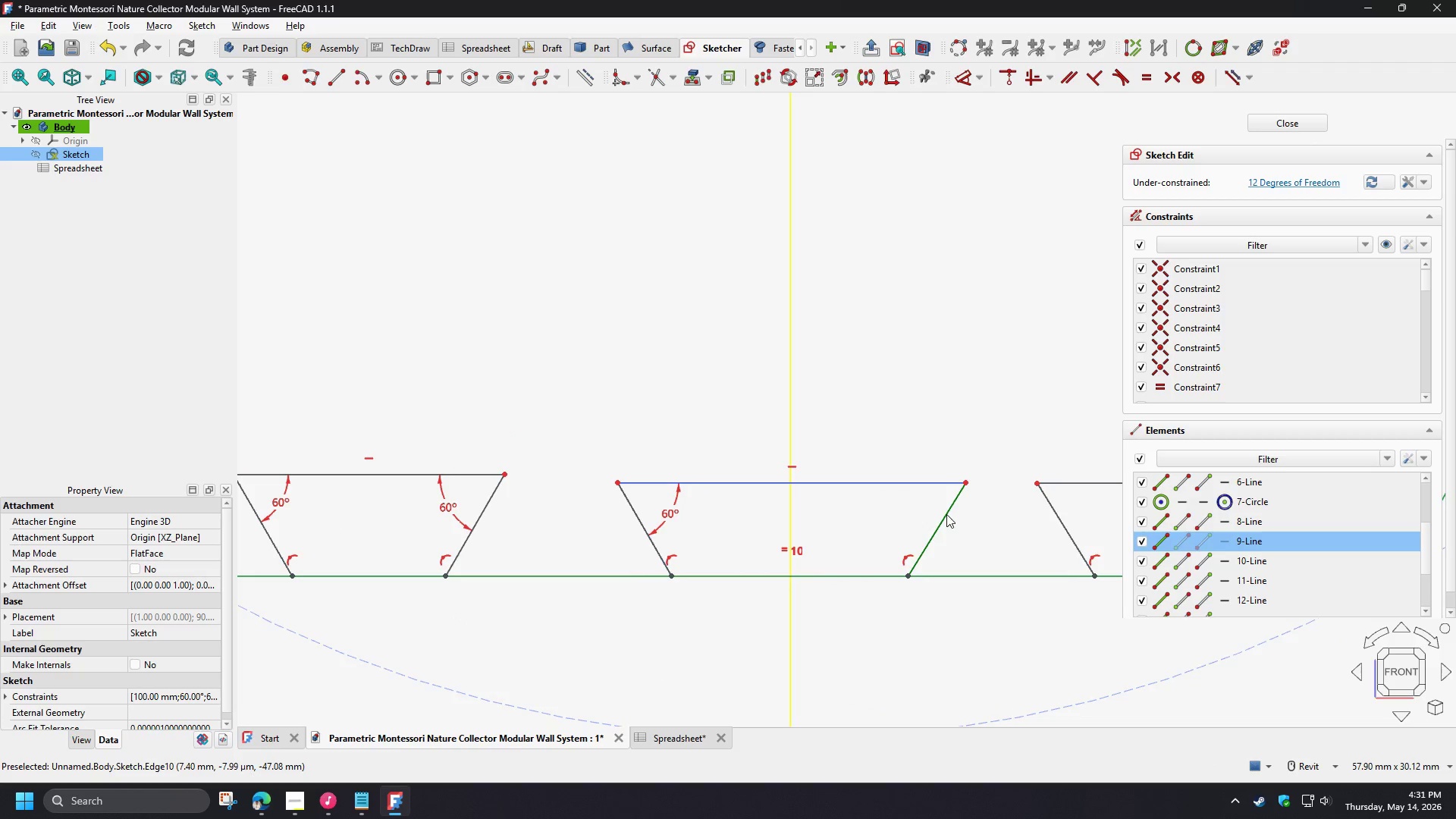 
left_click([946, 514])
 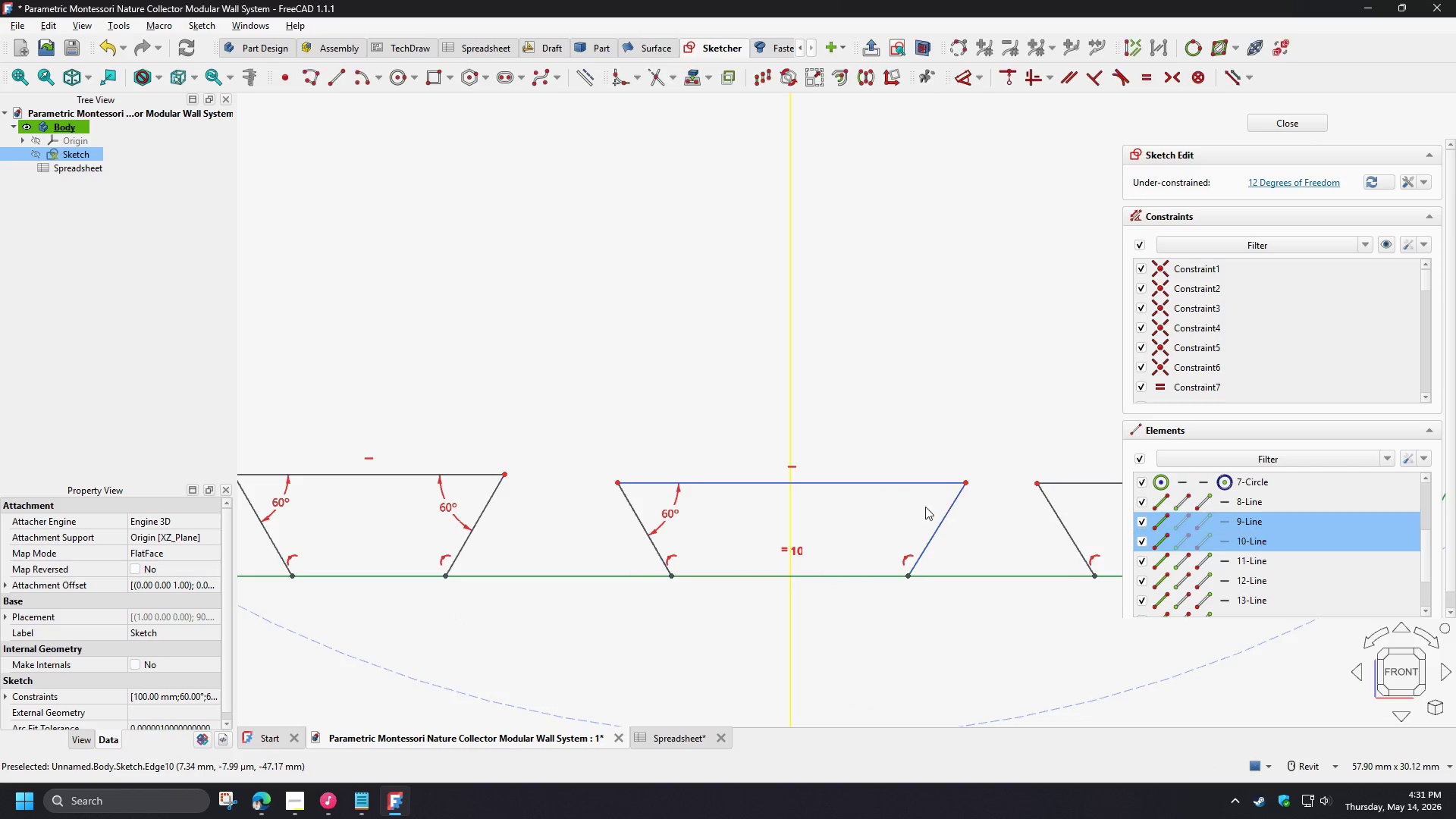 
key(D)
 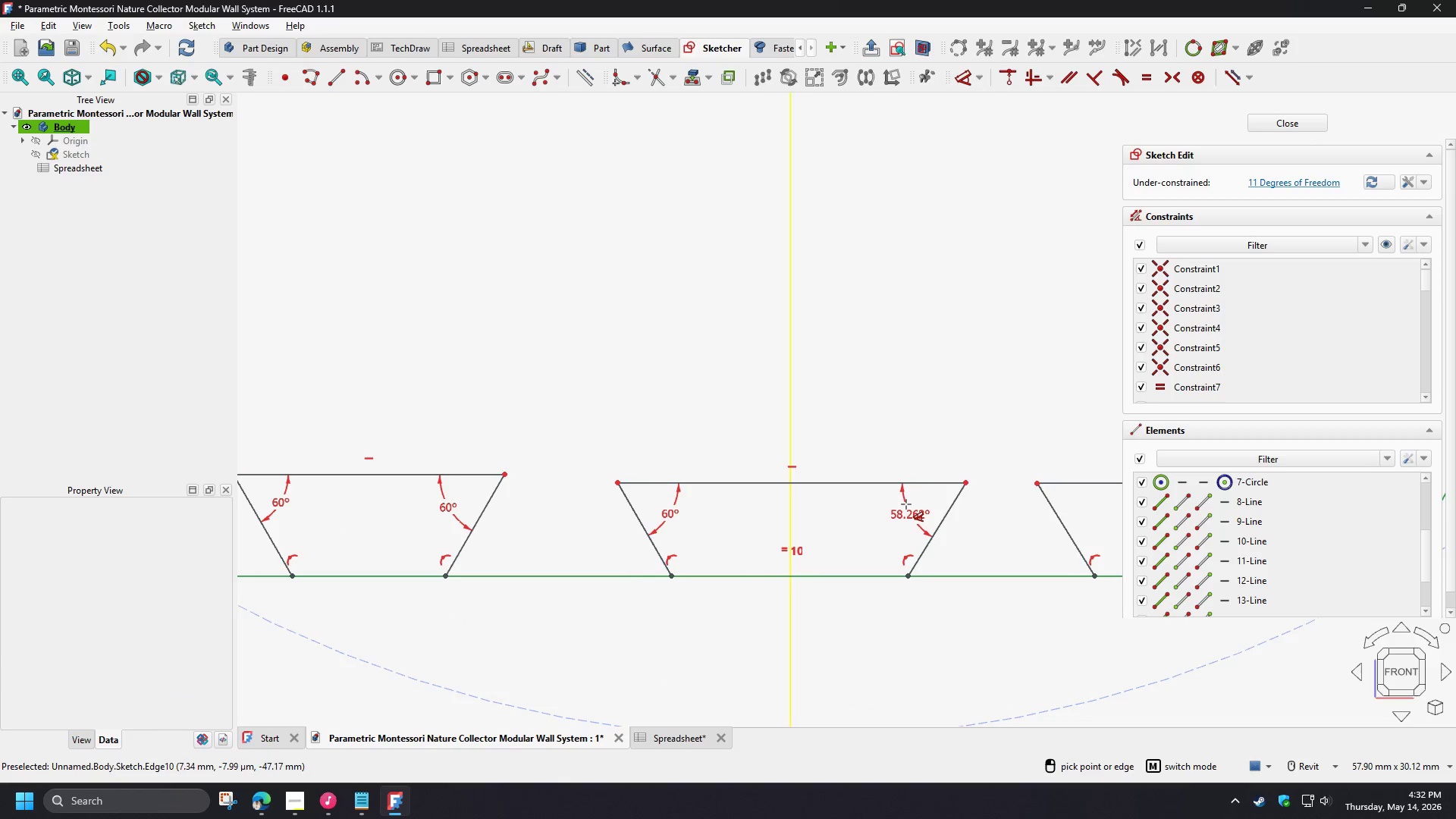 
left_click([905, 504])
 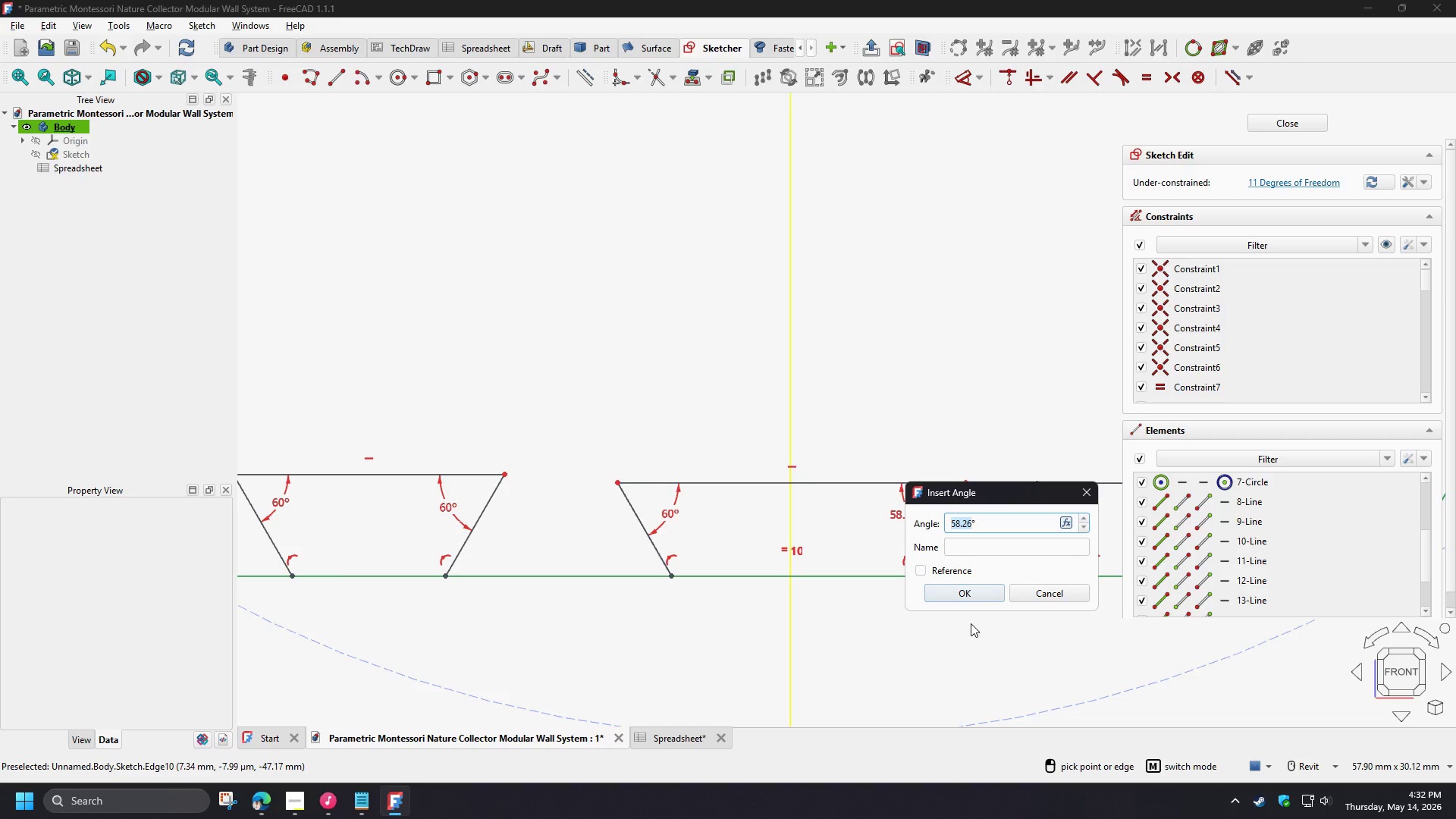 
key(Numpad6)
 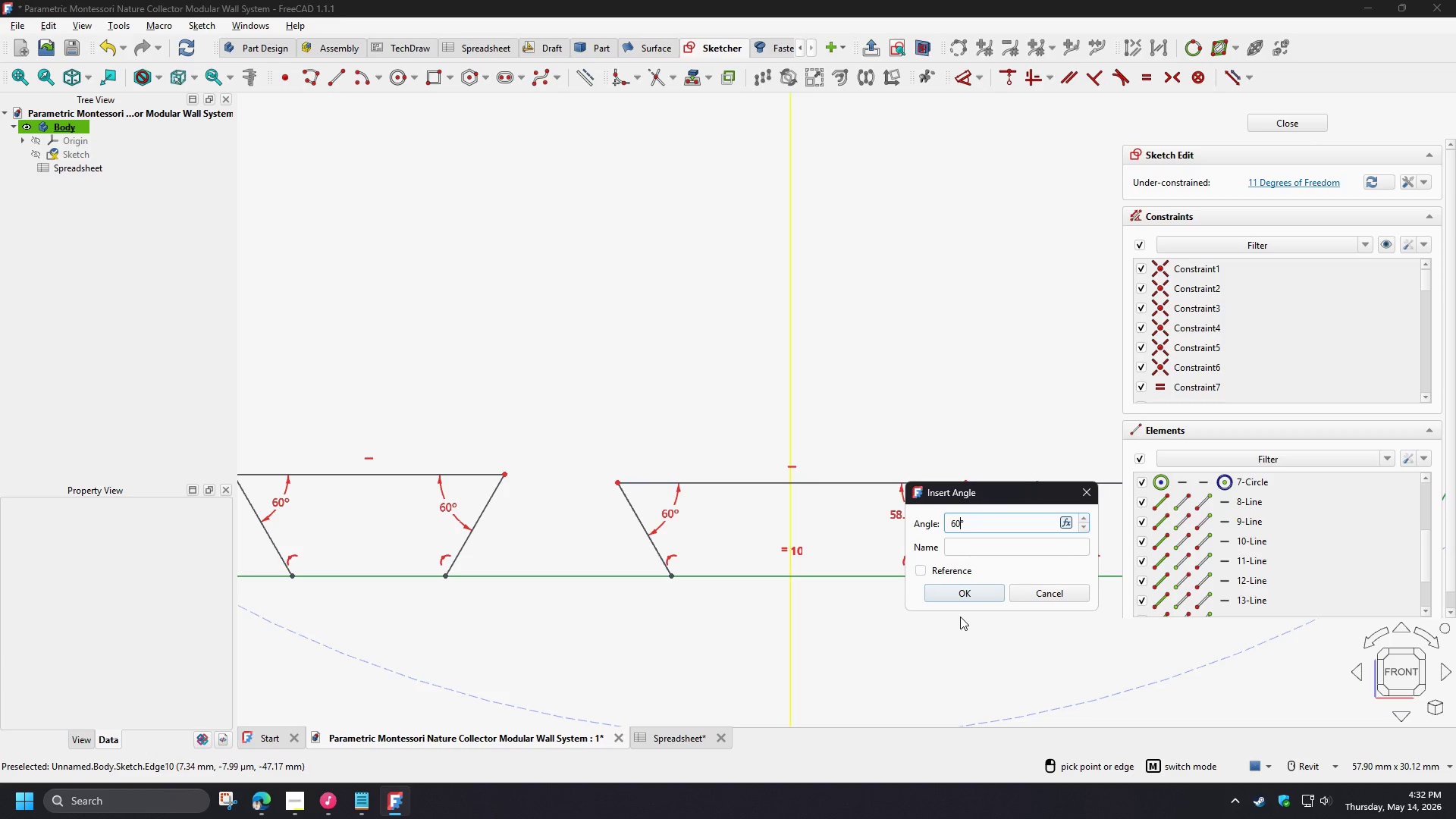 
key(Numpad0)
 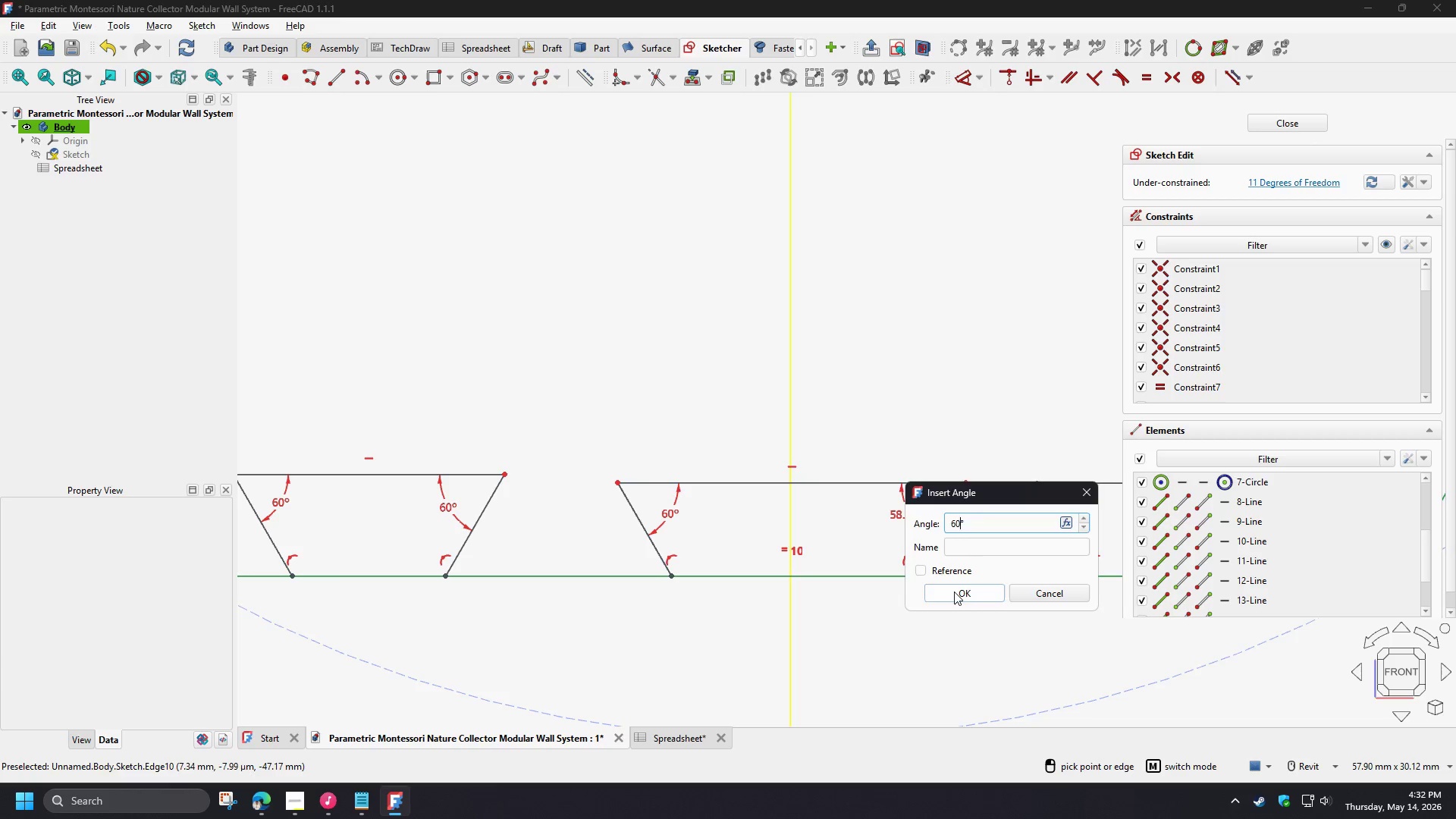 
left_click([954, 592])
 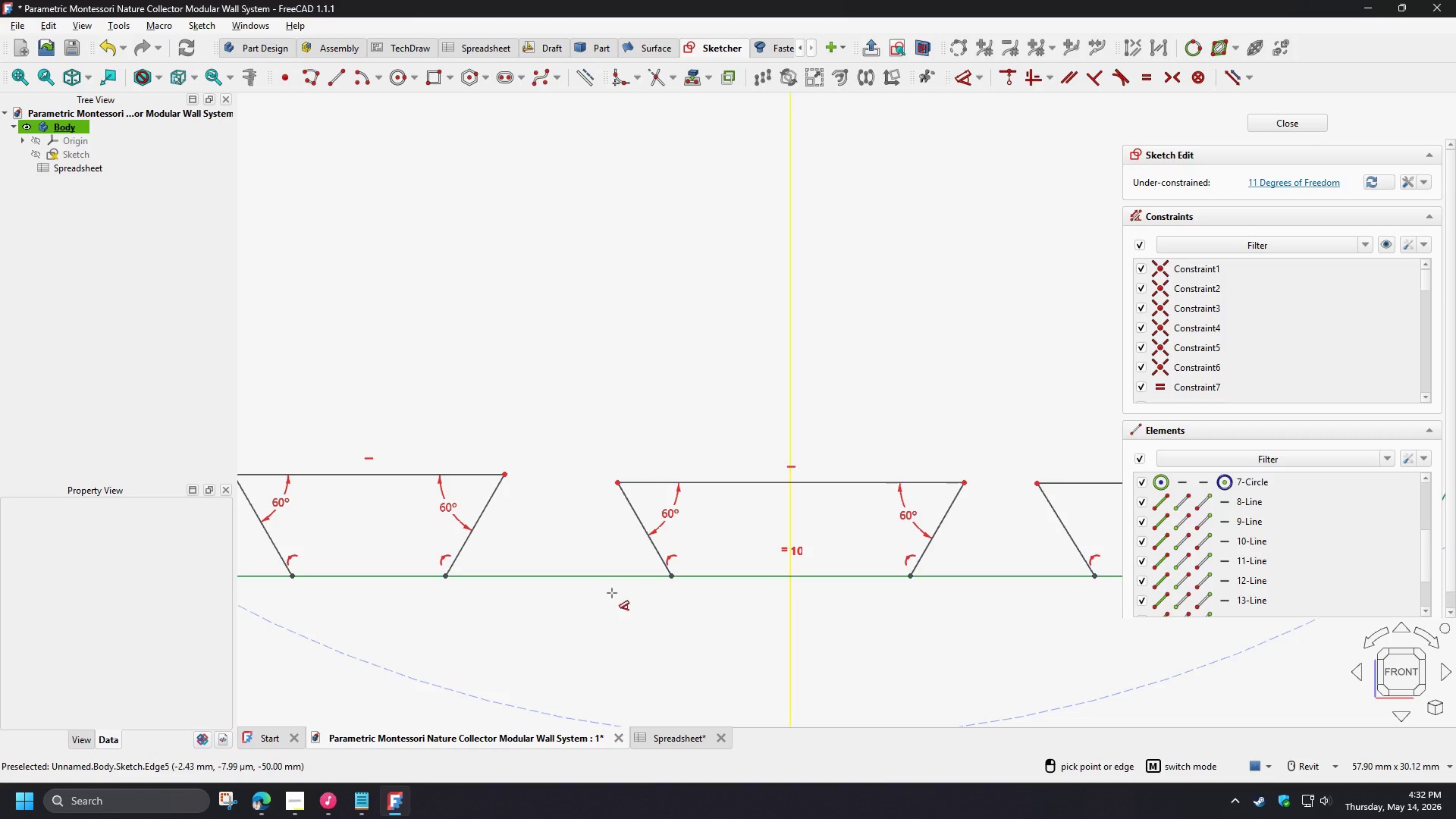 
scroll: coordinate [600, 584], scroll_direction: down, amount: 2.0
 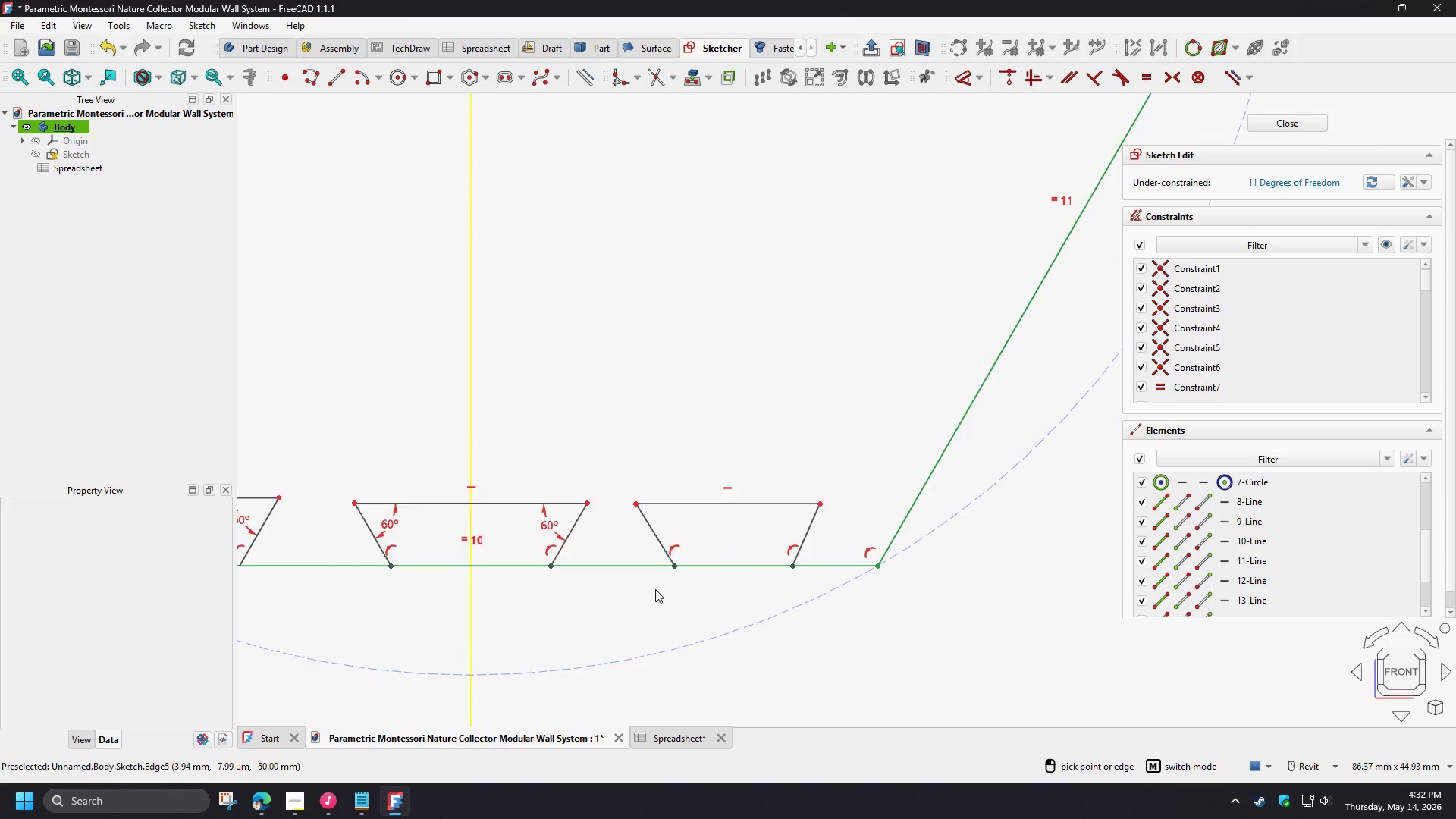 
right_click([622, 516])
 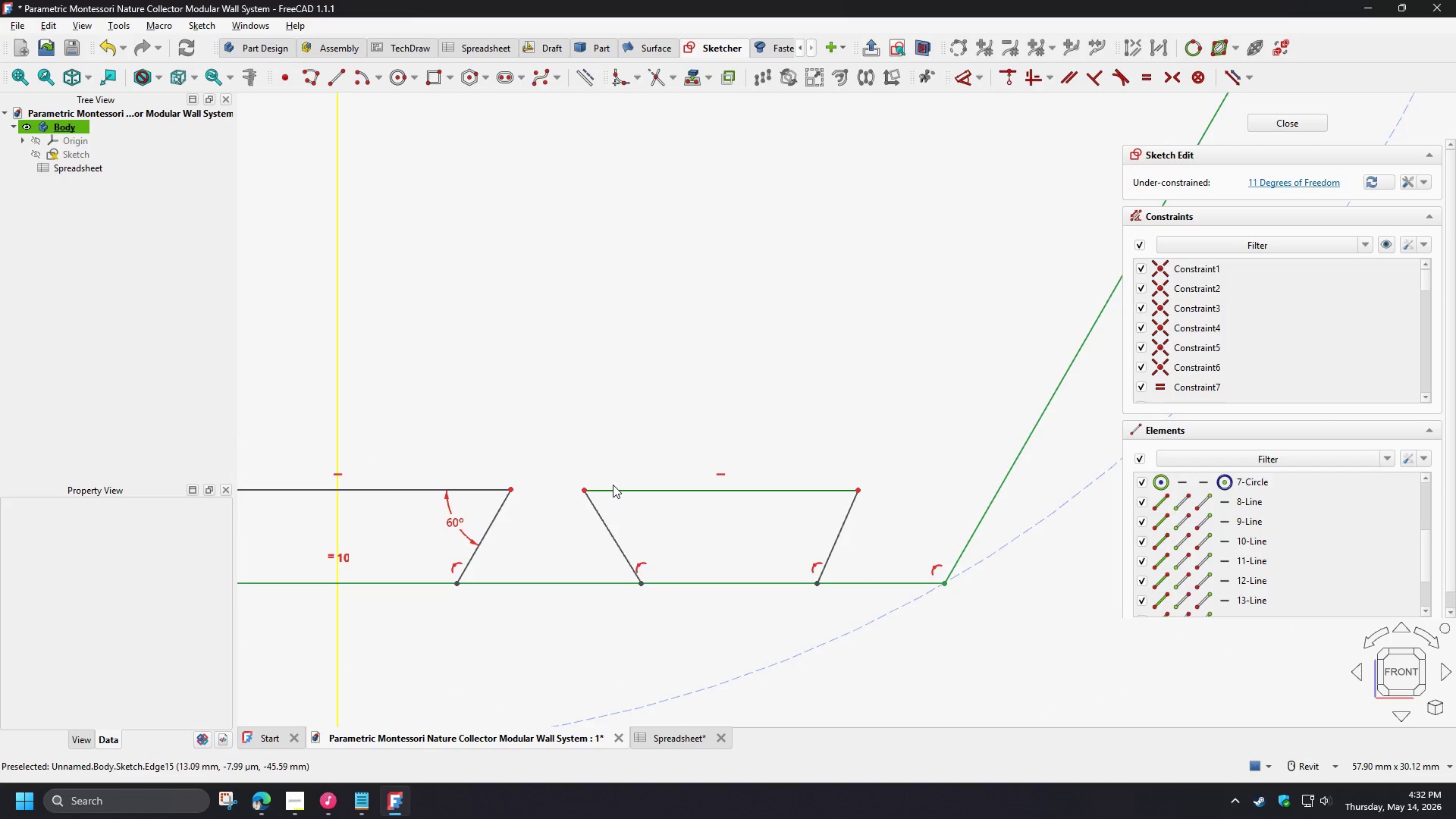 
scroll: coordinate [723, 524], scroll_direction: up, amount: 2.0
 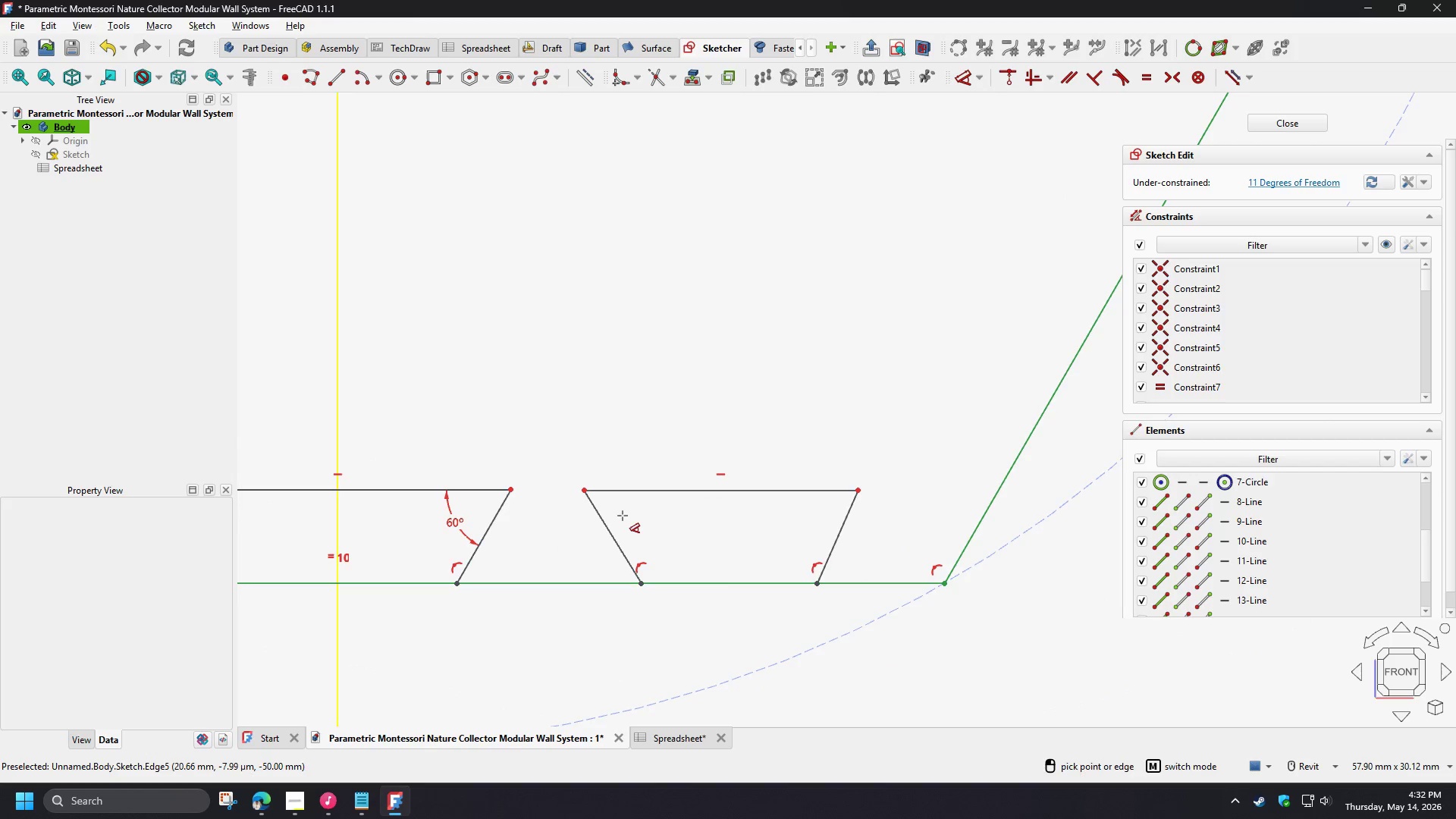 
left_click([613, 485])
 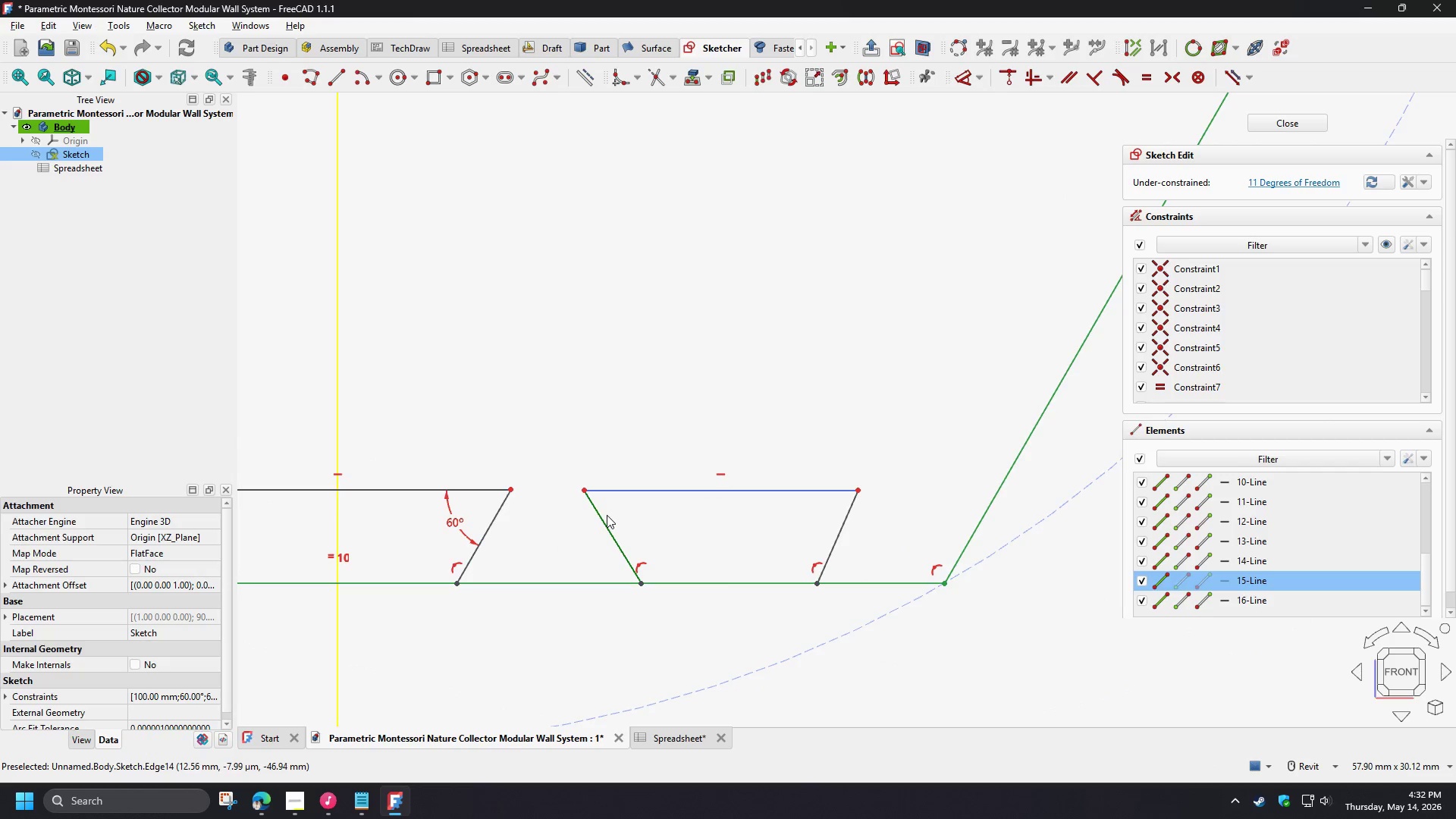 
left_click([605, 519])
 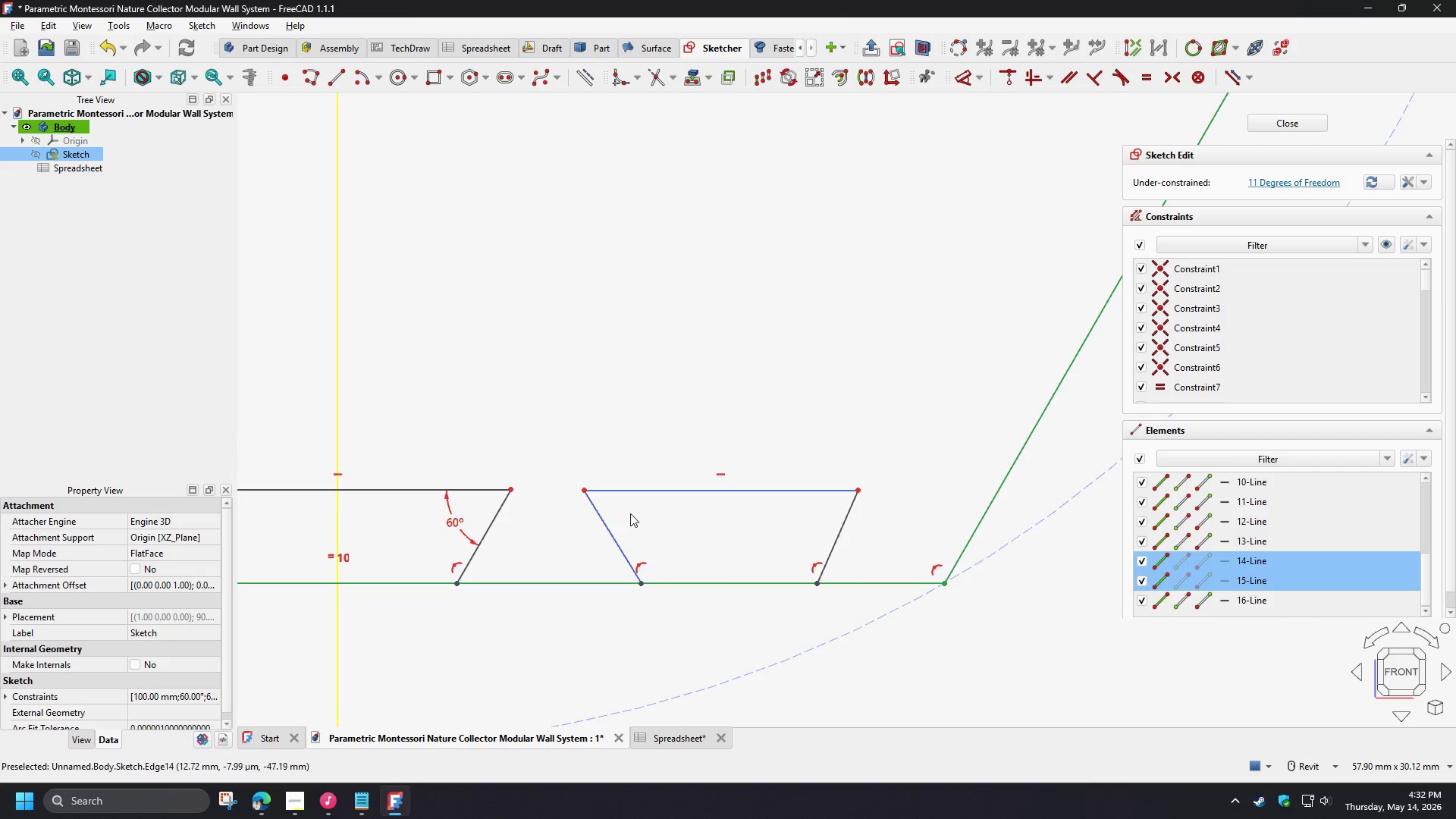 
key(D)
 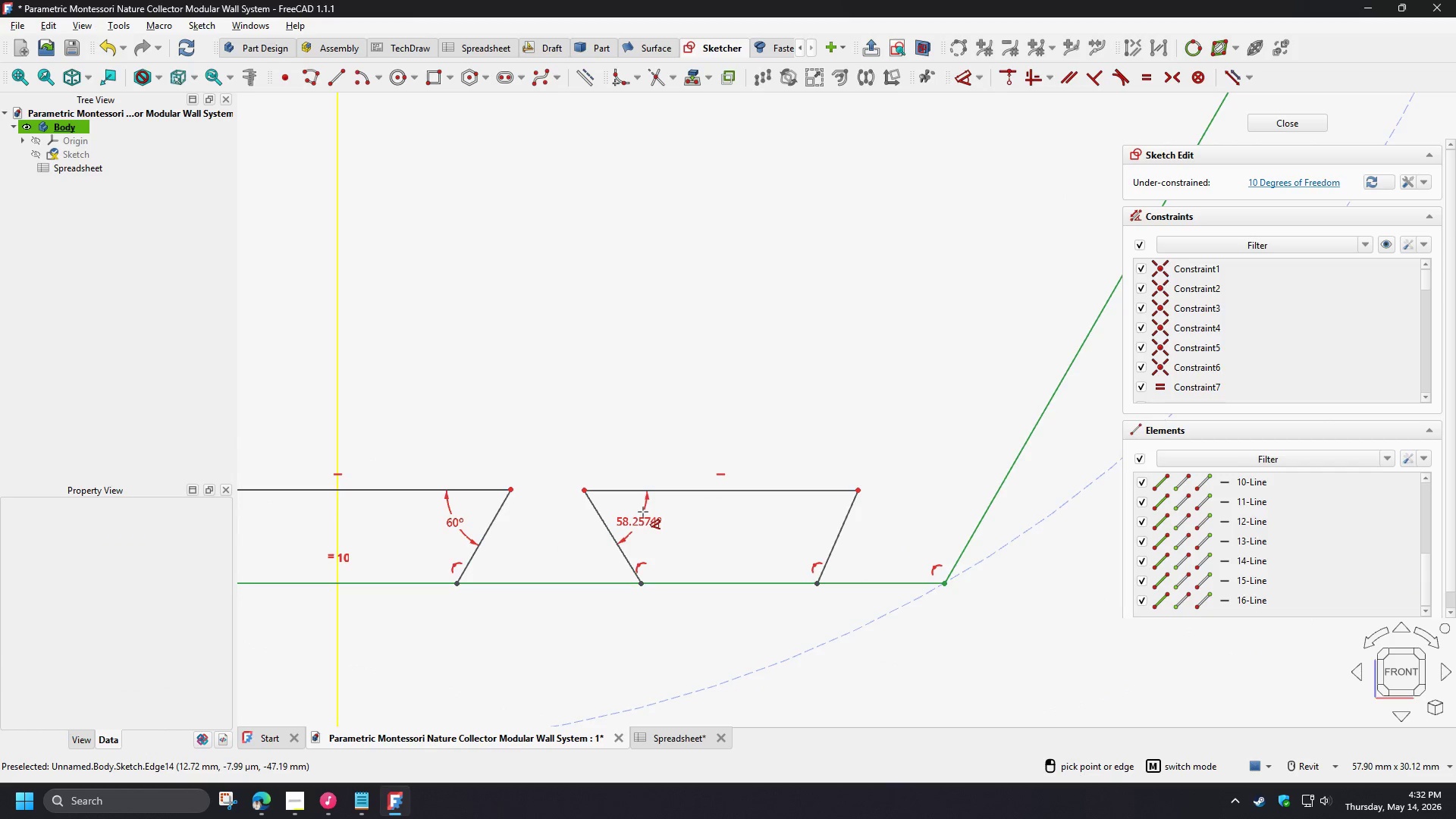 
left_click([643, 512])
 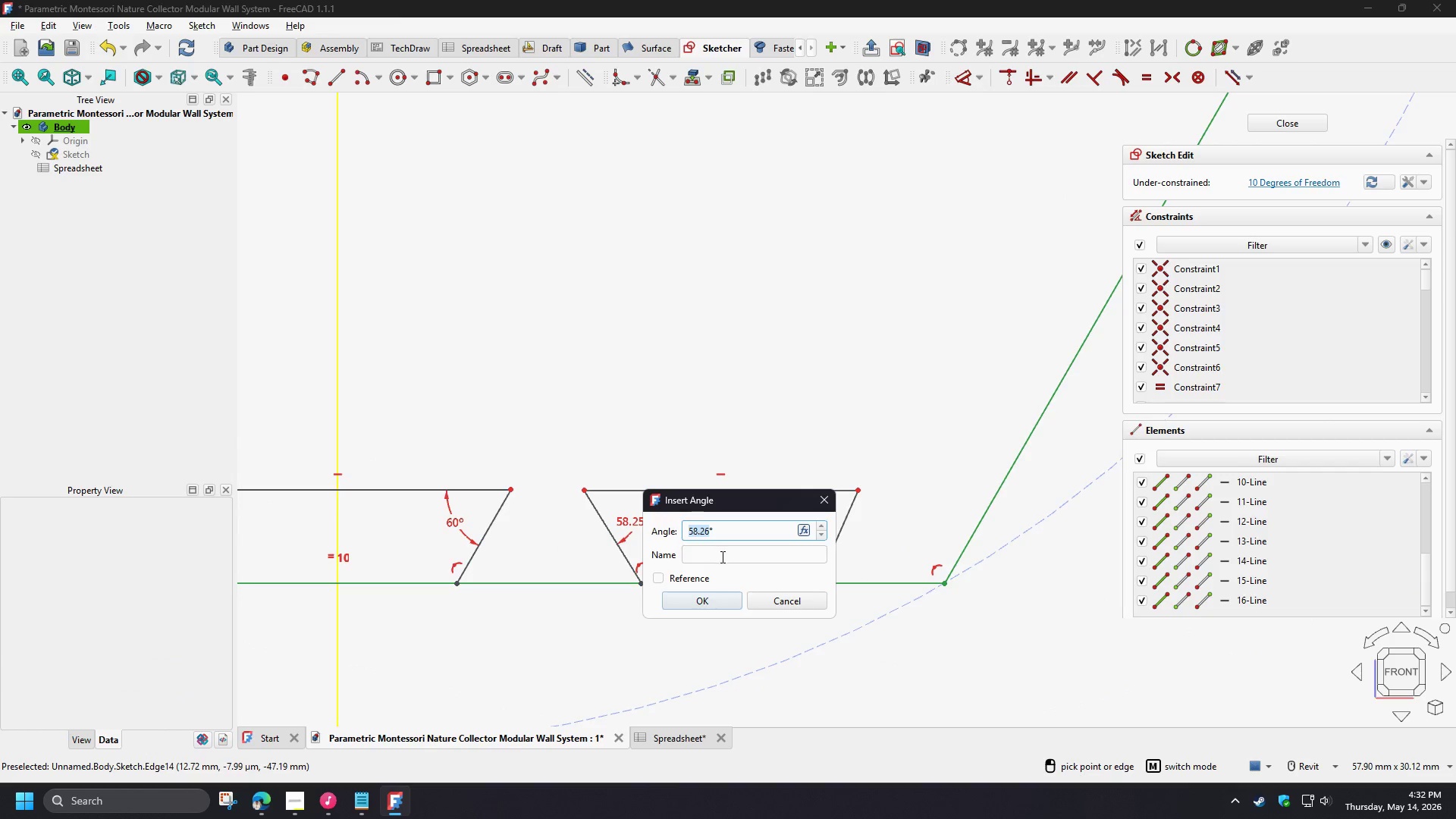 
key(Numpad6)
 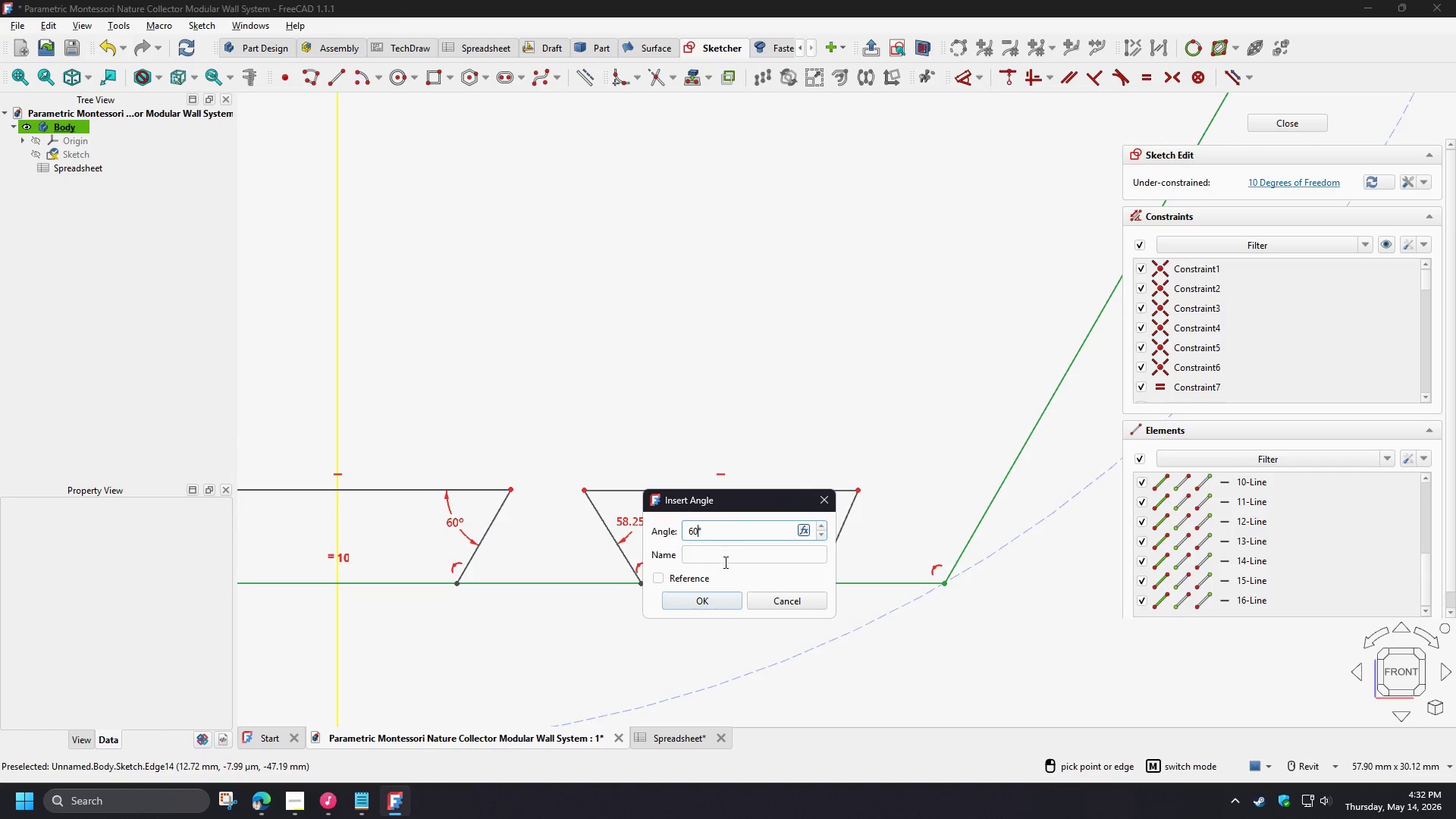 
key(Numpad0)
 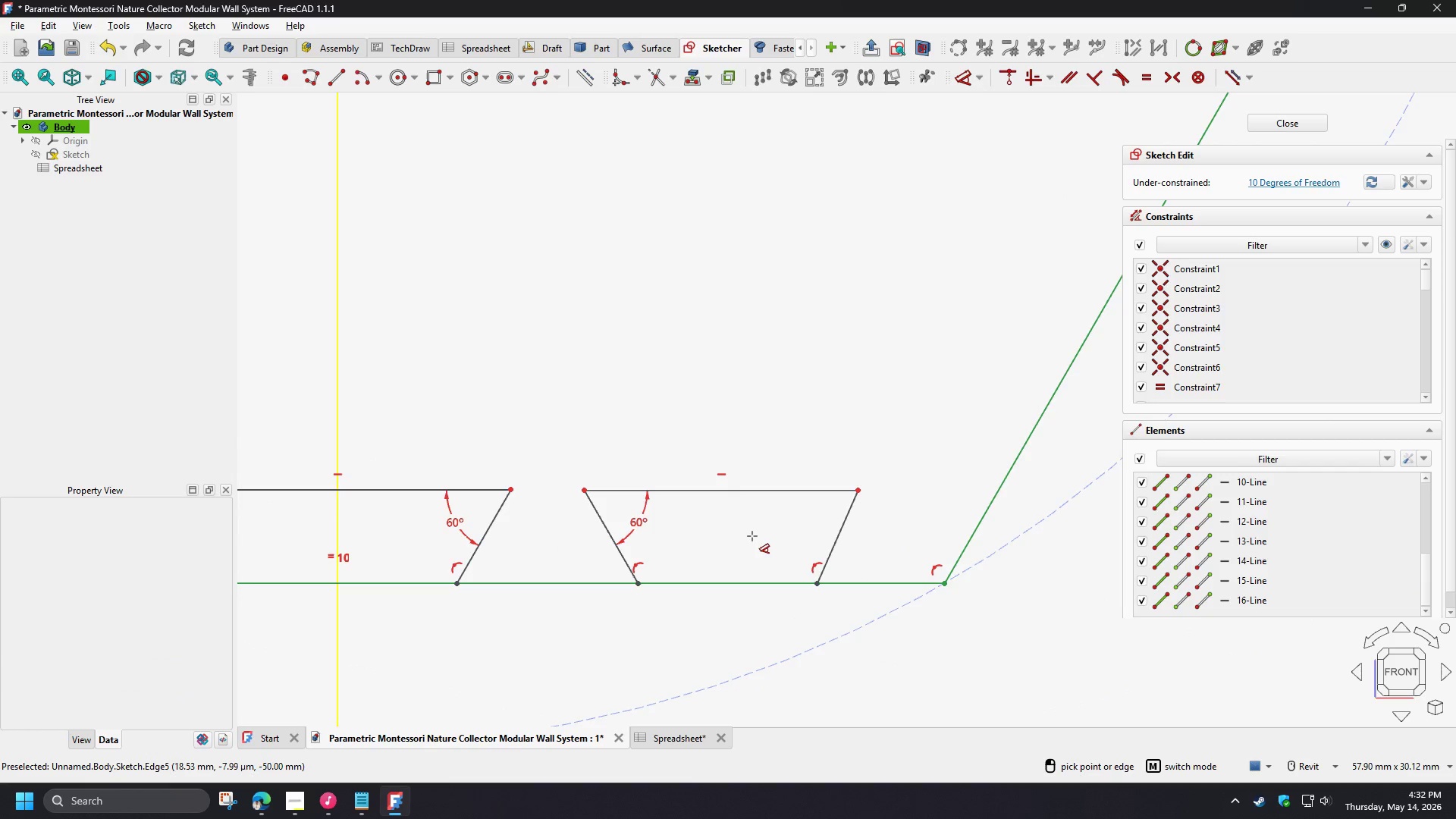 
right_click([790, 528])
 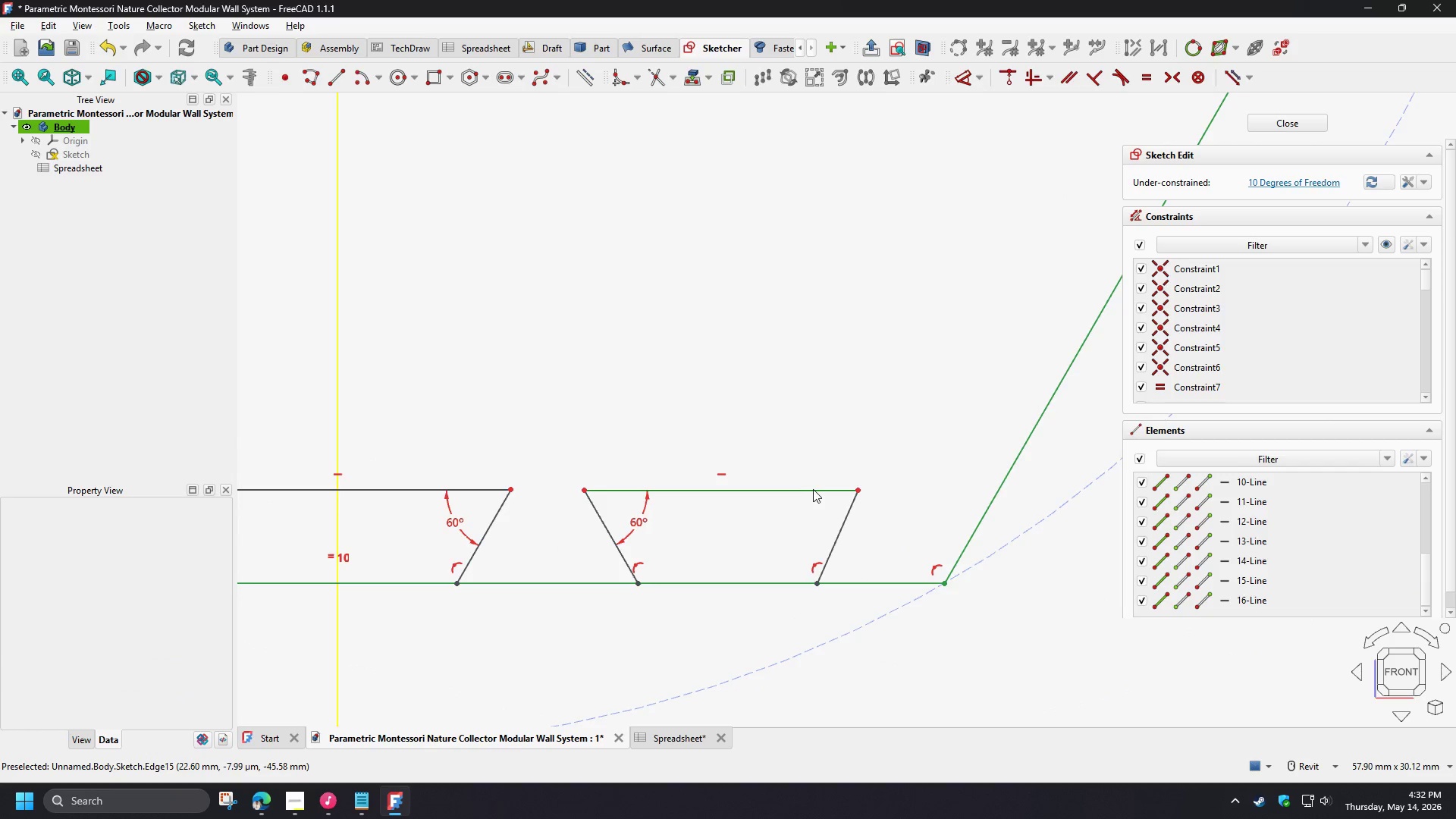 
left_click([813, 489])
 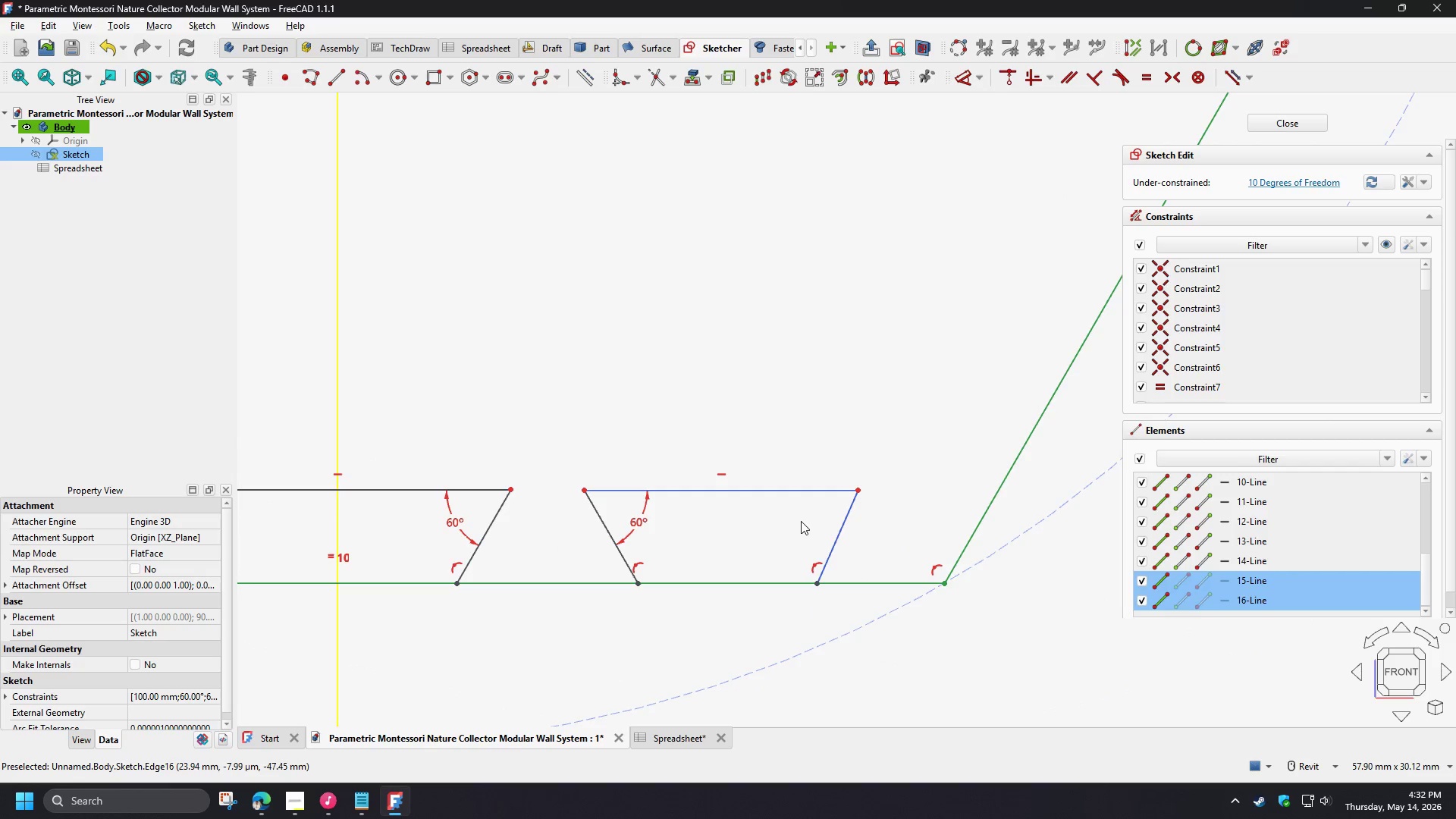 
key(D)
 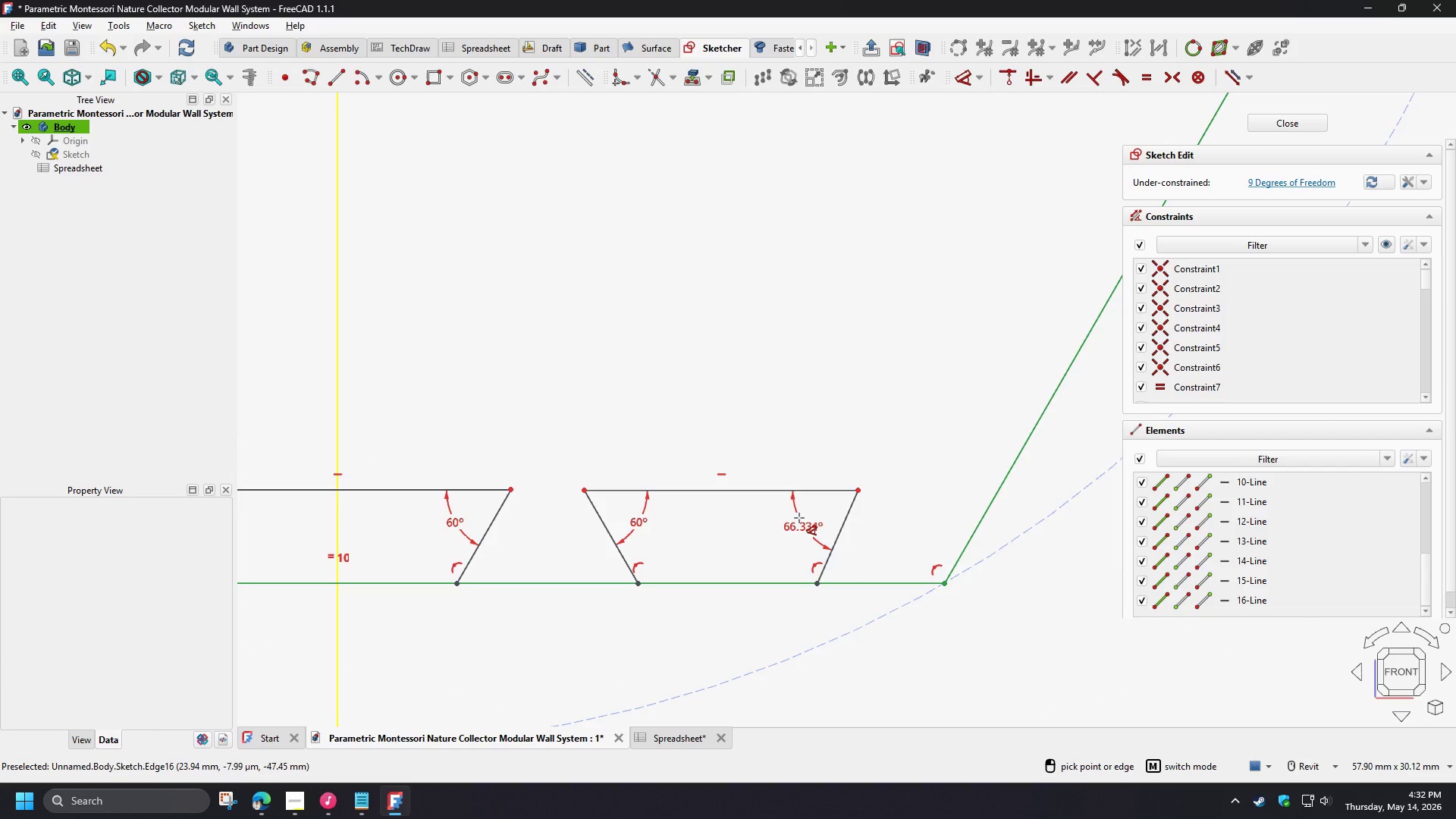 
left_click([799, 518])
 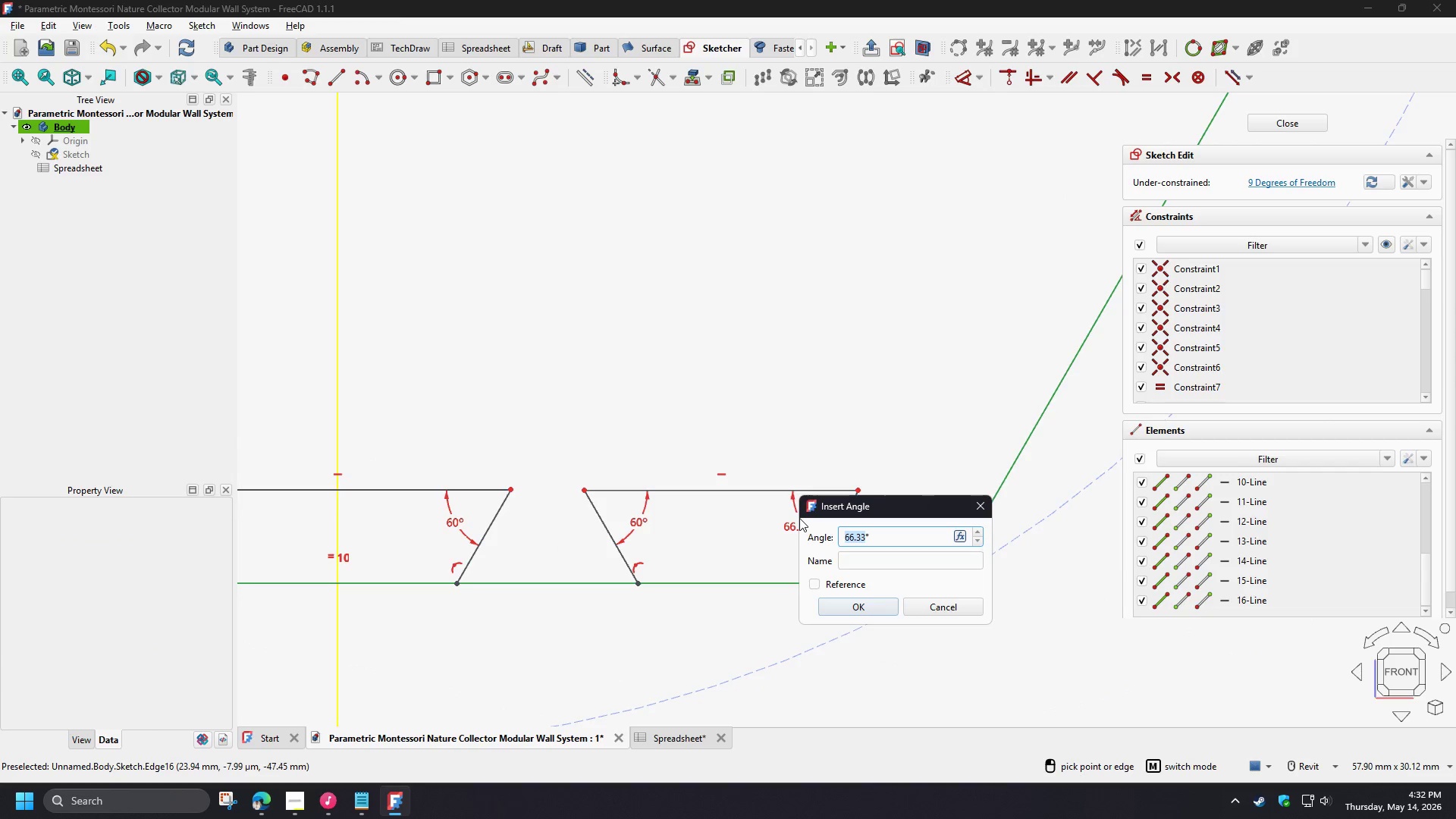 
key(Numpad6)
 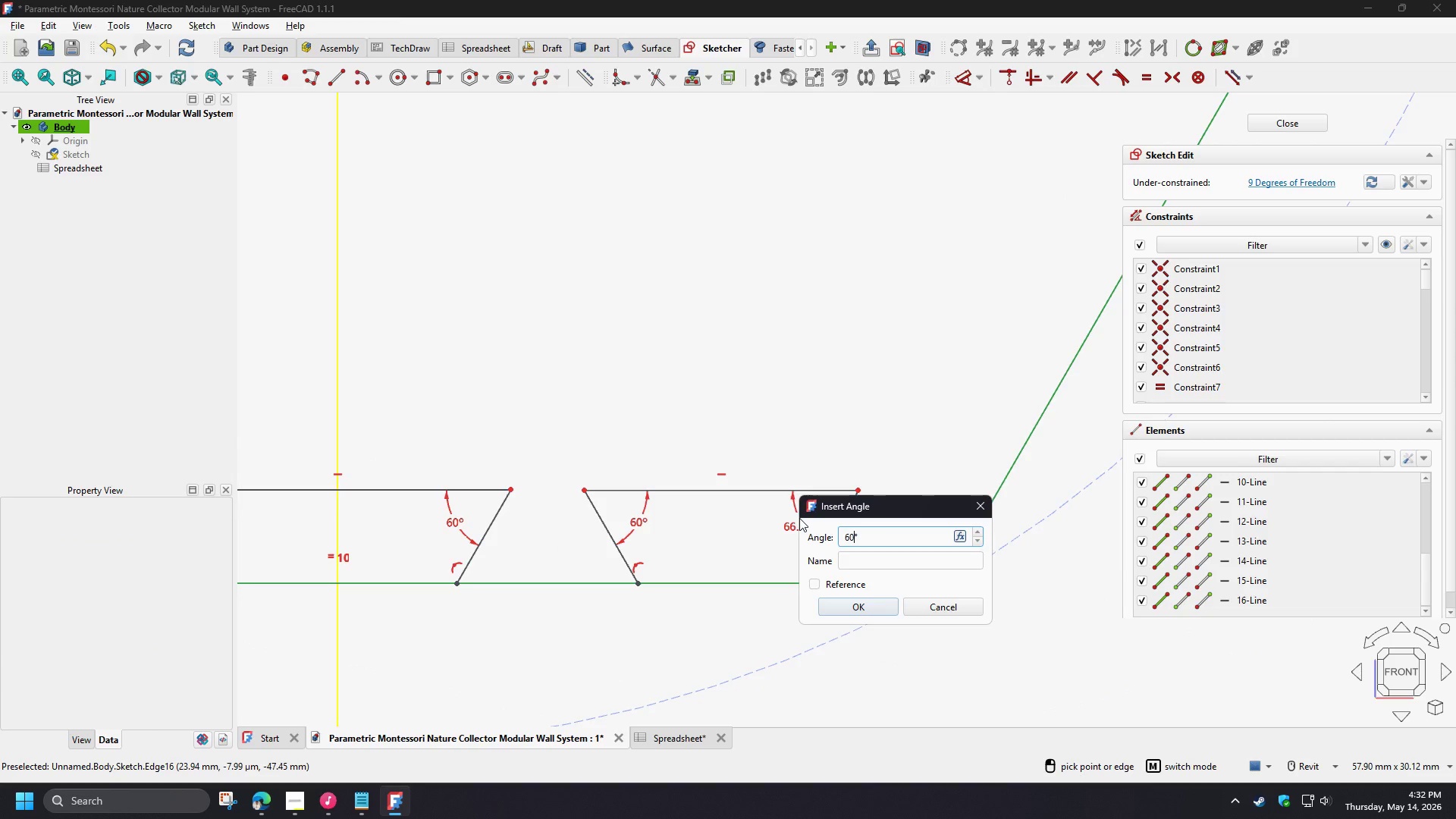 
key(Numpad0)
 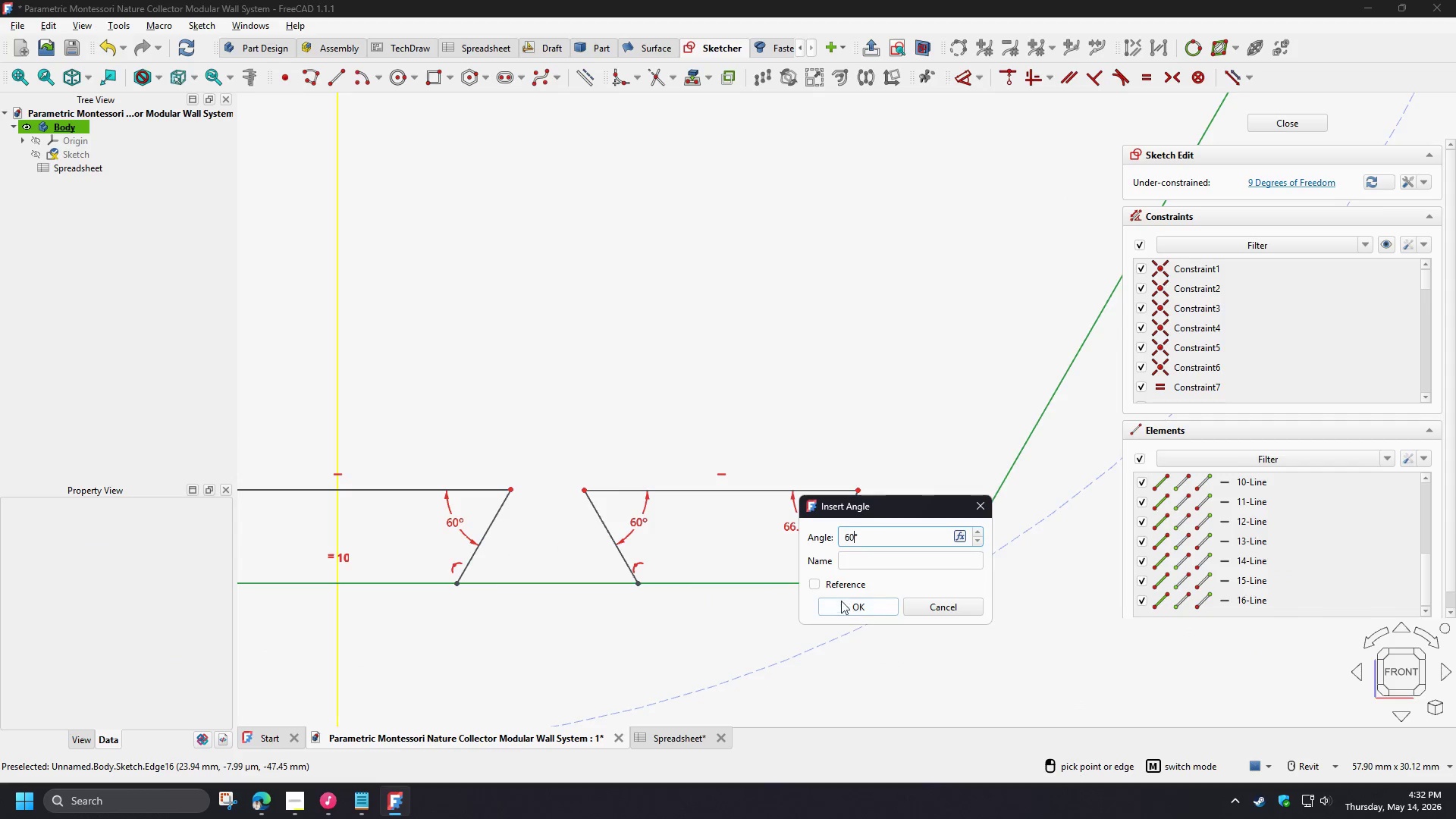 
left_click([849, 613])
 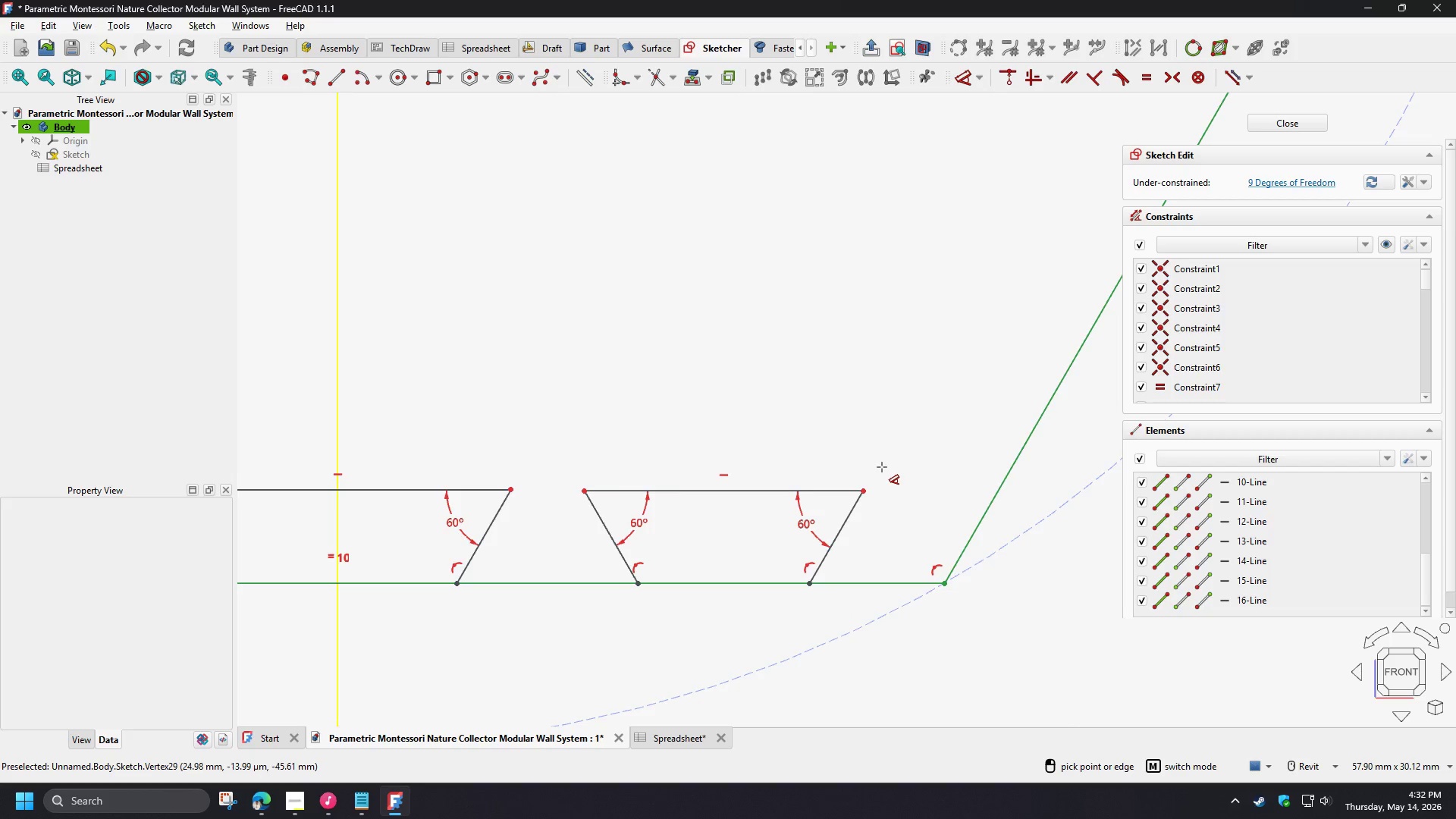 
right_click([737, 570])
 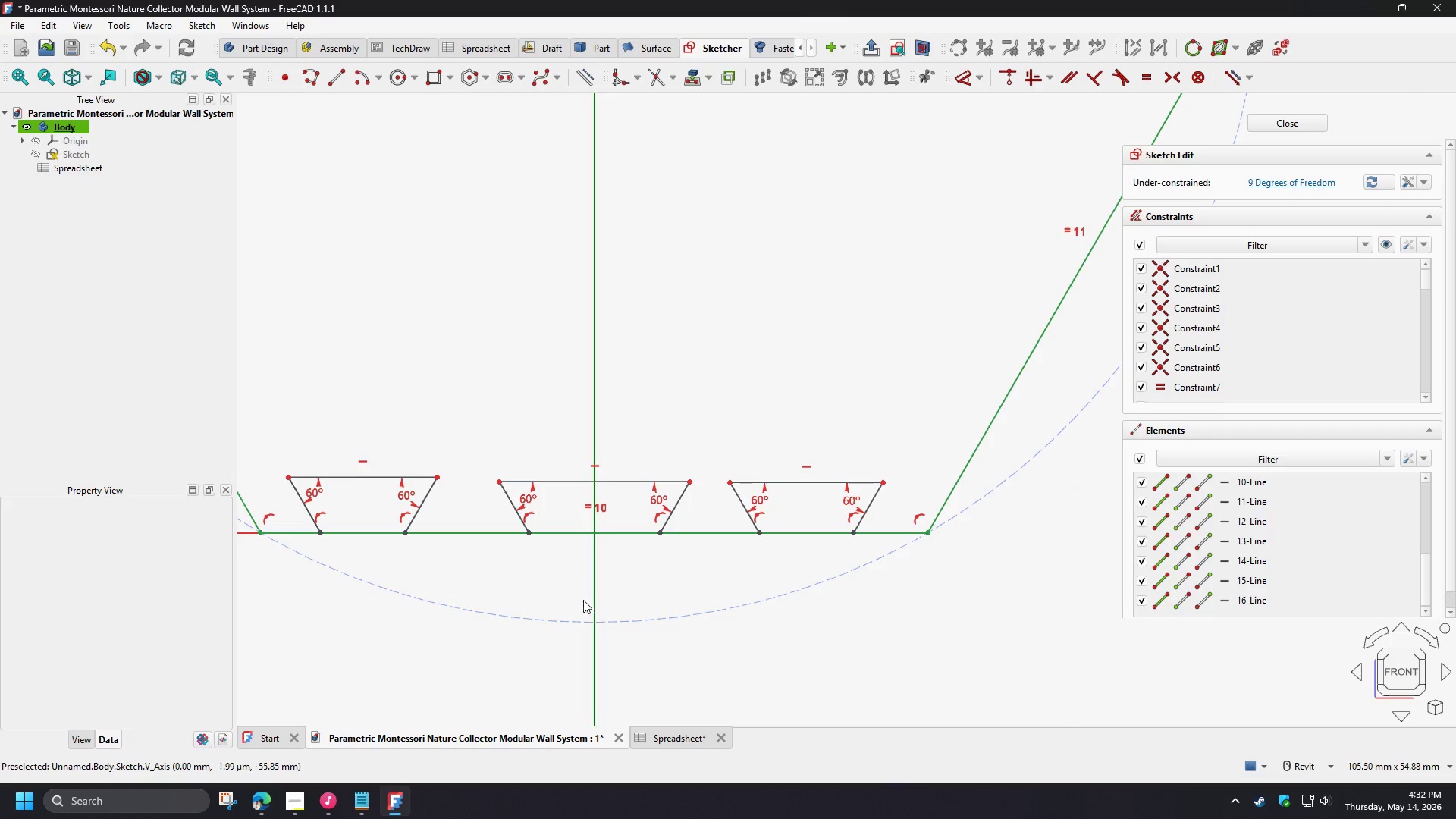 
scroll: coordinate [509, 597], scroll_direction: down, amount: 5.0
 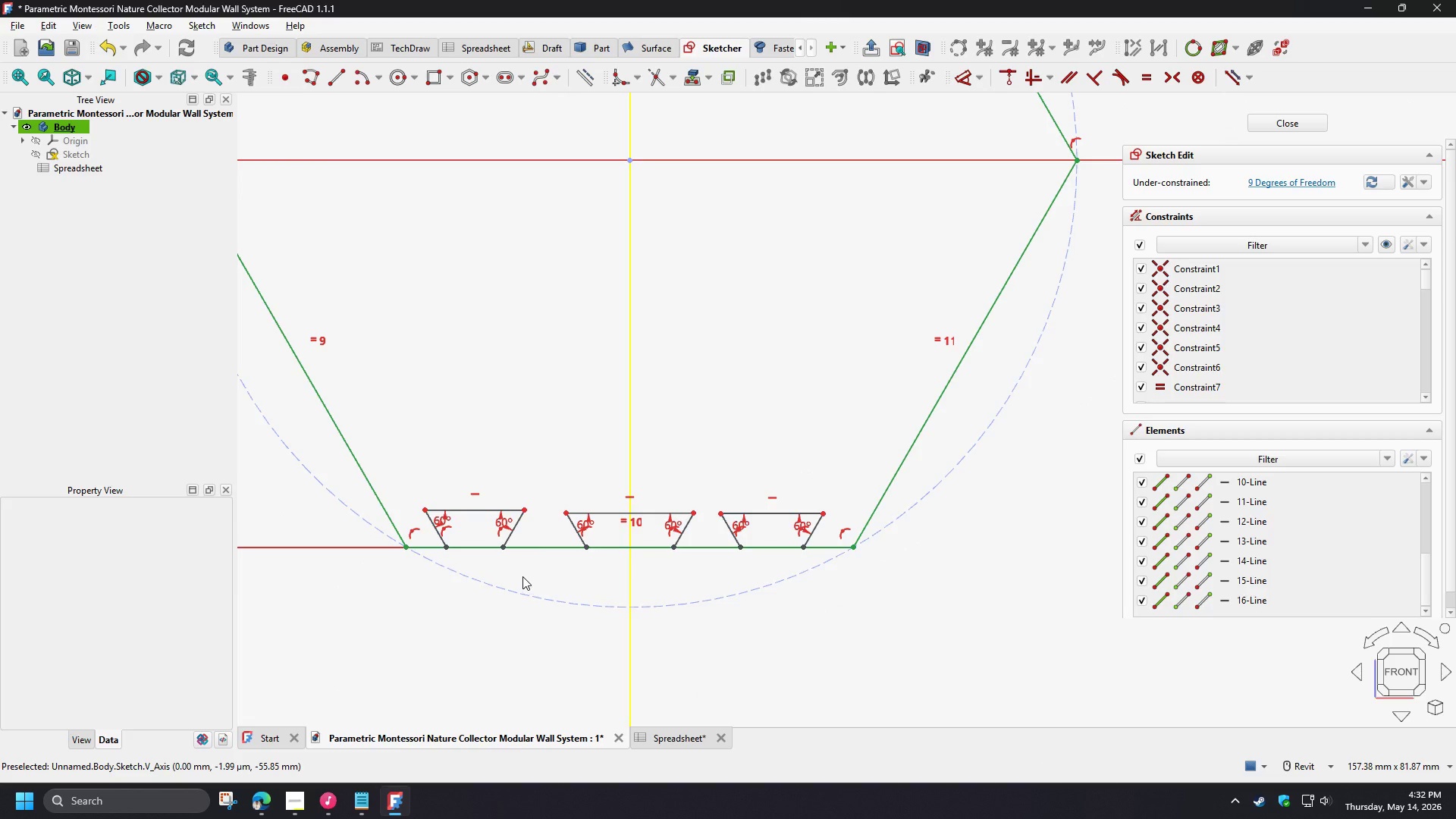 
scroll: coordinate [522, 576], scroll_direction: up, amount: 3.0
 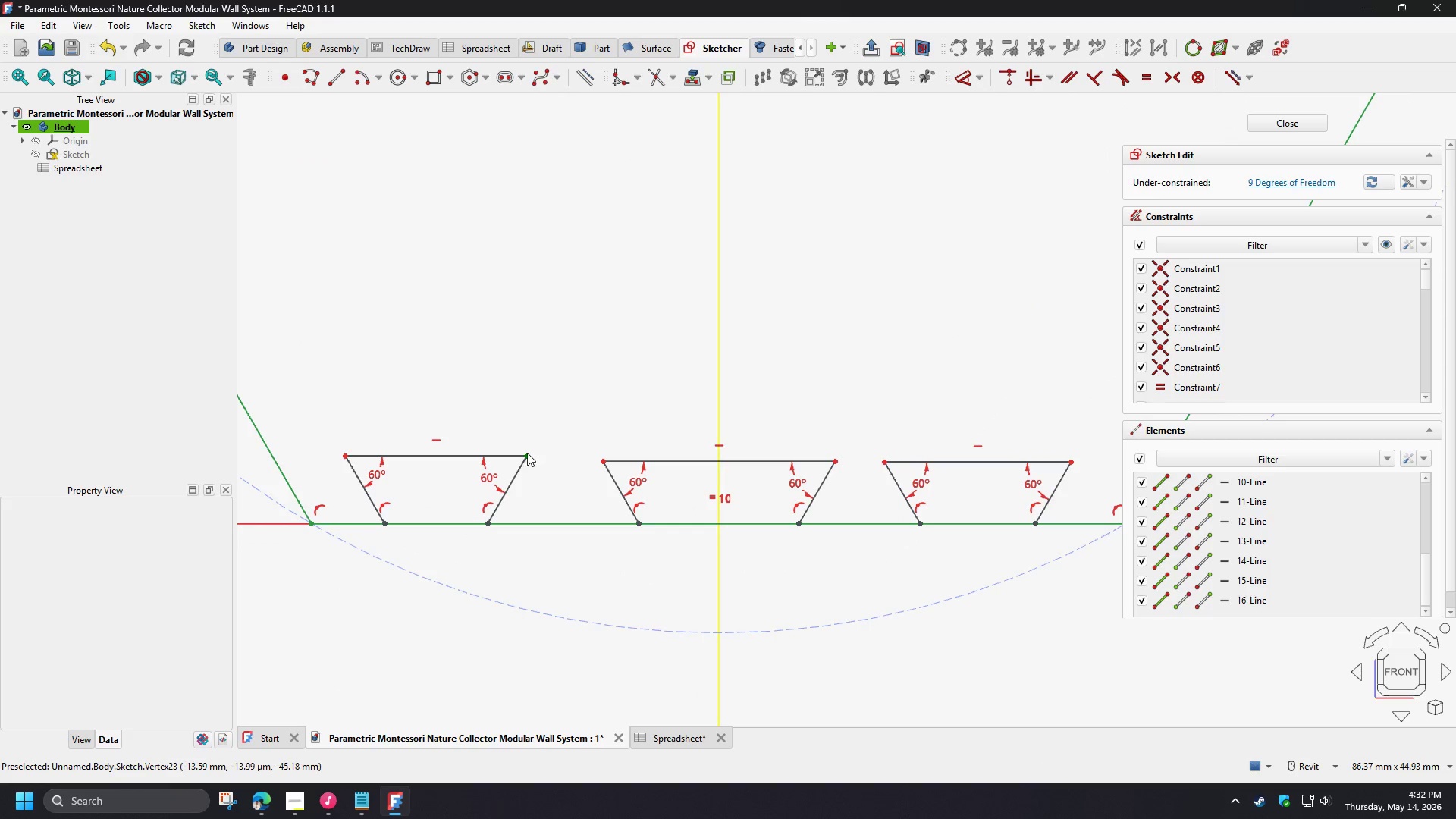 
left_click([526, 452])
 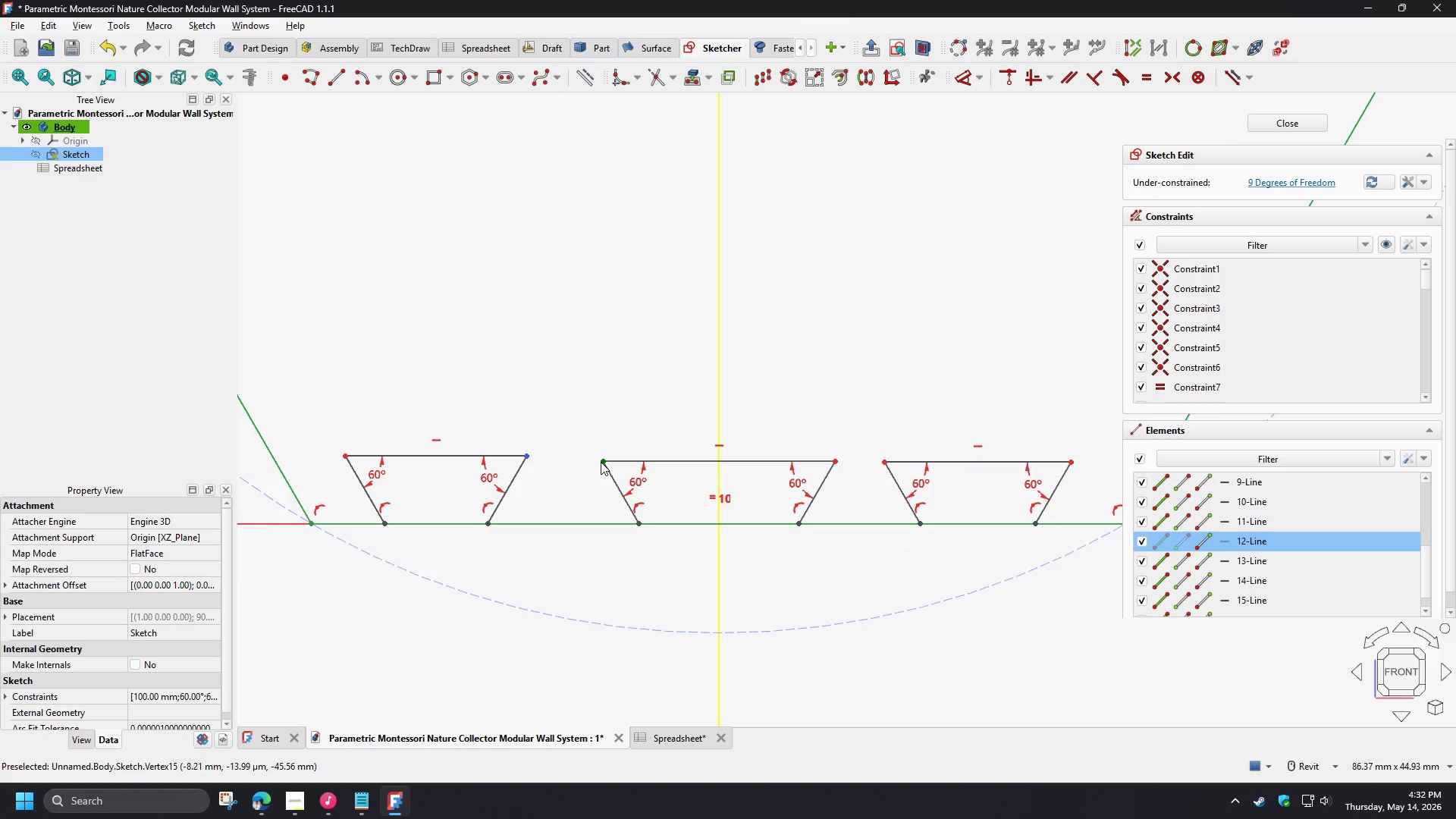 
left_click([601, 462])
 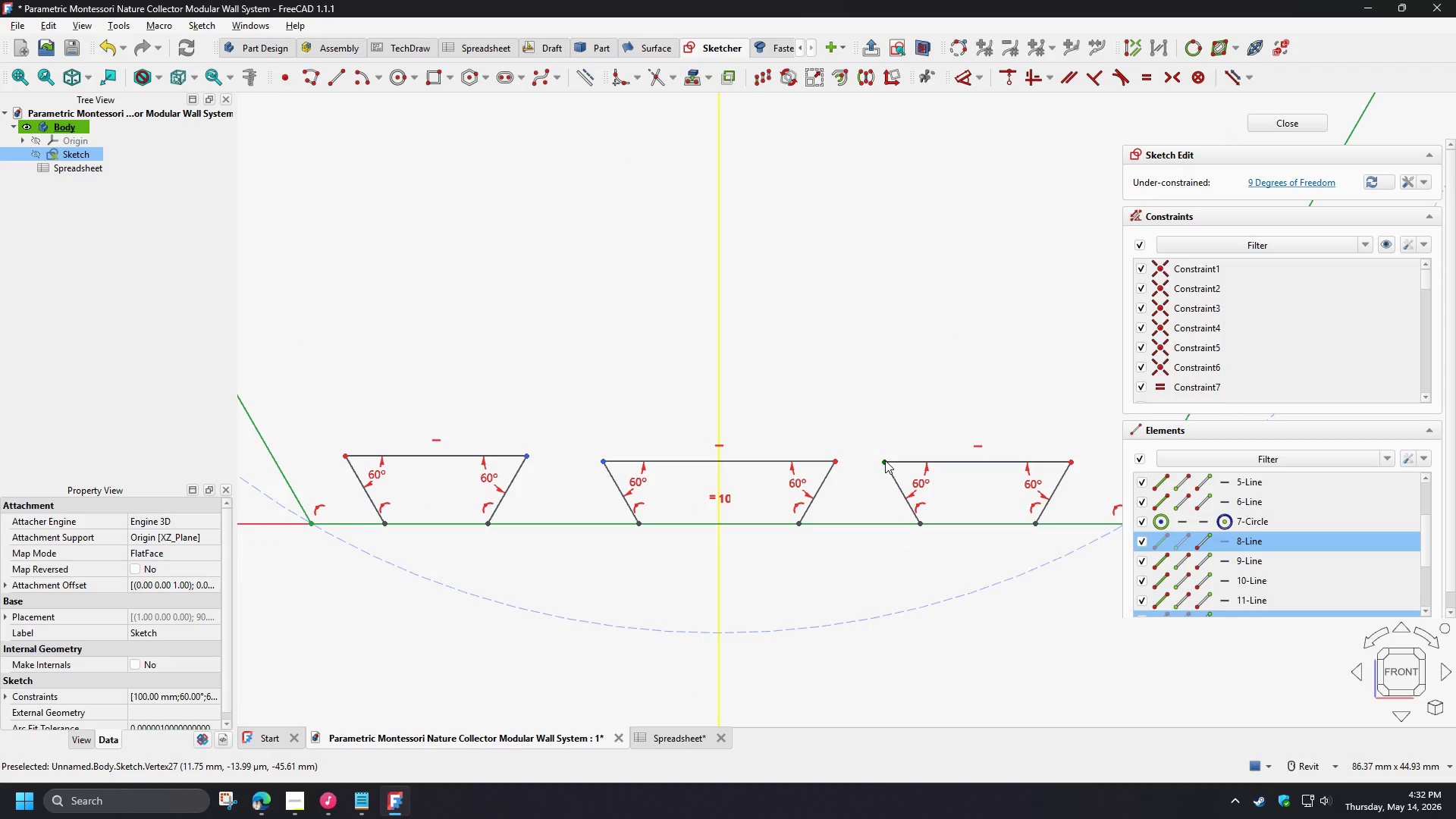 
left_click([885, 460])
 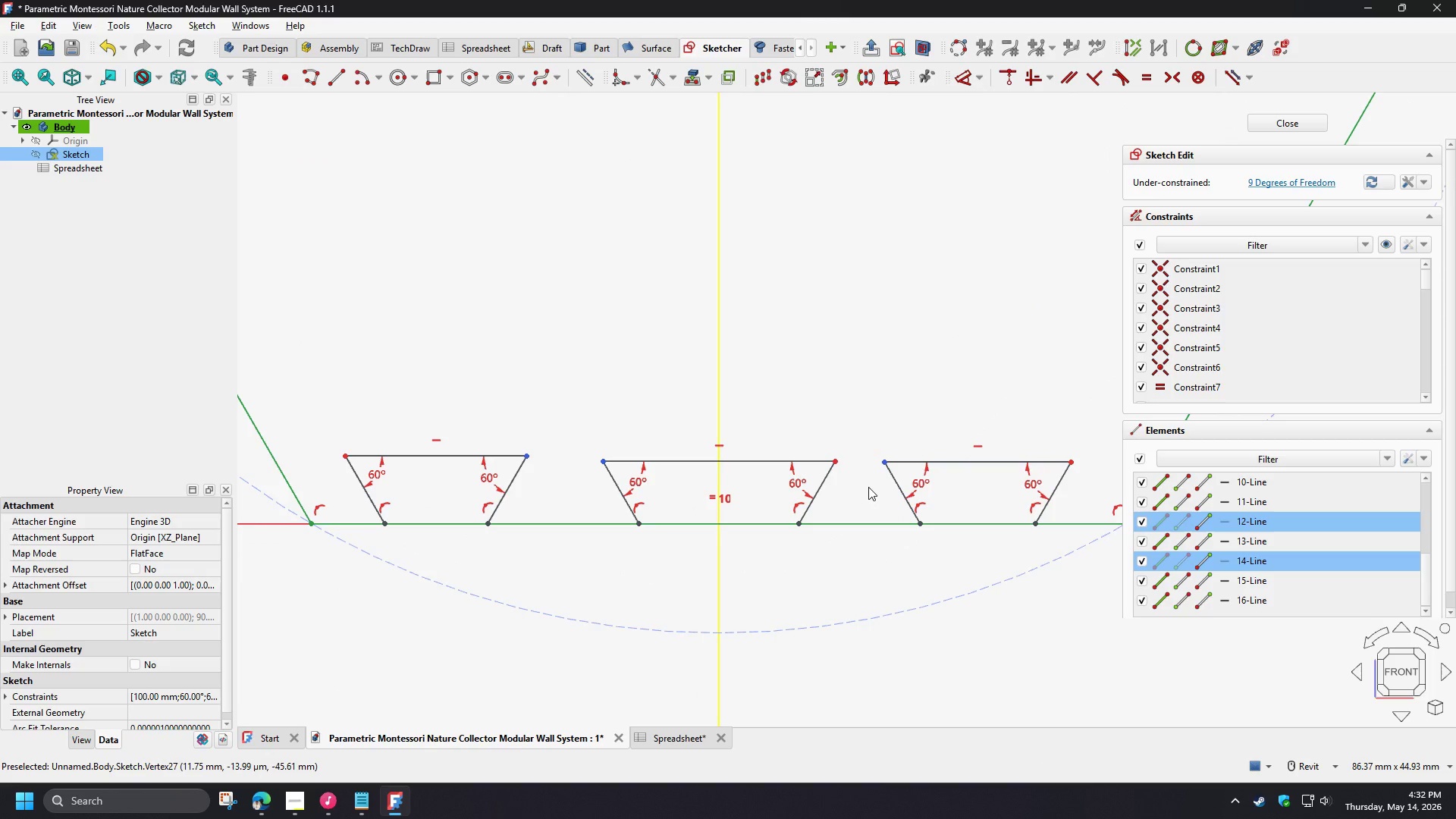 
key(H)
 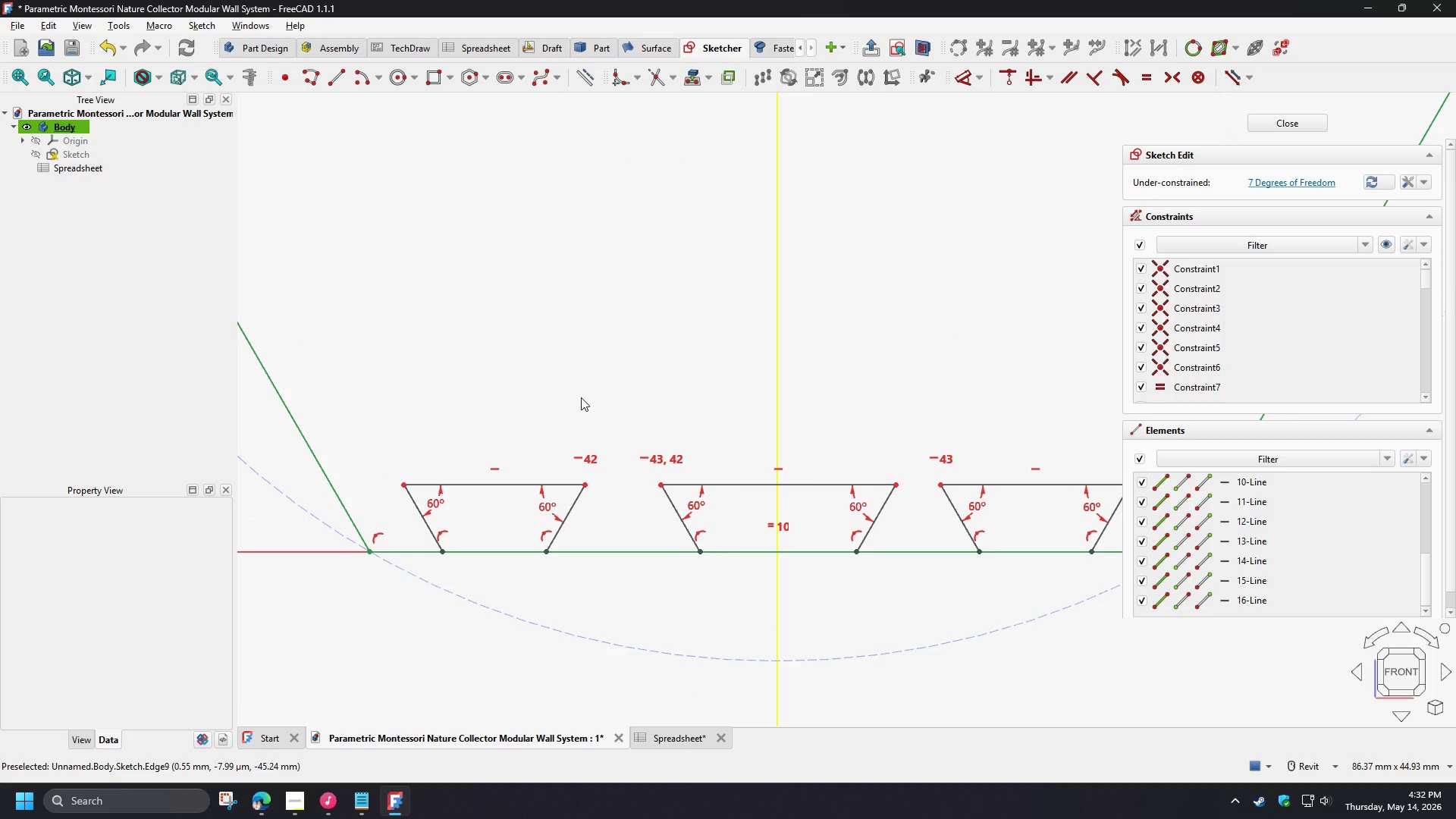 
scroll: coordinate [581, 397], scroll_direction: down, amount: 1.0
 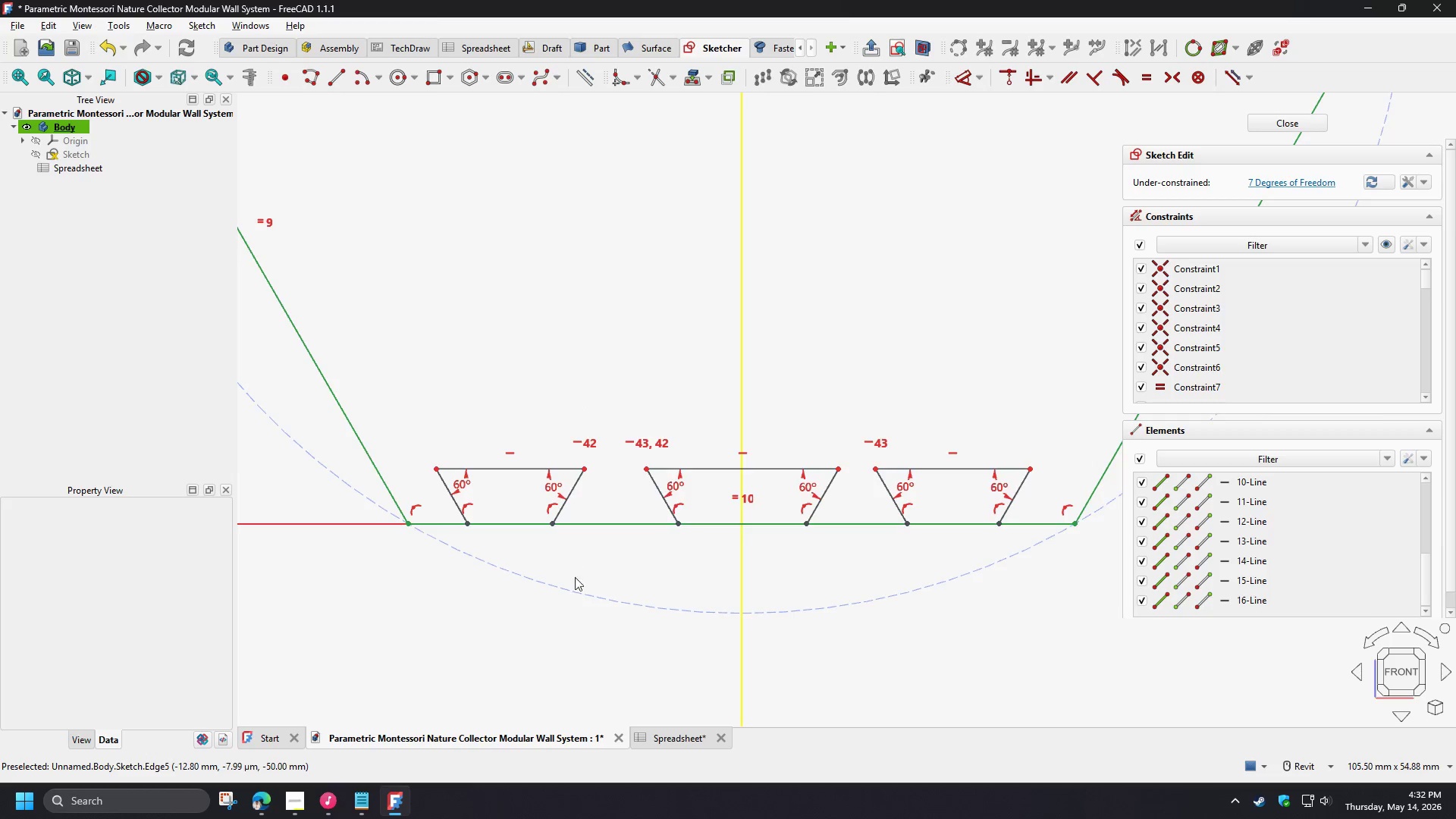 
scroll: coordinate [549, 559], scroll_direction: up, amount: 2.0
 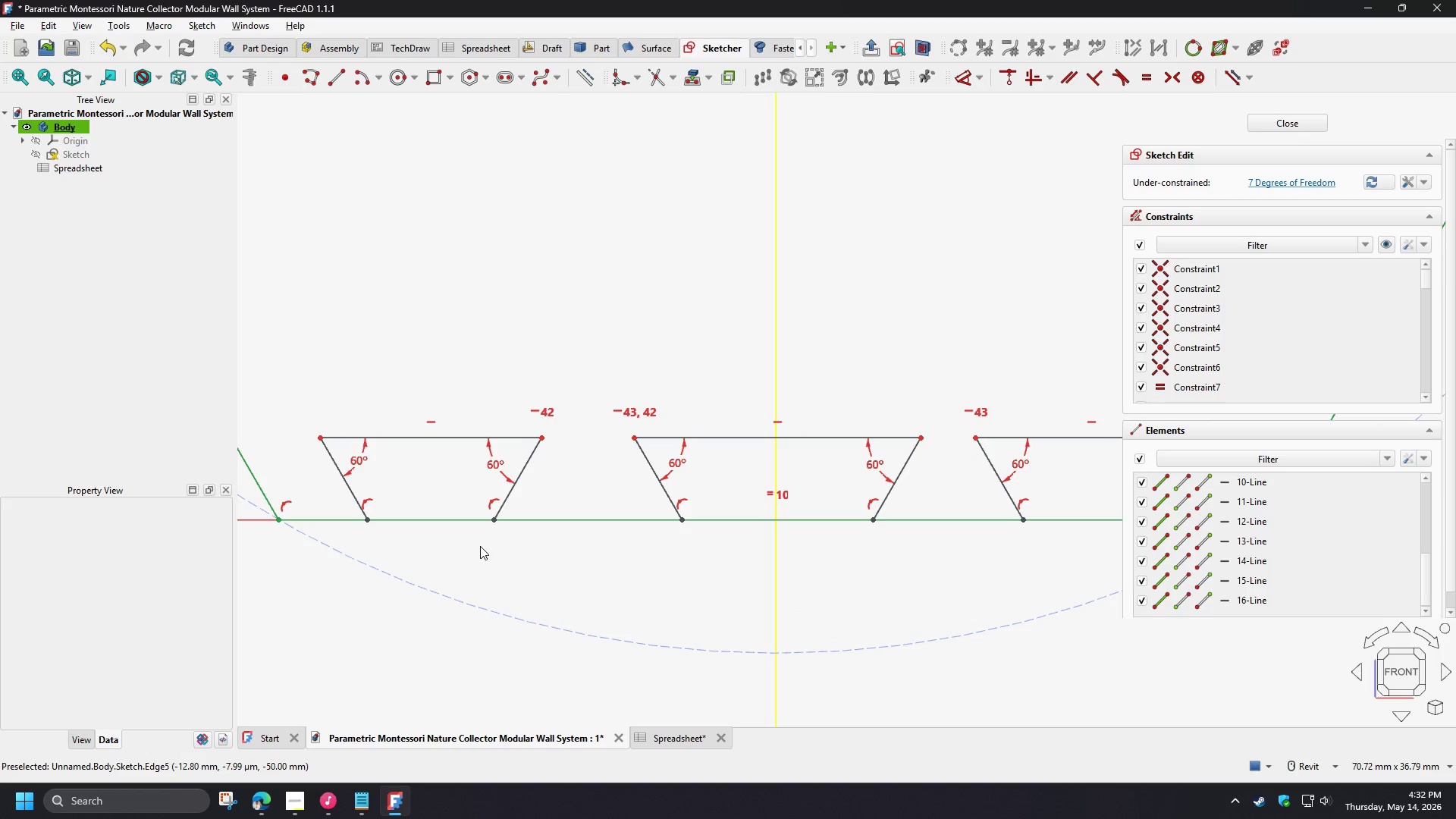 
scroll: coordinate [486, 551], scroll_direction: down, amount: 2.0
 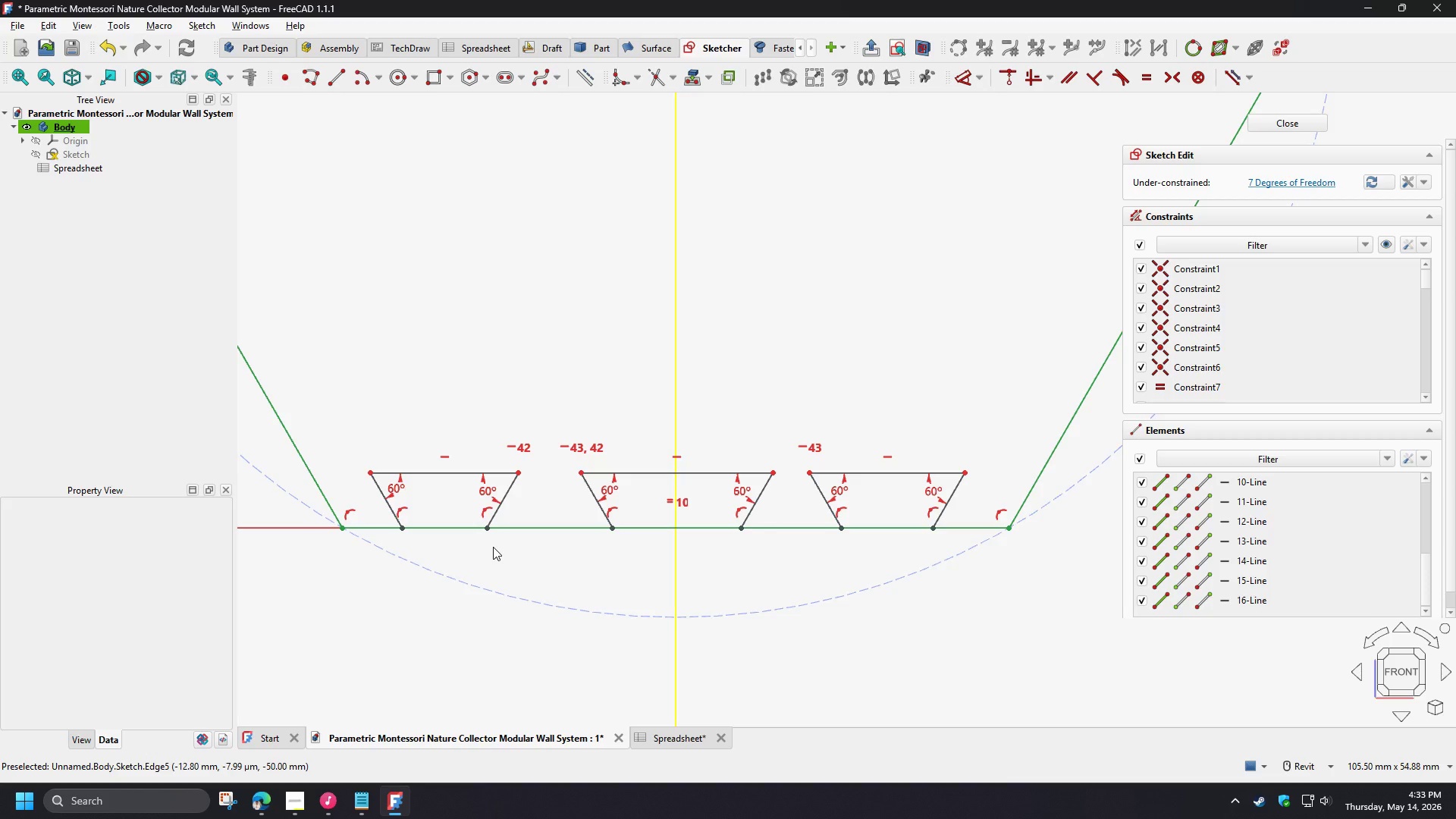 
wait(40.63)
 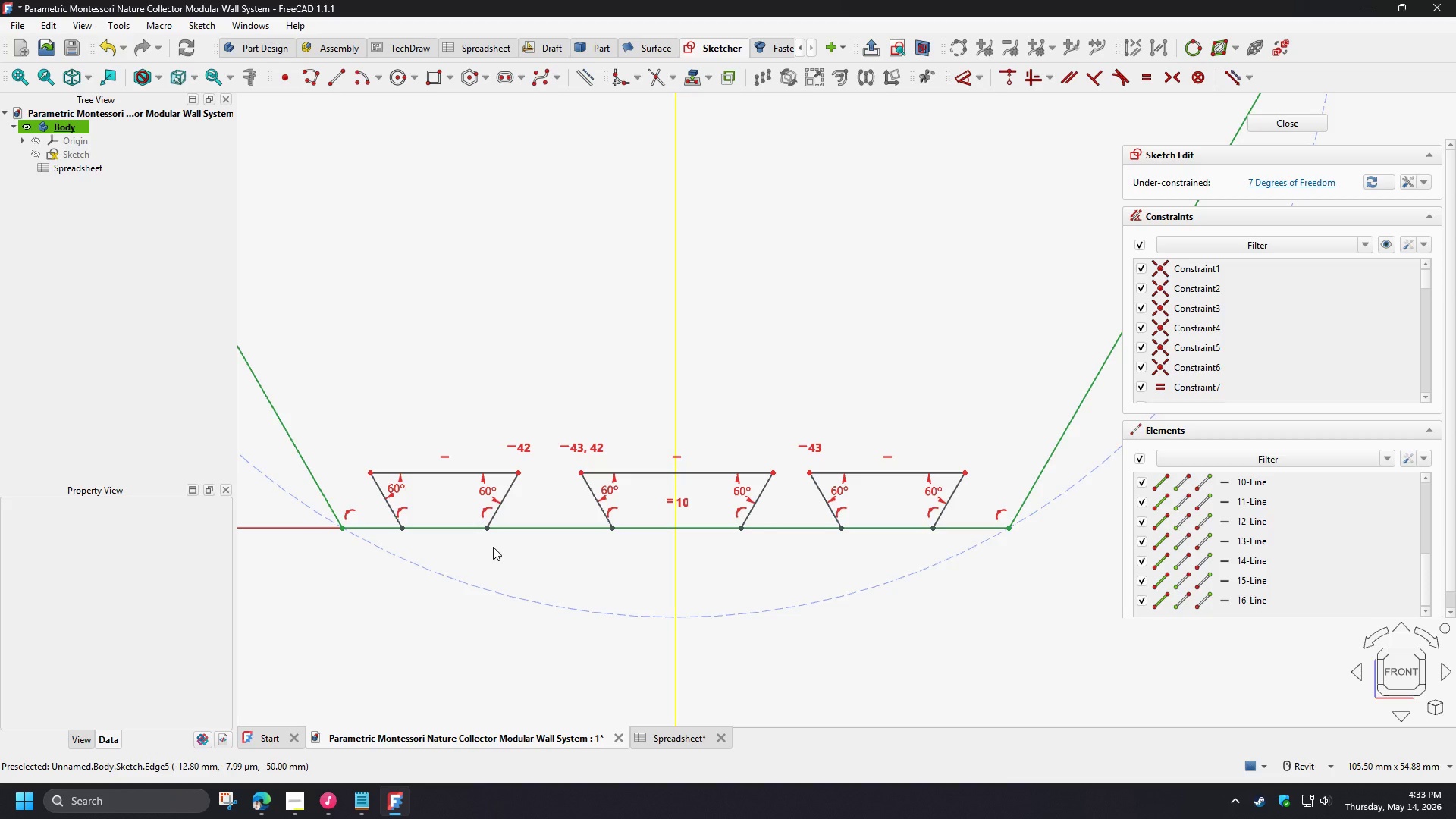 
scroll: coordinate [423, 533], scroll_direction: up, amount: 2.0
 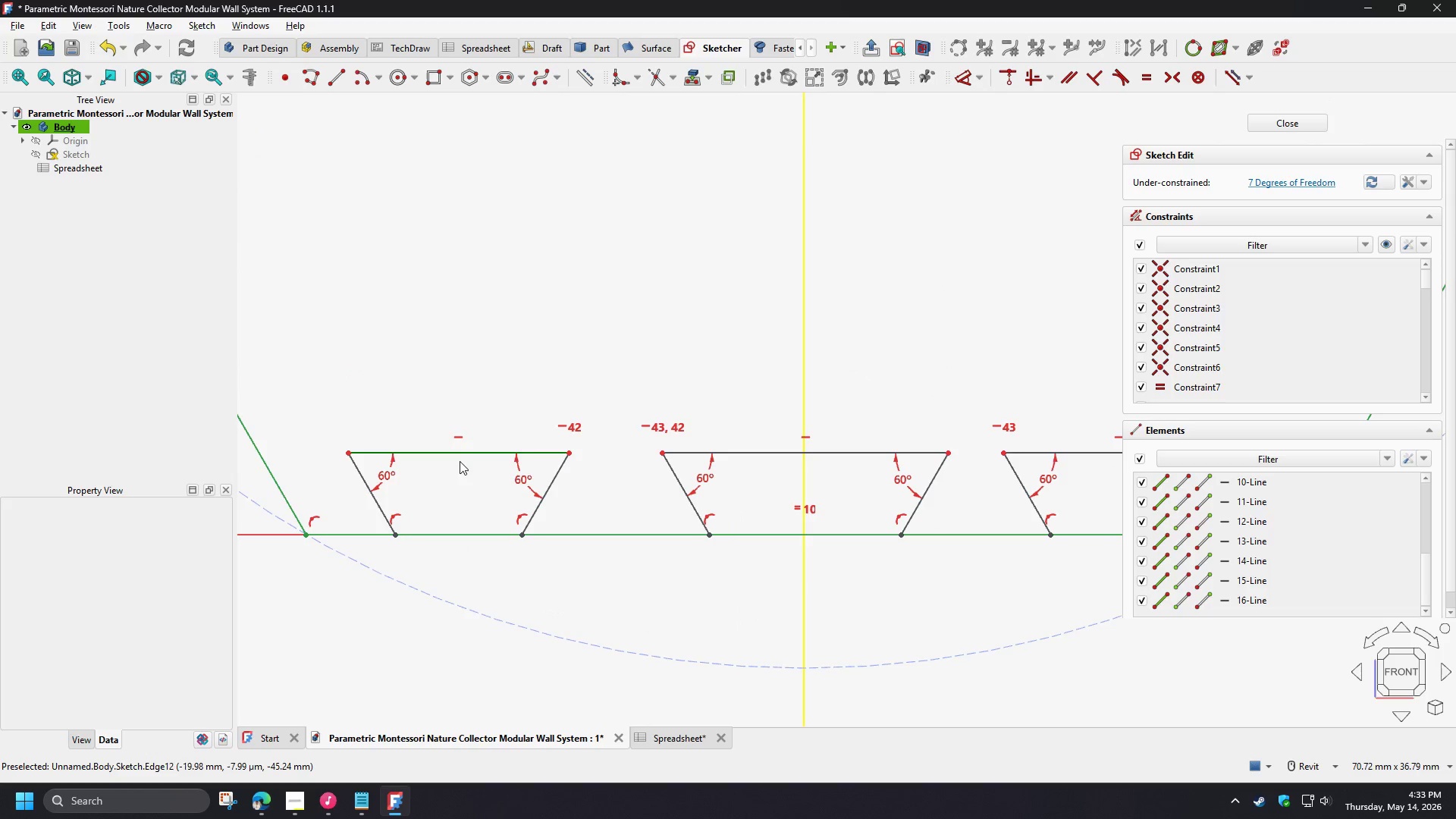 
left_click([457, 457])
 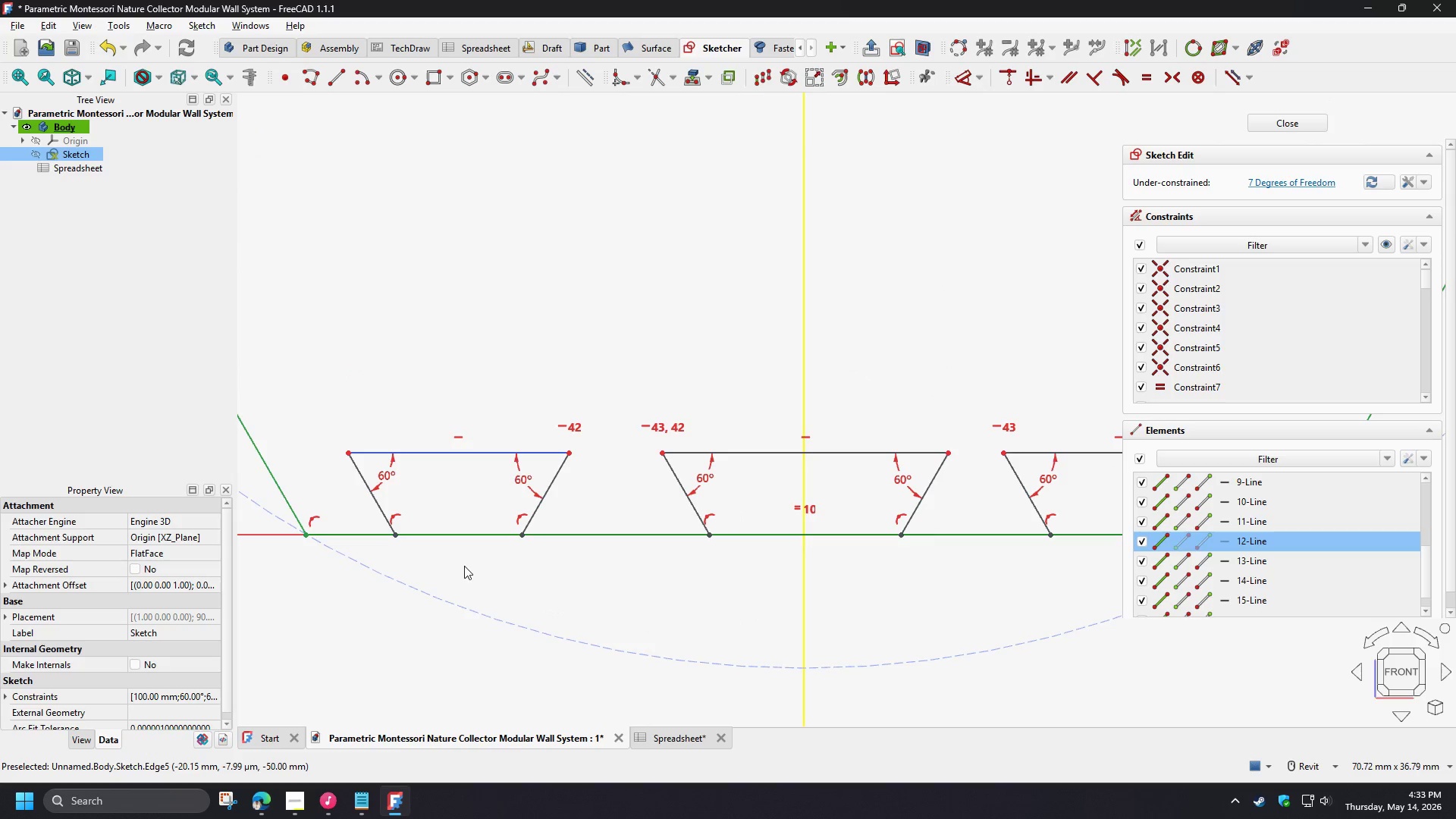 
left_click([475, 585])
 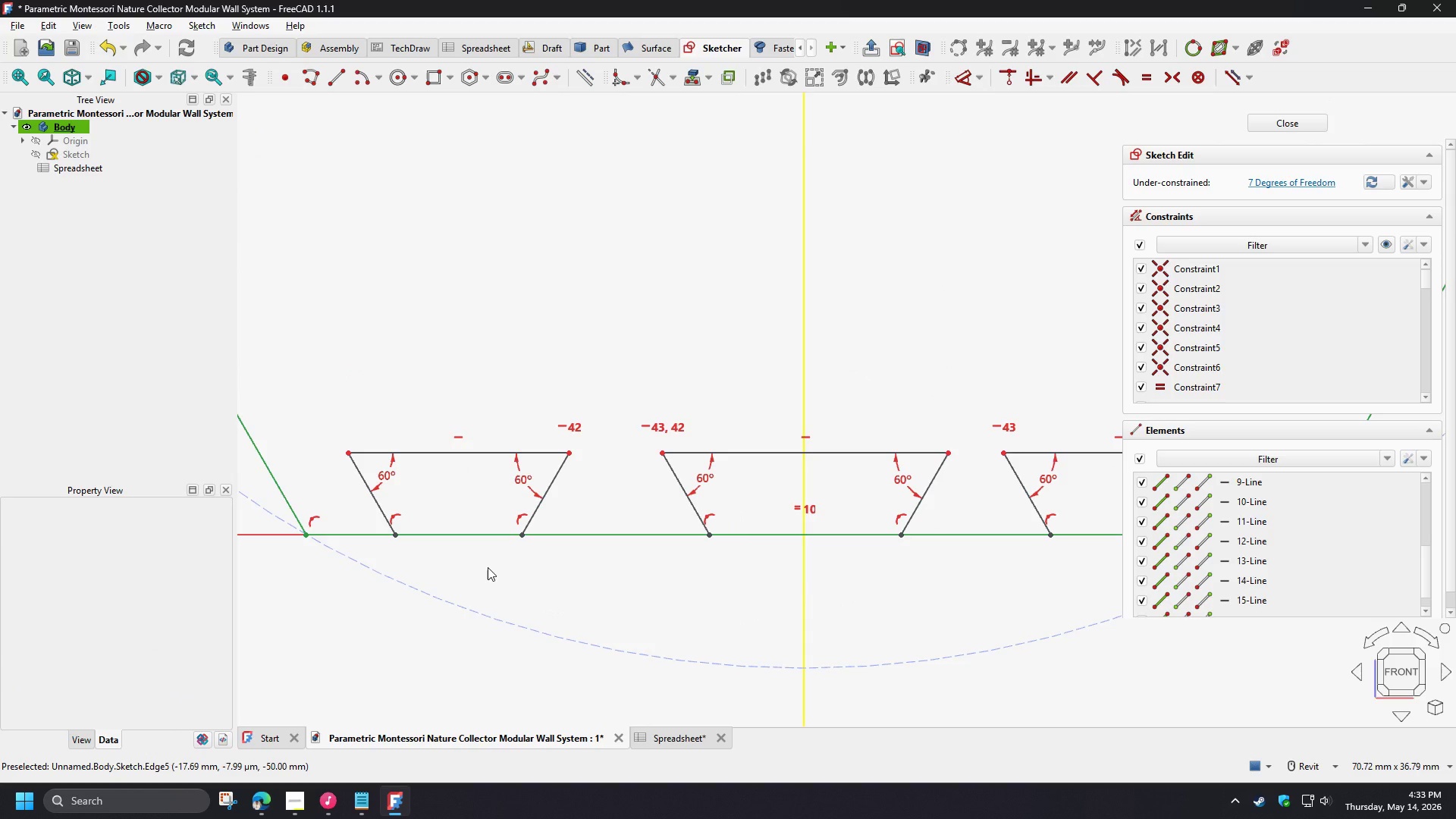 
wait(5.42)
 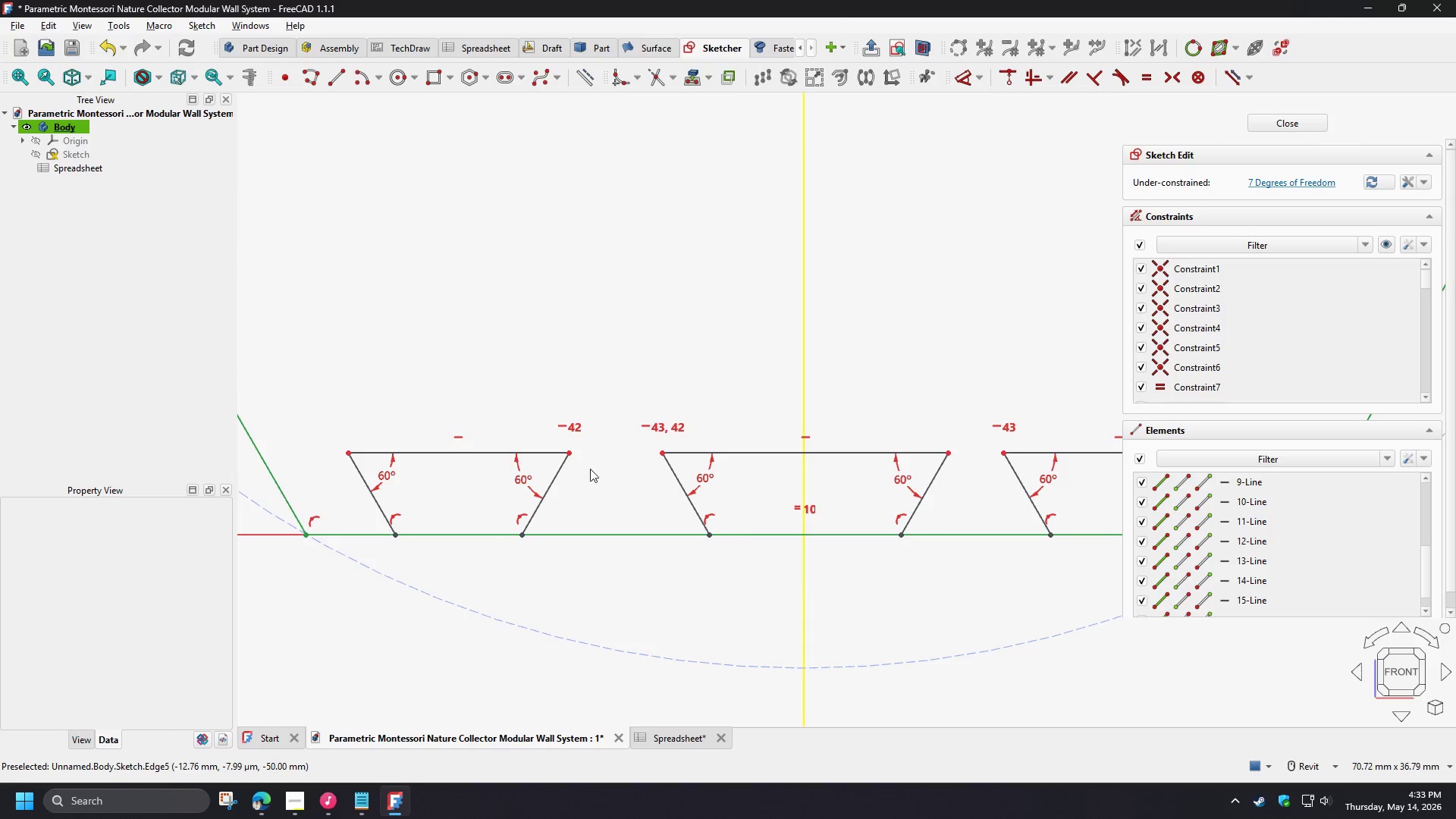 
type(gt)
 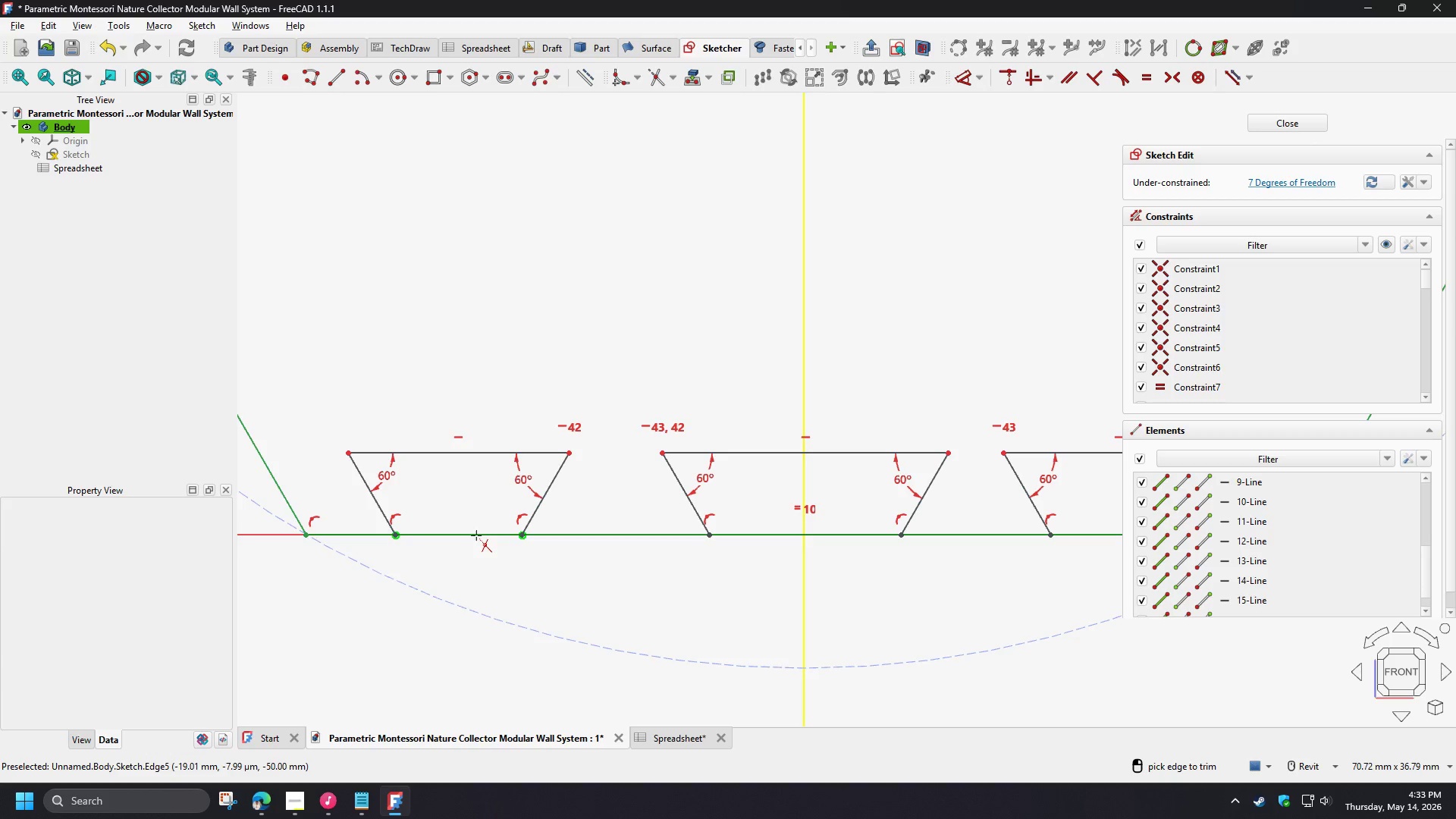 
left_click([476, 535])
 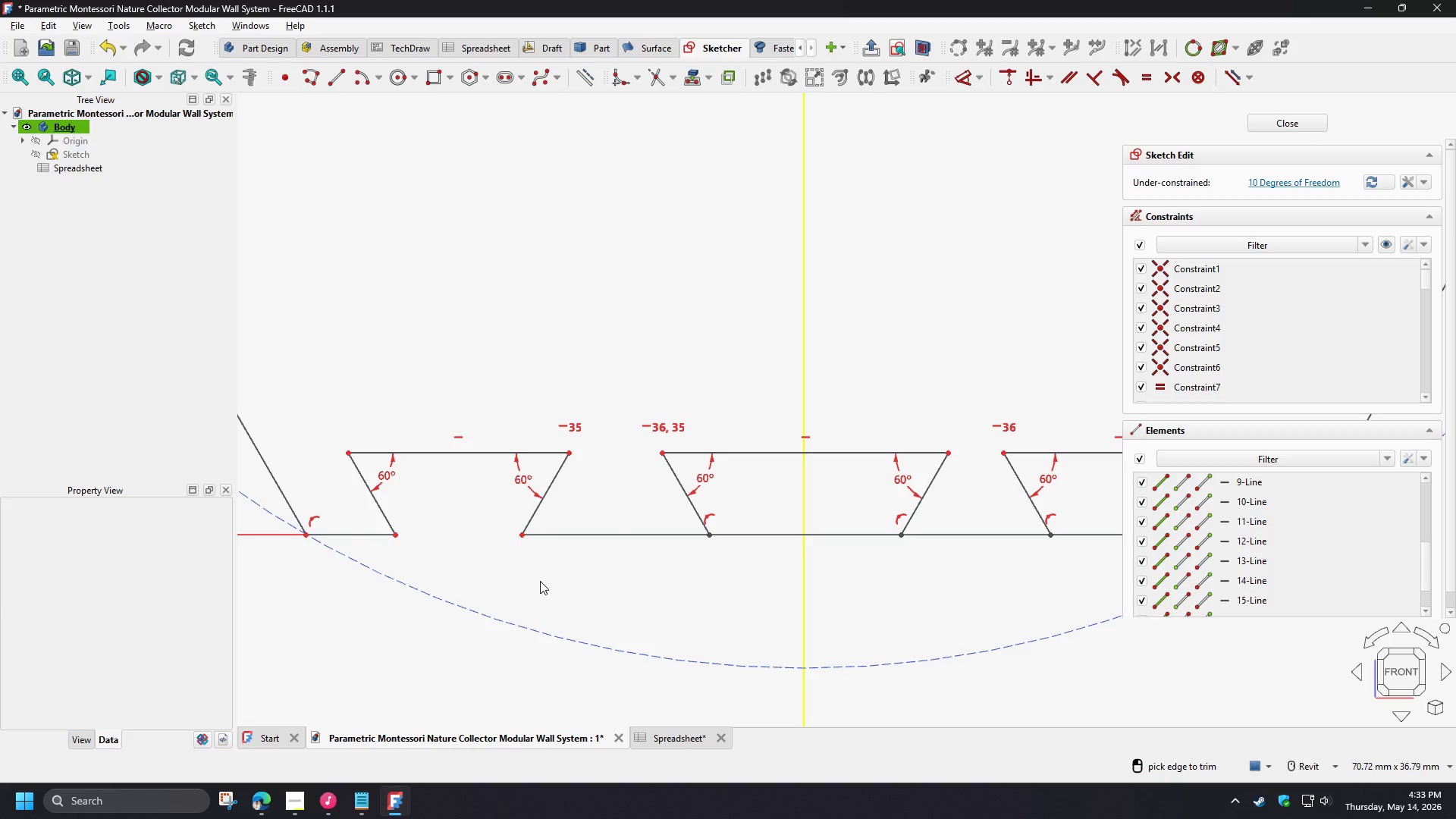 
scroll: coordinate [568, 598], scroll_direction: down, amount: 6.0
 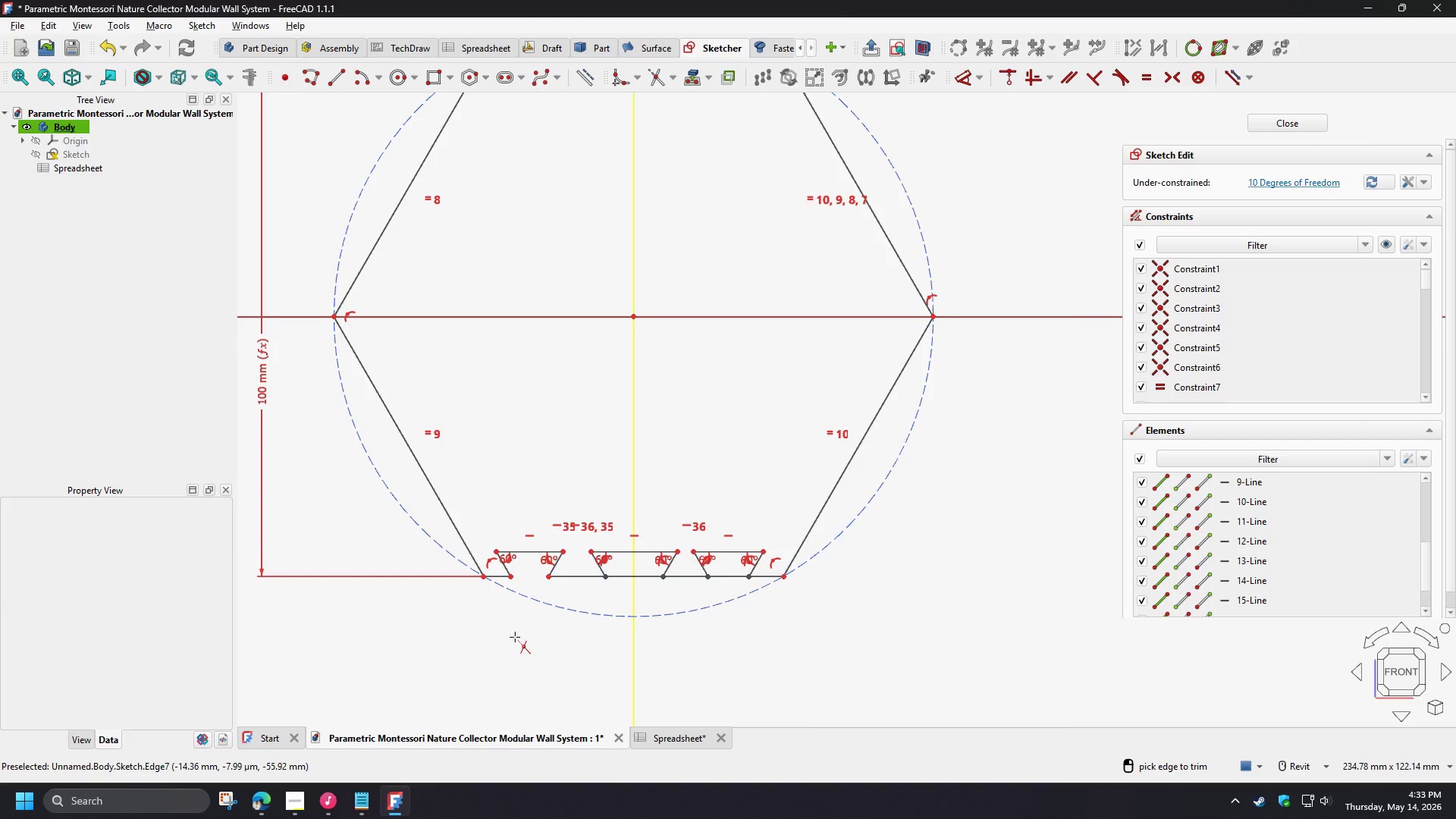 
scroll: coordinate [515, 637], scroll_direction: up, amount: 1.0
 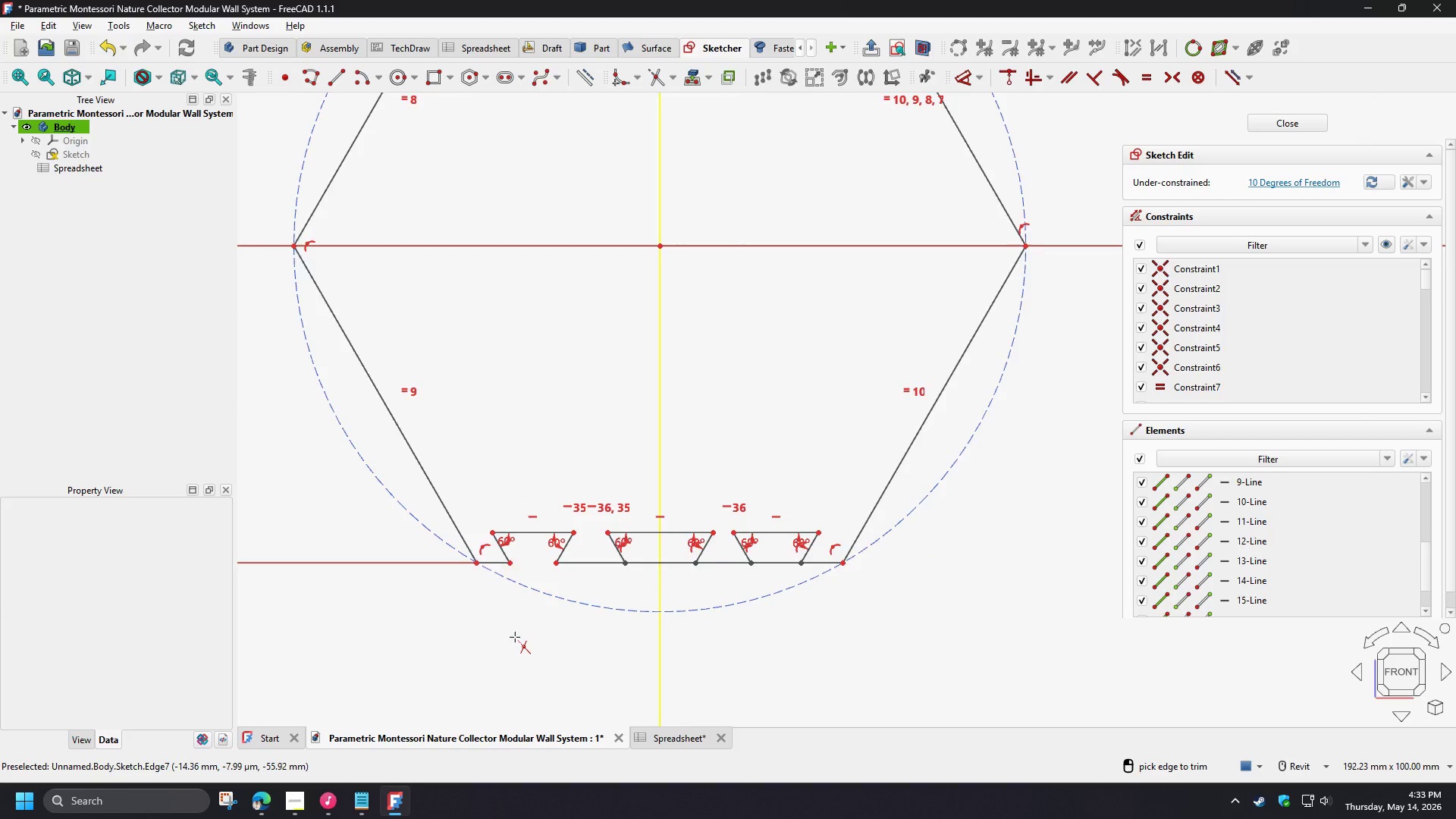 
scroll: coordinate [515, 637], scroll_direction: down, amount: 2.0
 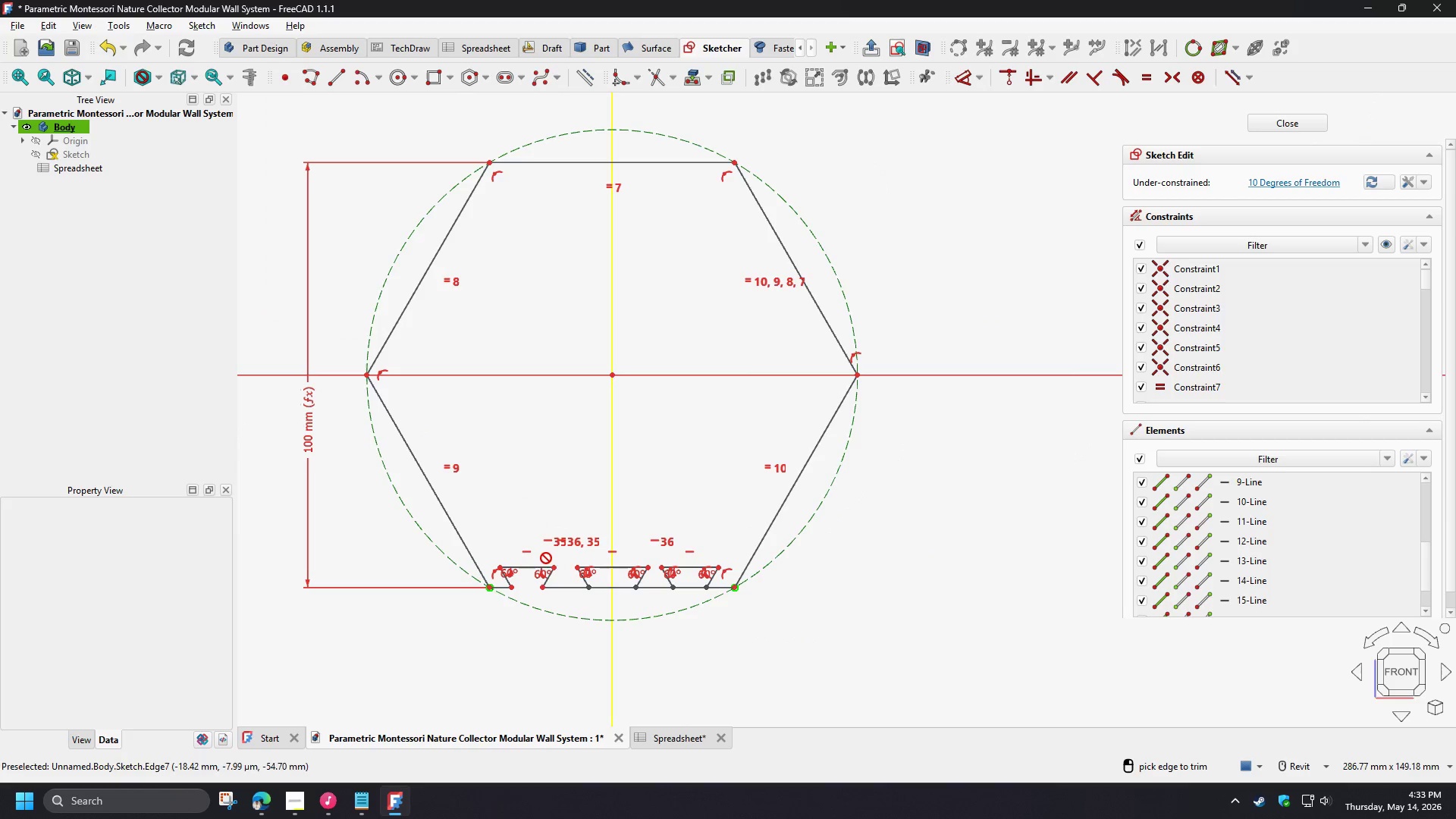 
right_click([514, 468])
 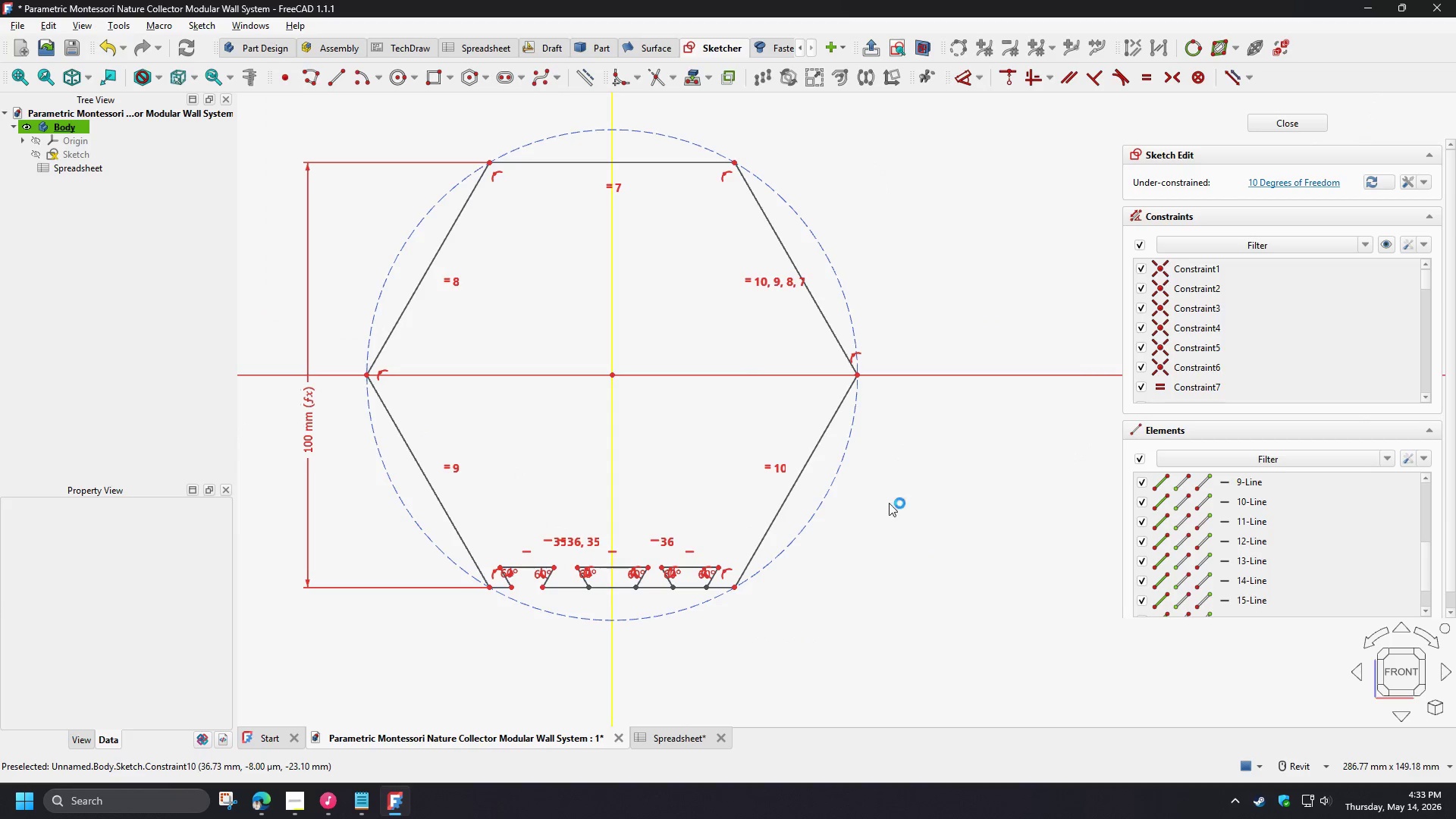 
left_click_drag(start_coordinate=[899, 499], to_coordinate=[343, 138])
 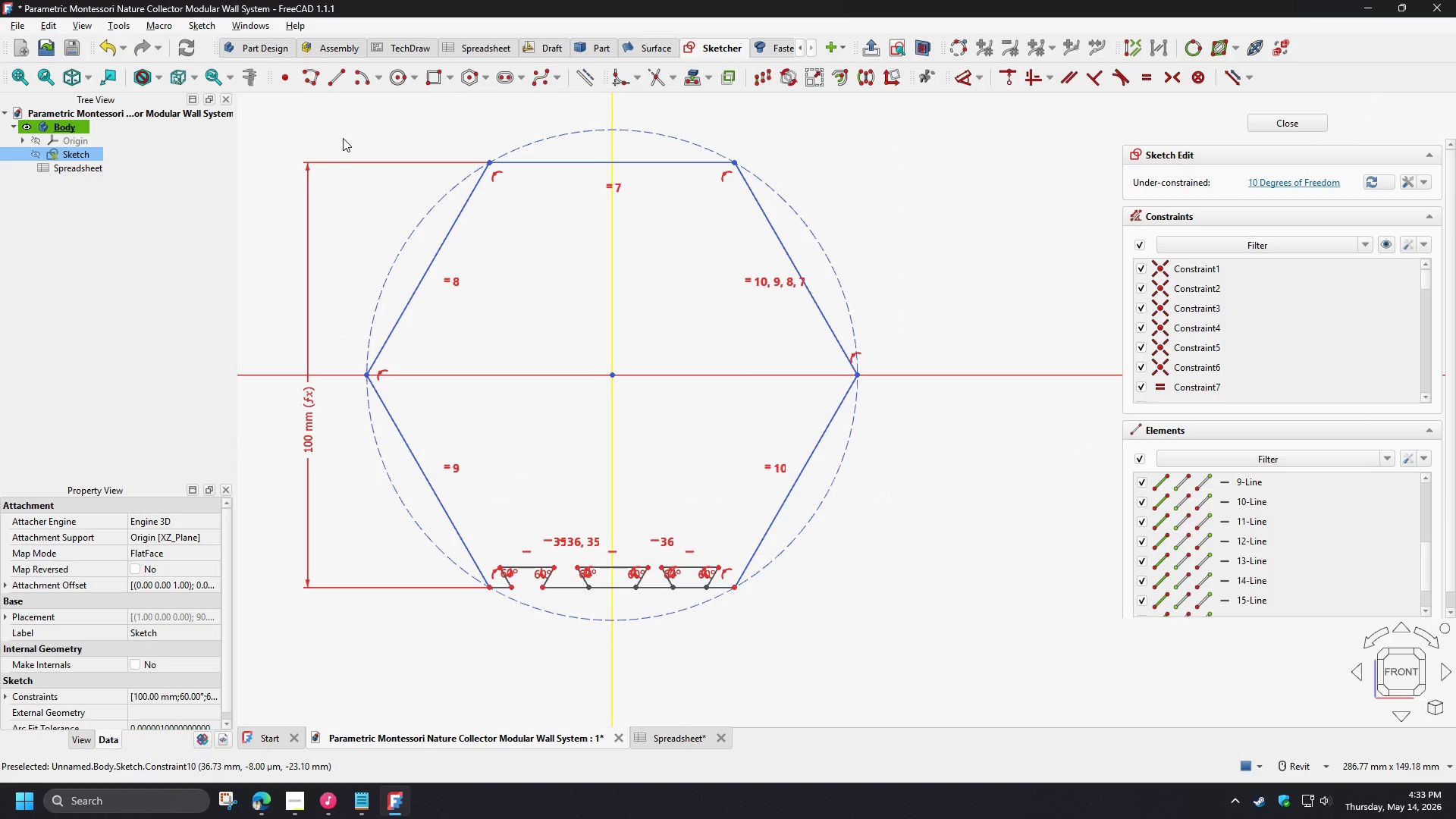 
key(Delete)
 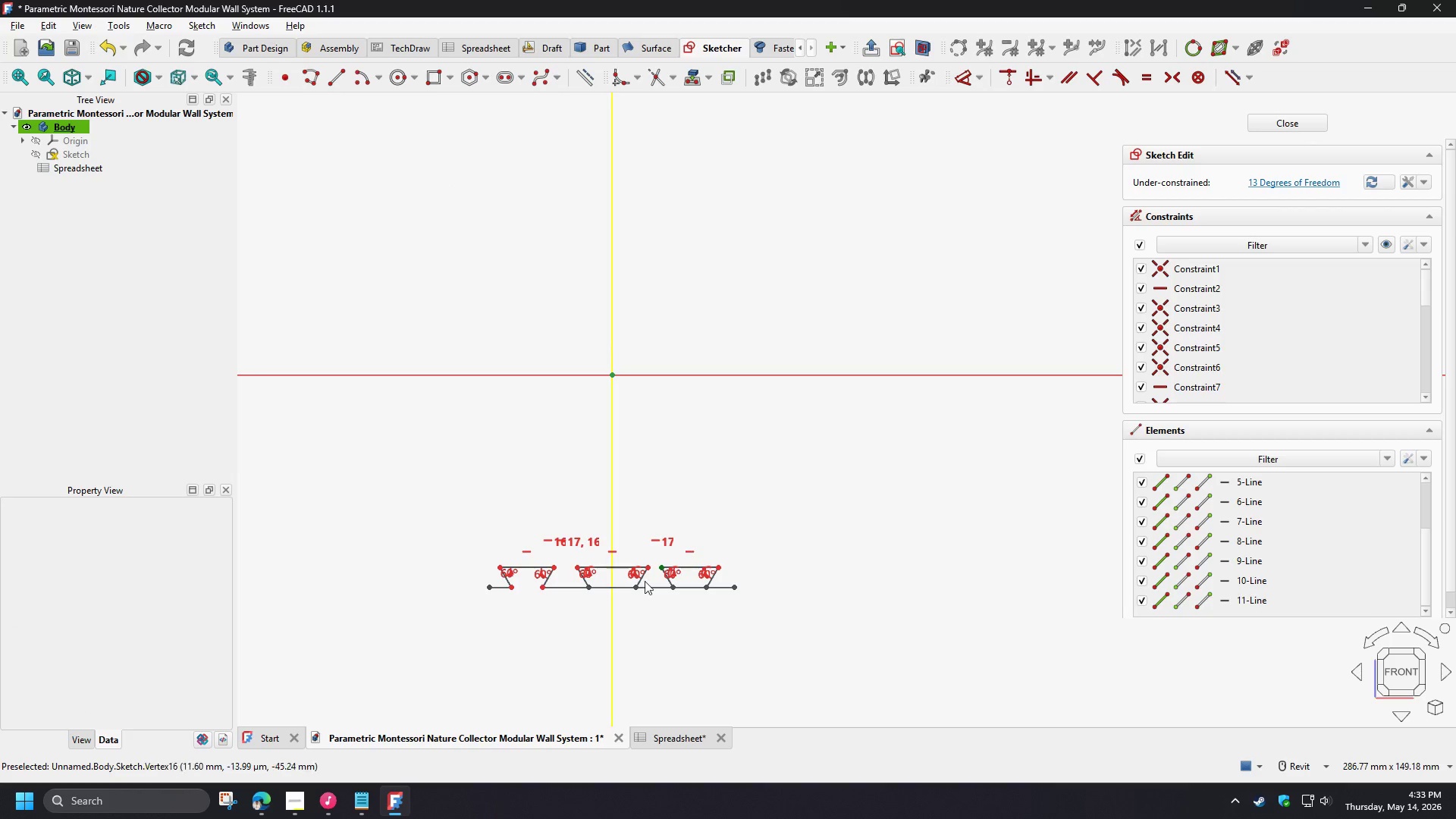 
scroll: coordinate [595, 574], scroll_direction: up, amount: 7.0
 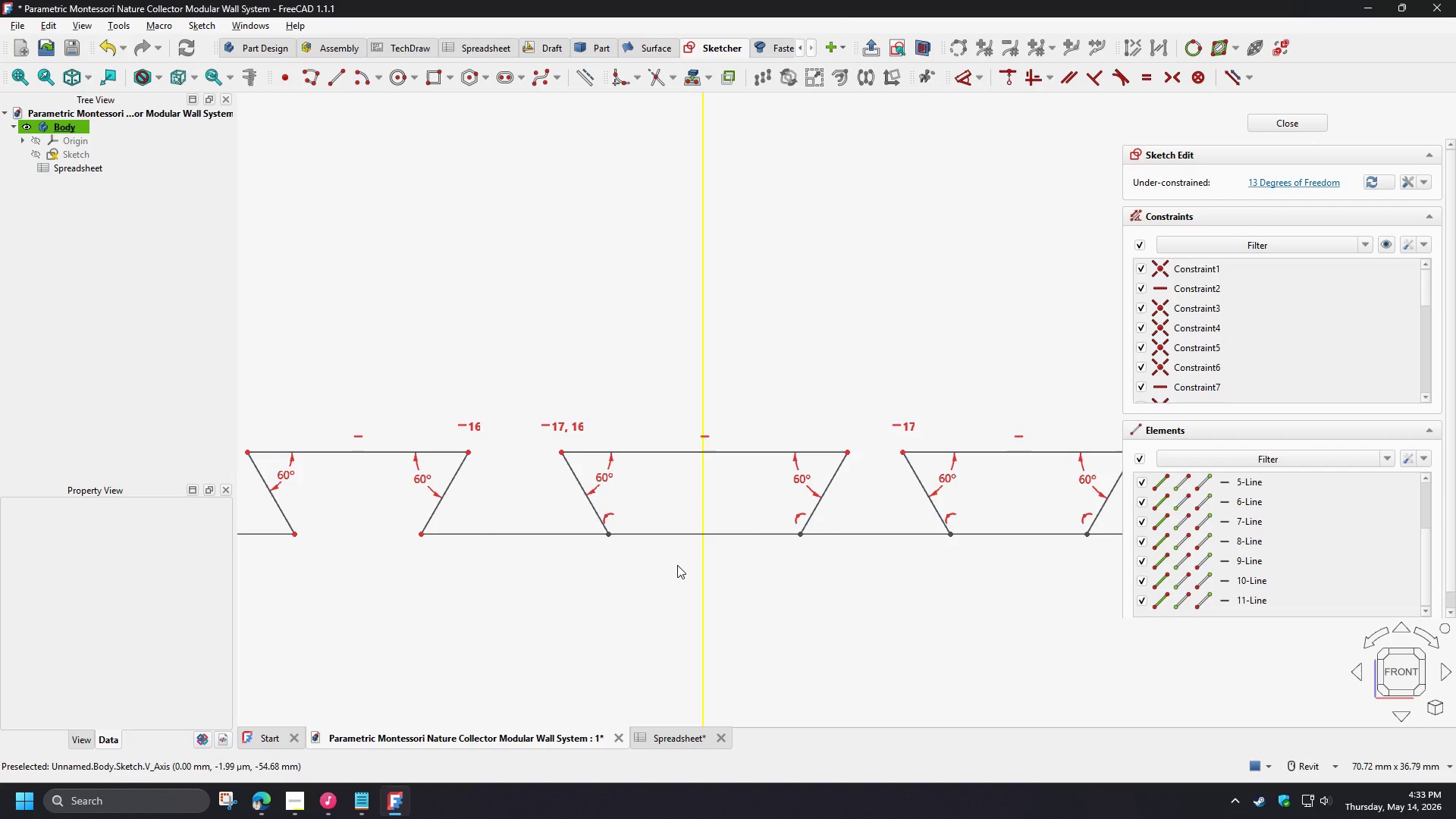 
type(gt)
 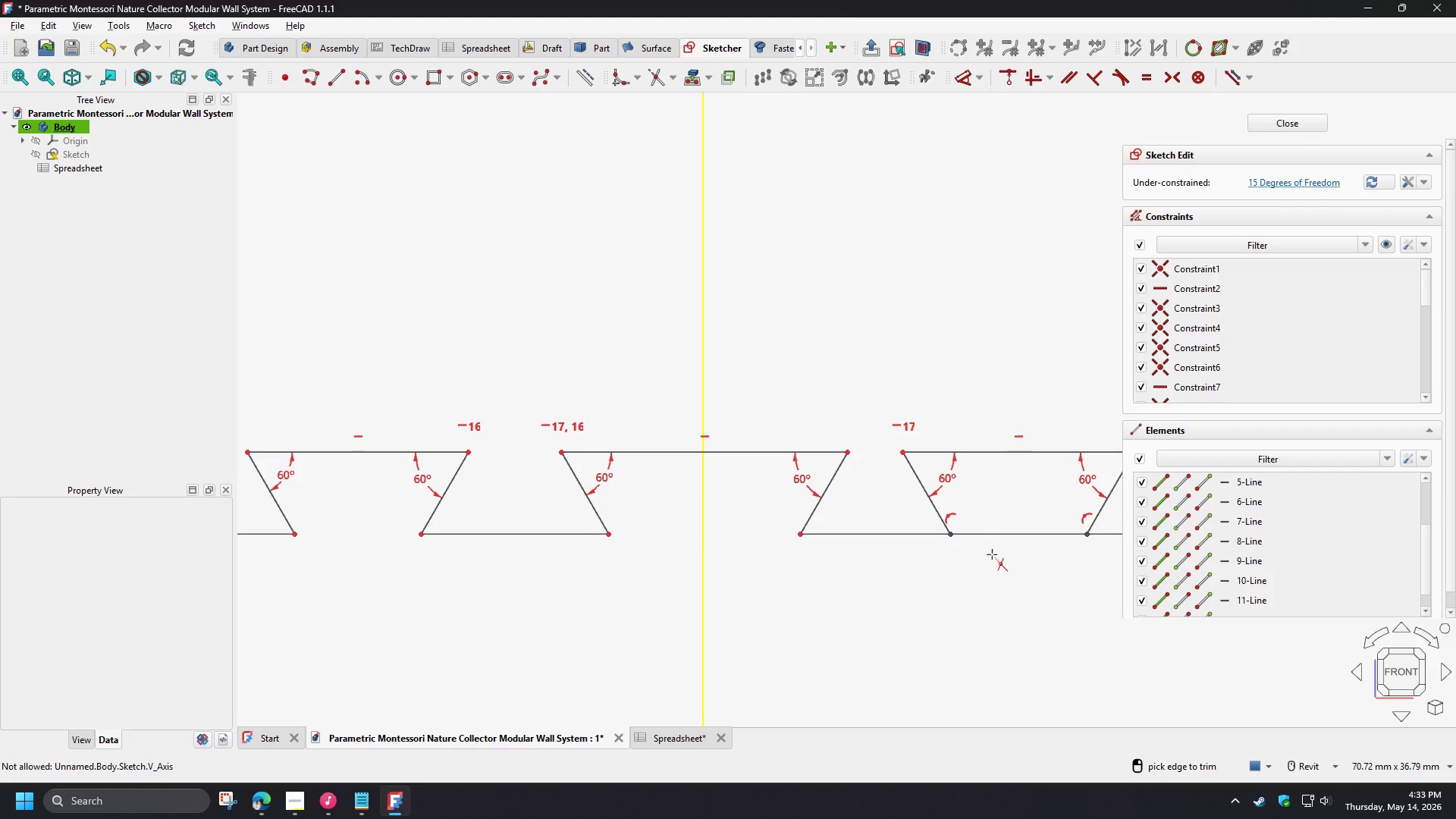 
left_click([1006, 536])
 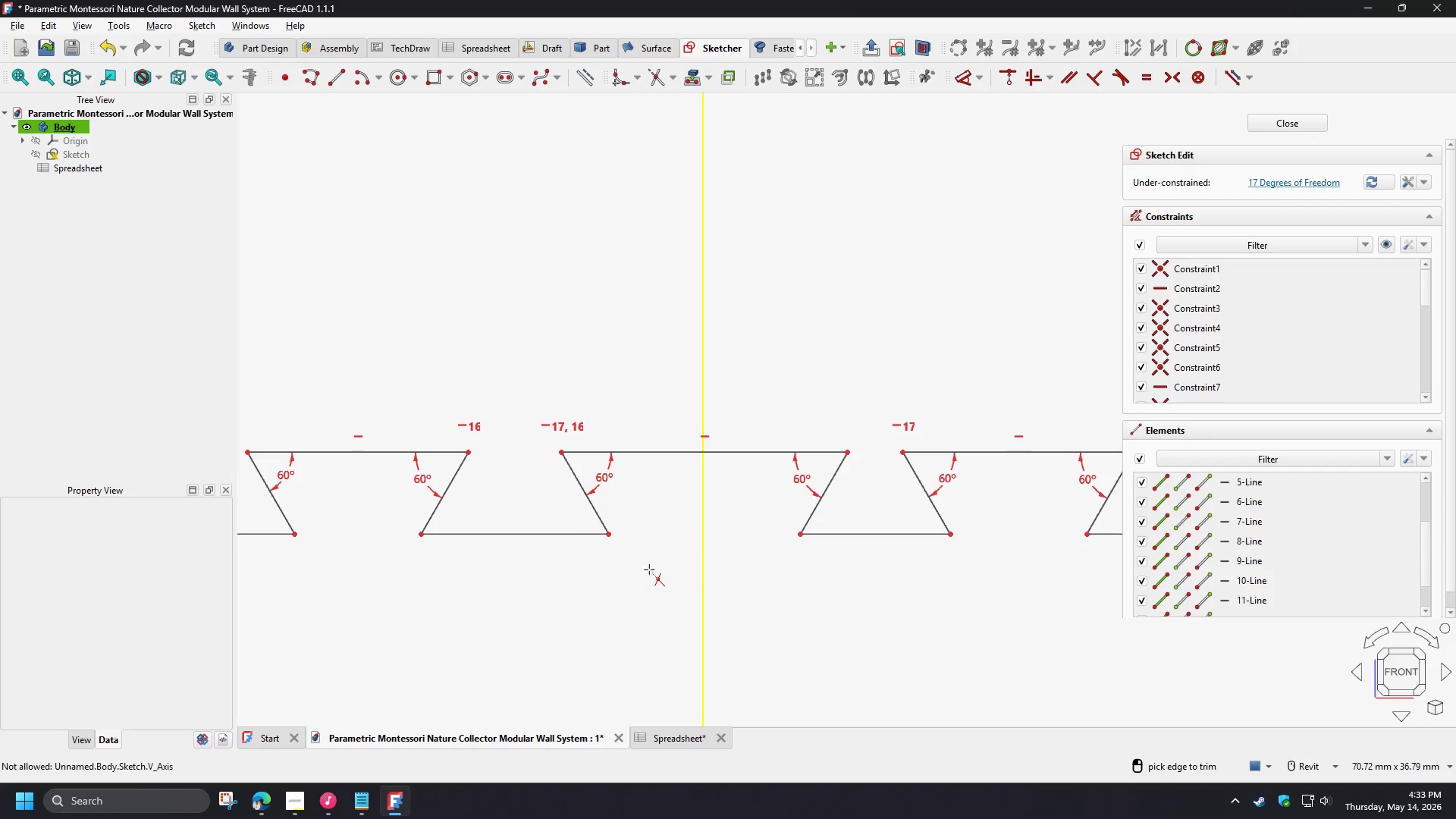 
scroll: coordinate [630, 569], scroll_direction: down, amount: 2.0
 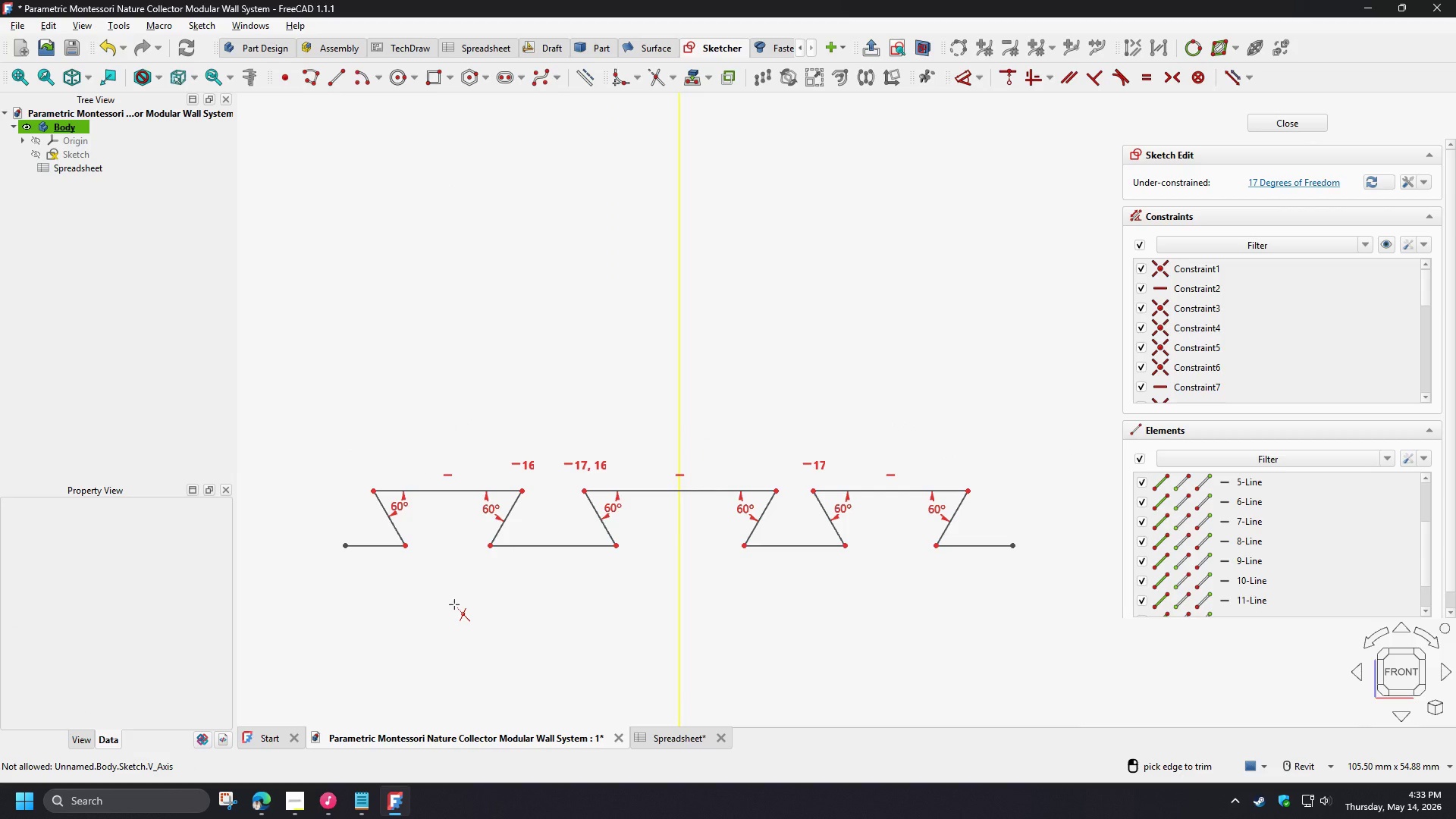 
right_click([454, 604])
 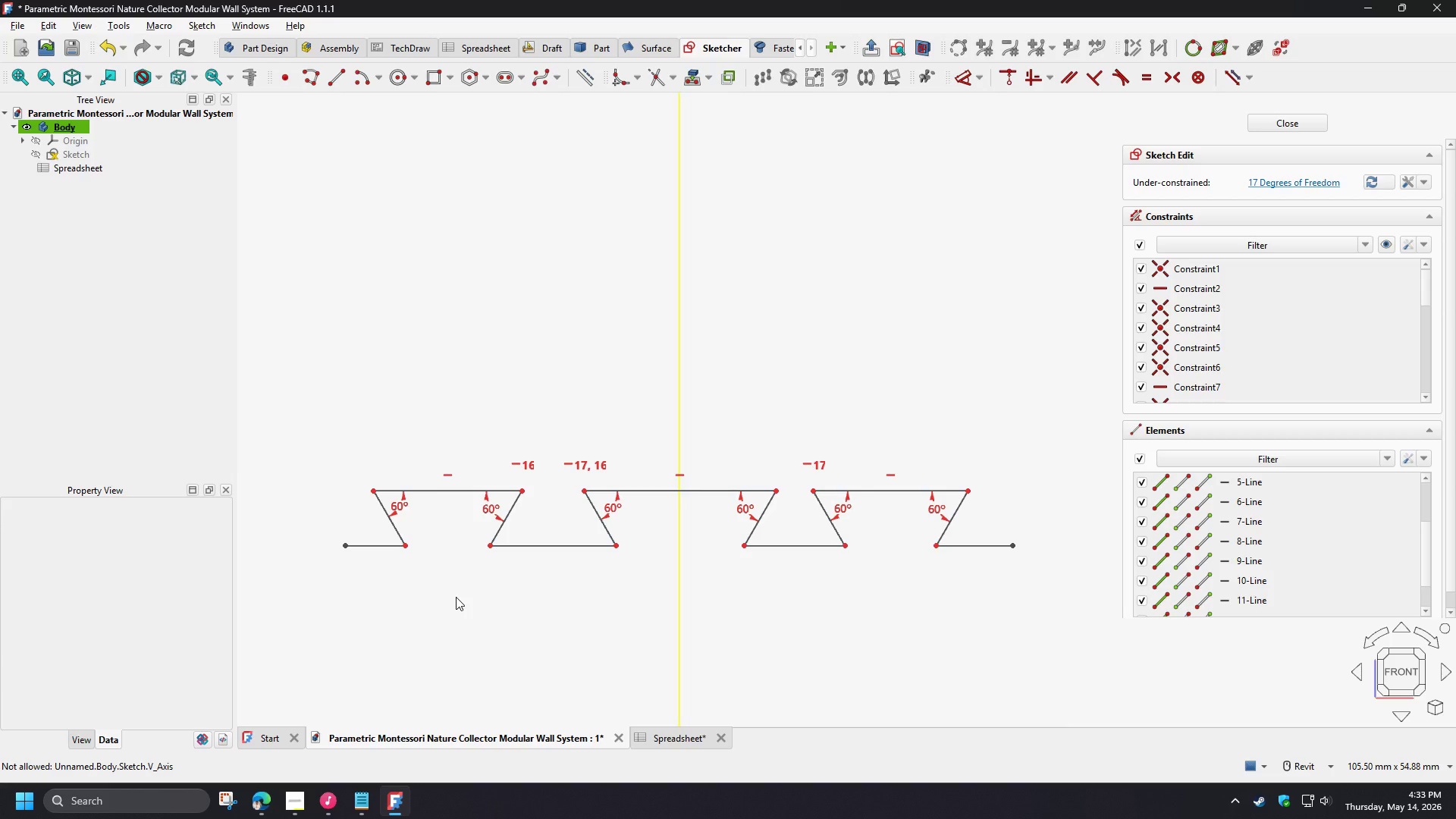 
wait(5.86)
 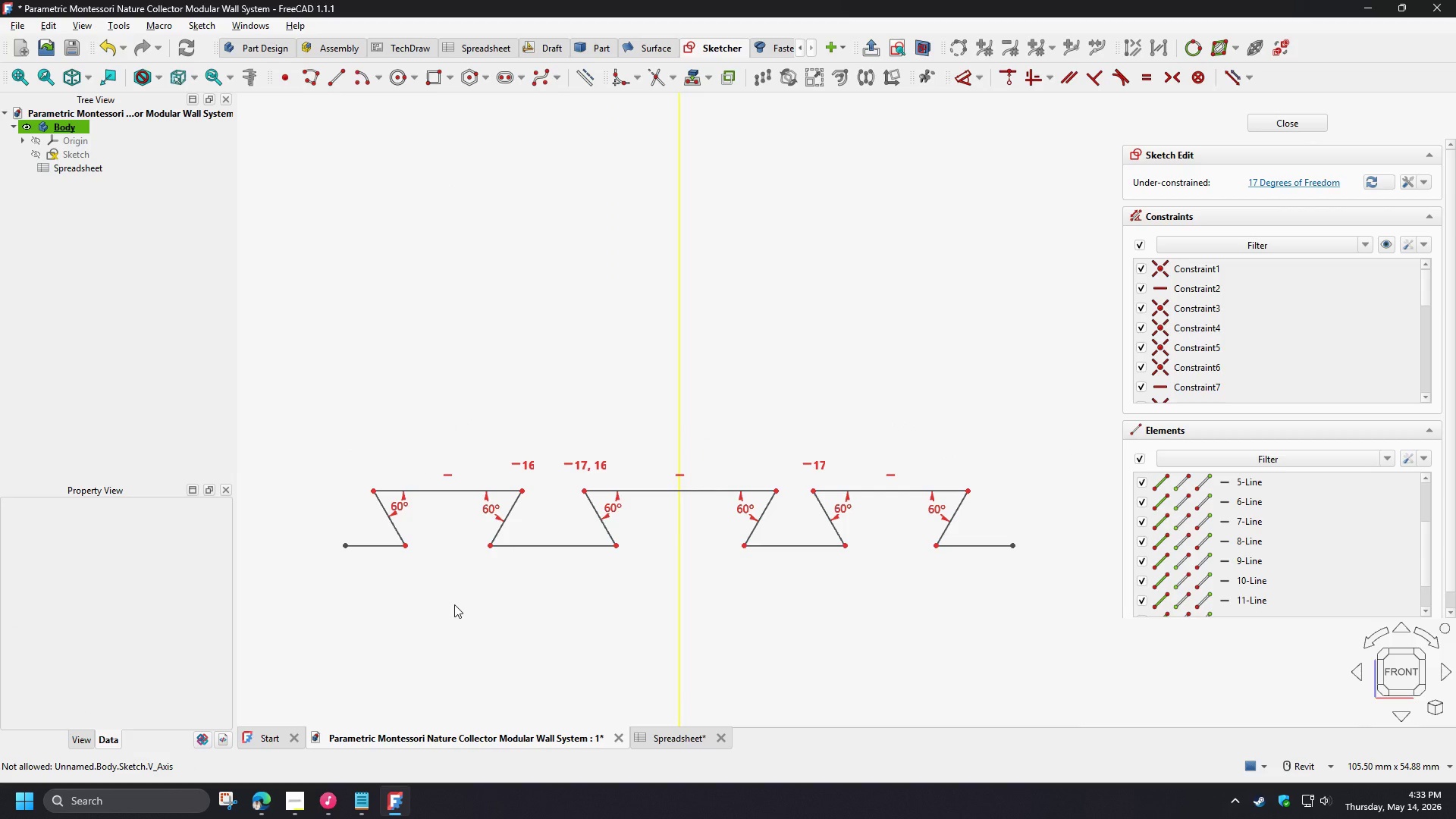 
scroll: coordinate [457, 597], scroll_direction: down, amount: 7.0
 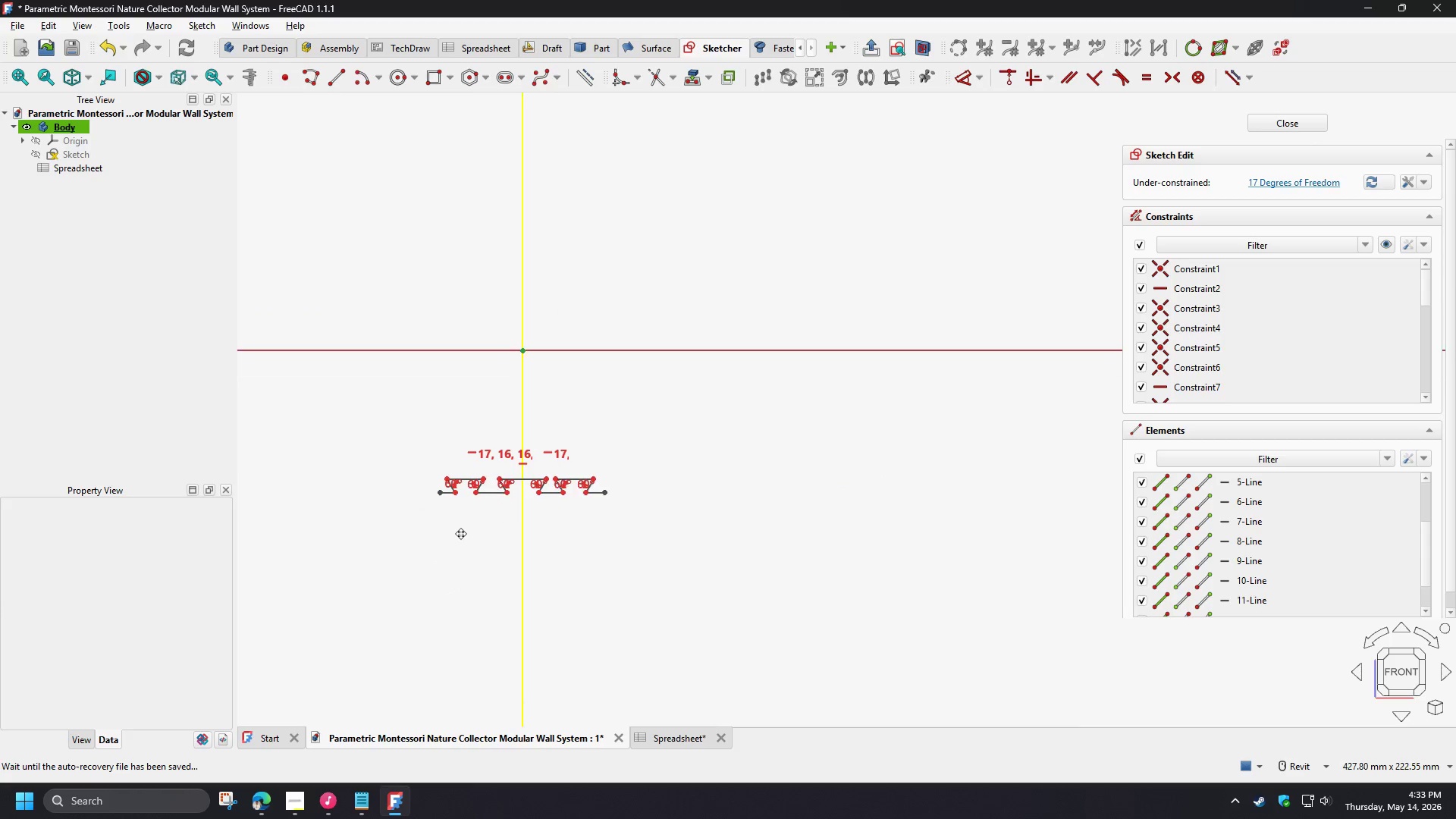 
scroll: coordinate [443, 488], scroll_direction: up, amount: 5.0
 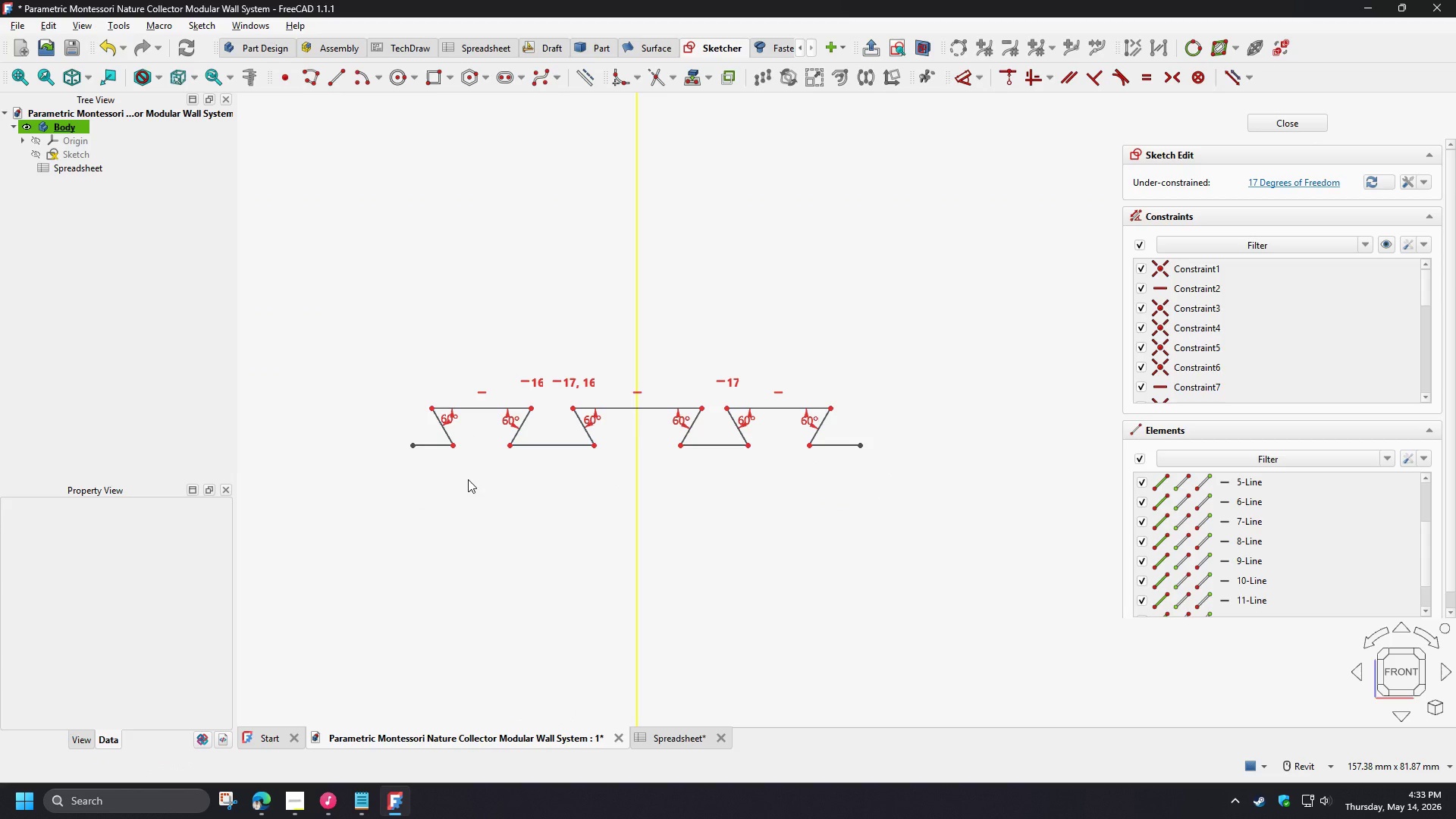 
scroll: coordinate [439, 544], scroll_direction: down, amount: 2.0
 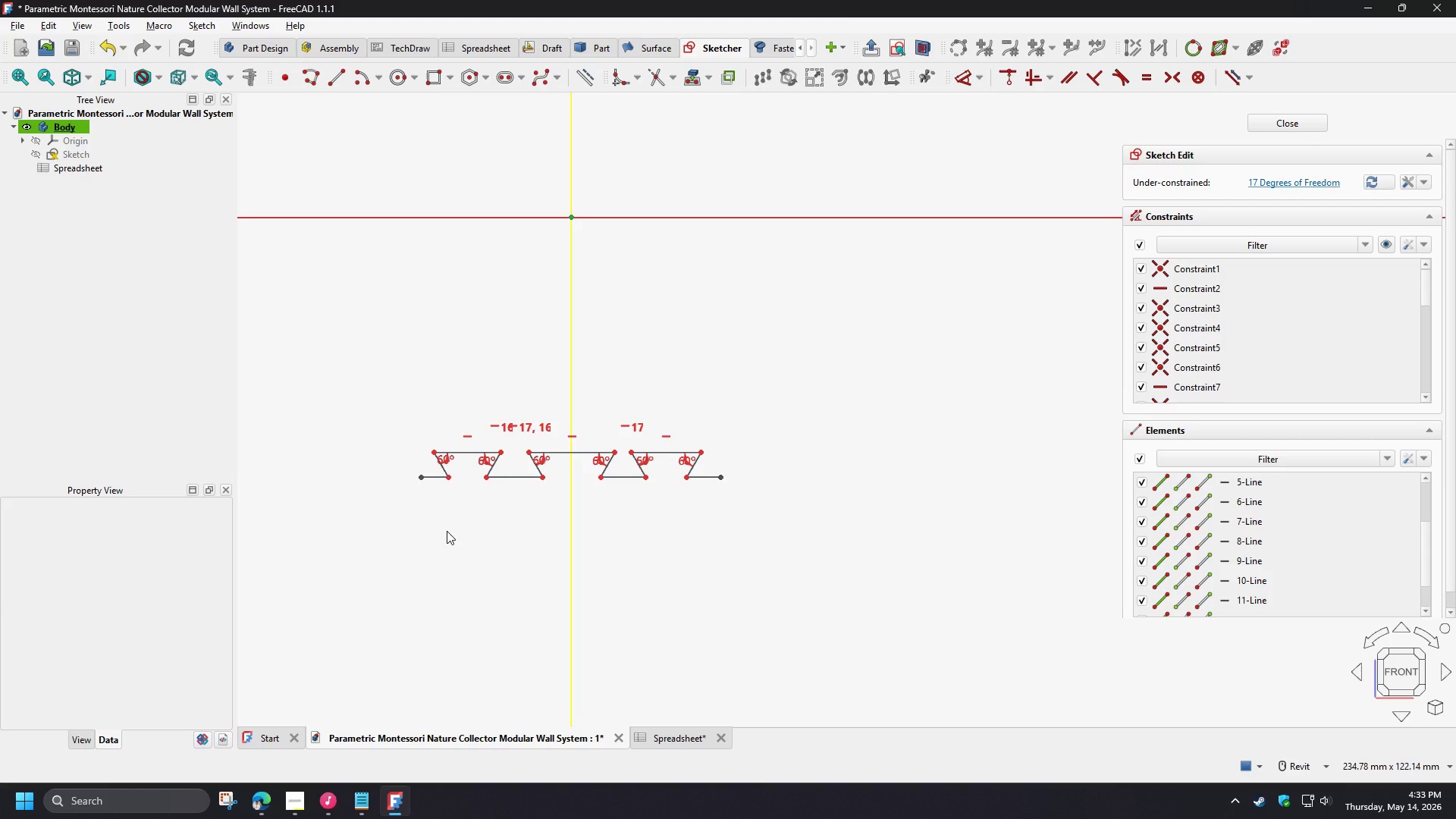 
wait(6.69)
 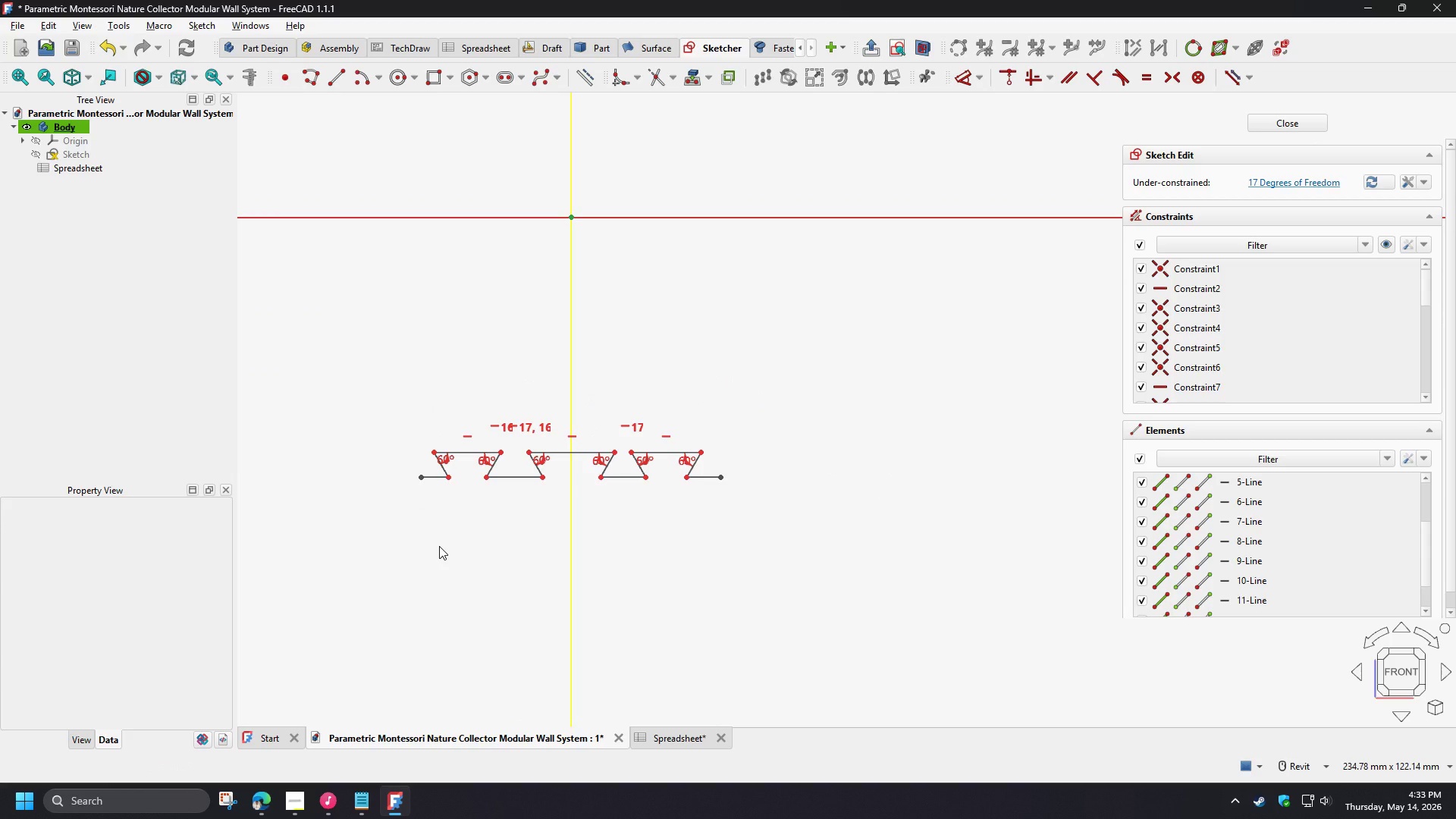 
scroll: coordinate [486, 485], scroll_direction: up, amount: 3.0
 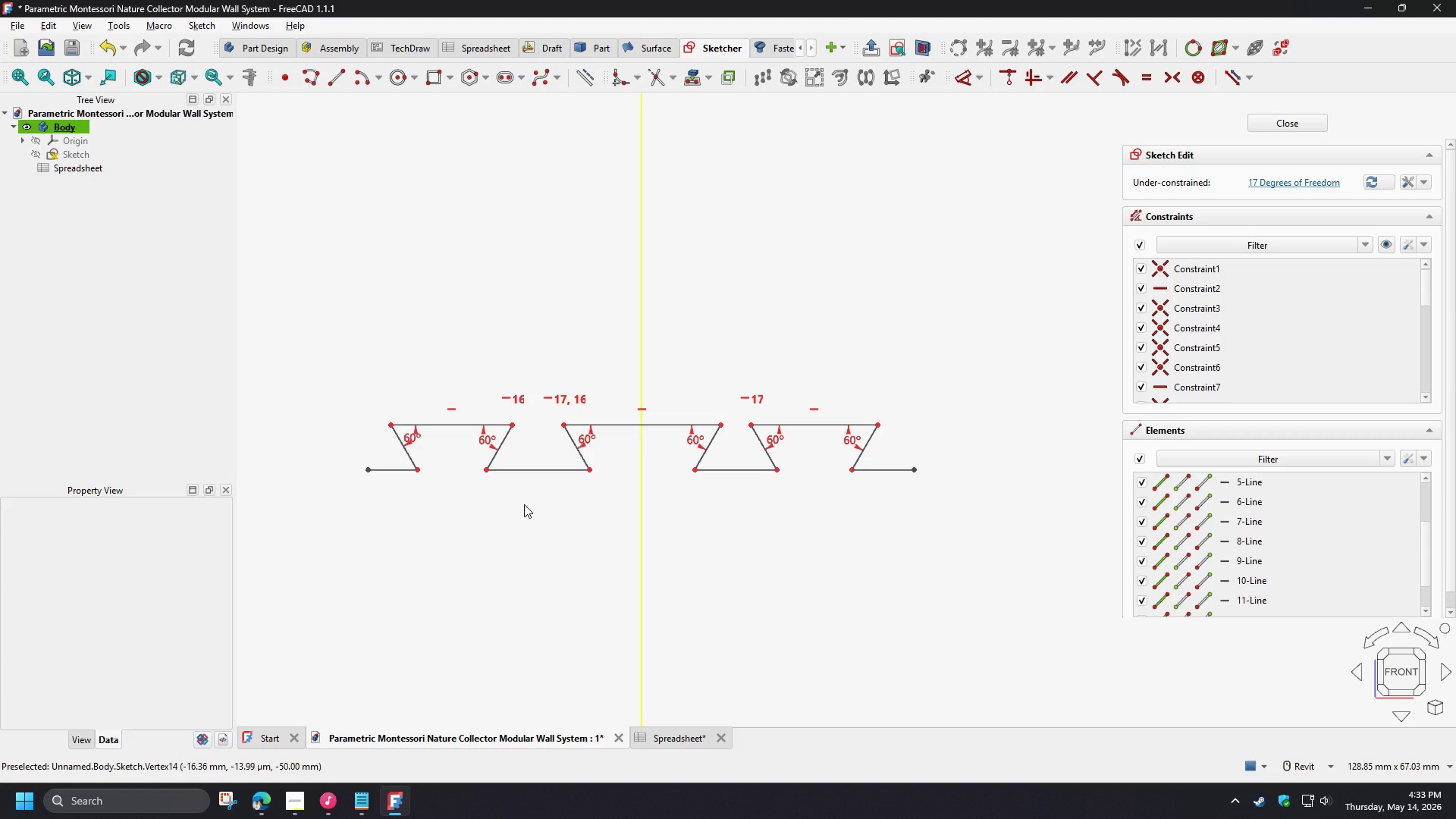 
wait(6.84)
 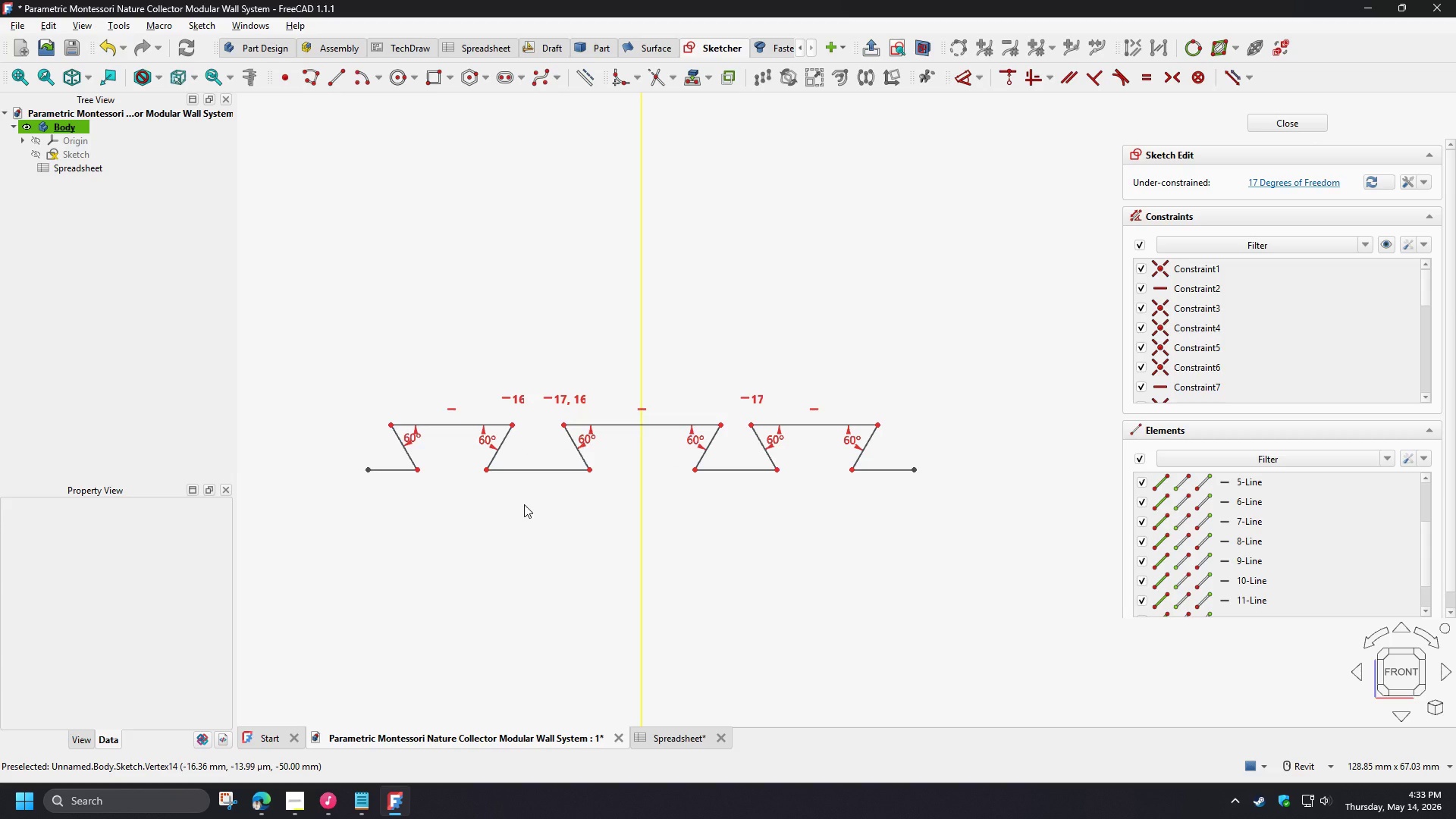 
scroll: coordinate [464, 632], scroll_direction: down, amount: 3.0
 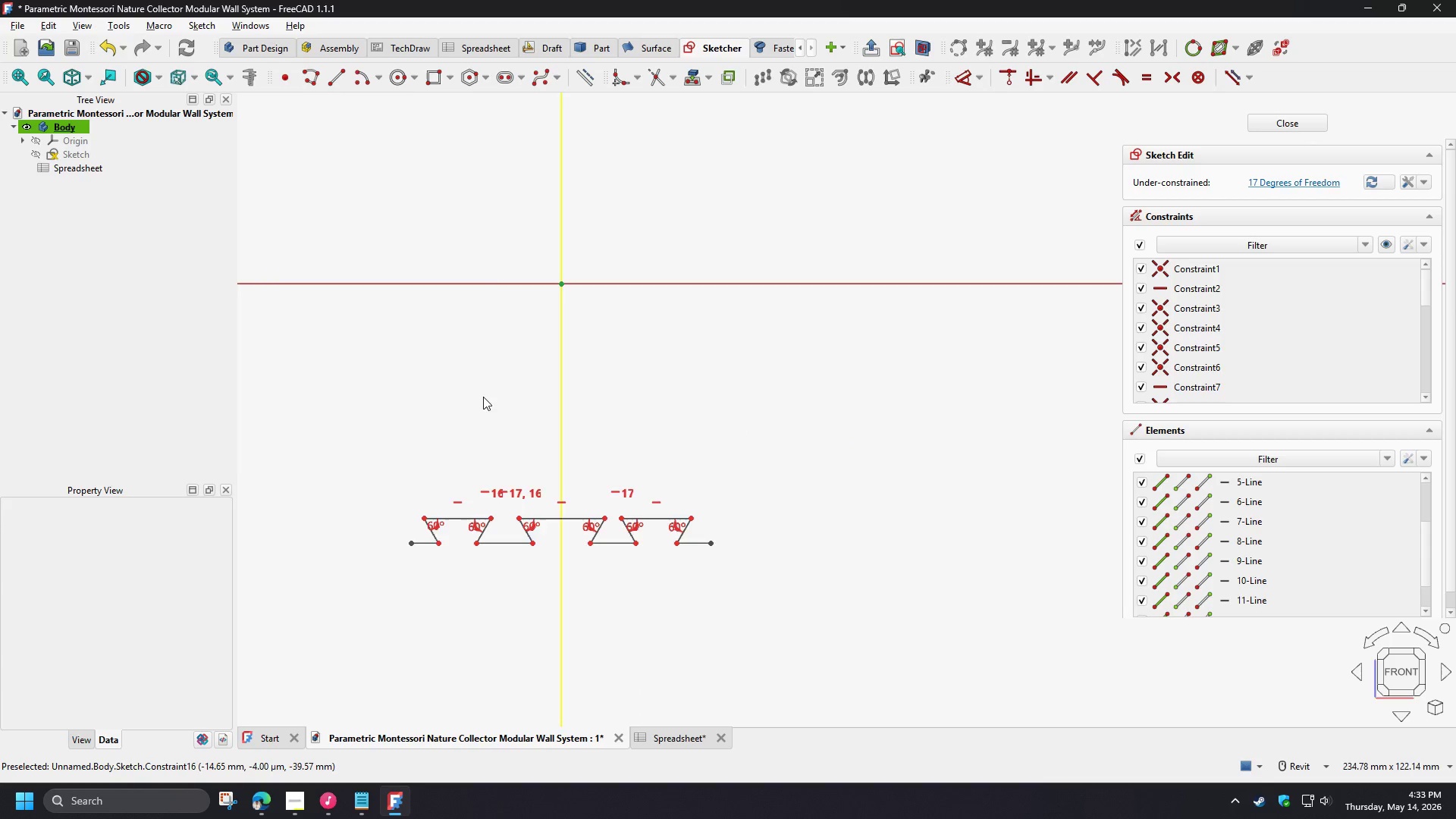 
scroll: coordinate [482, 394], scroll_direction: up, amount: 1.0
 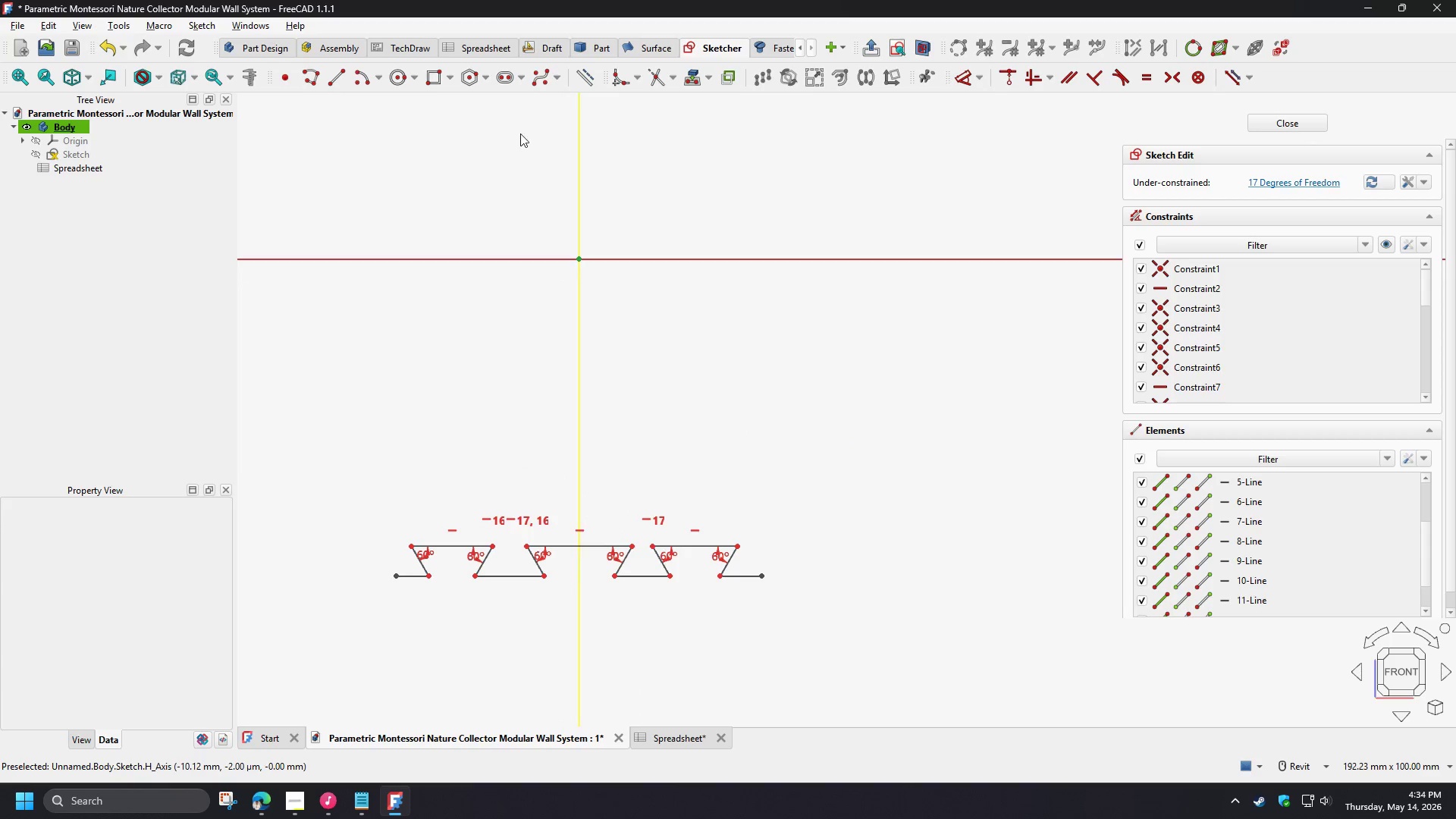 
wait(6.04)
 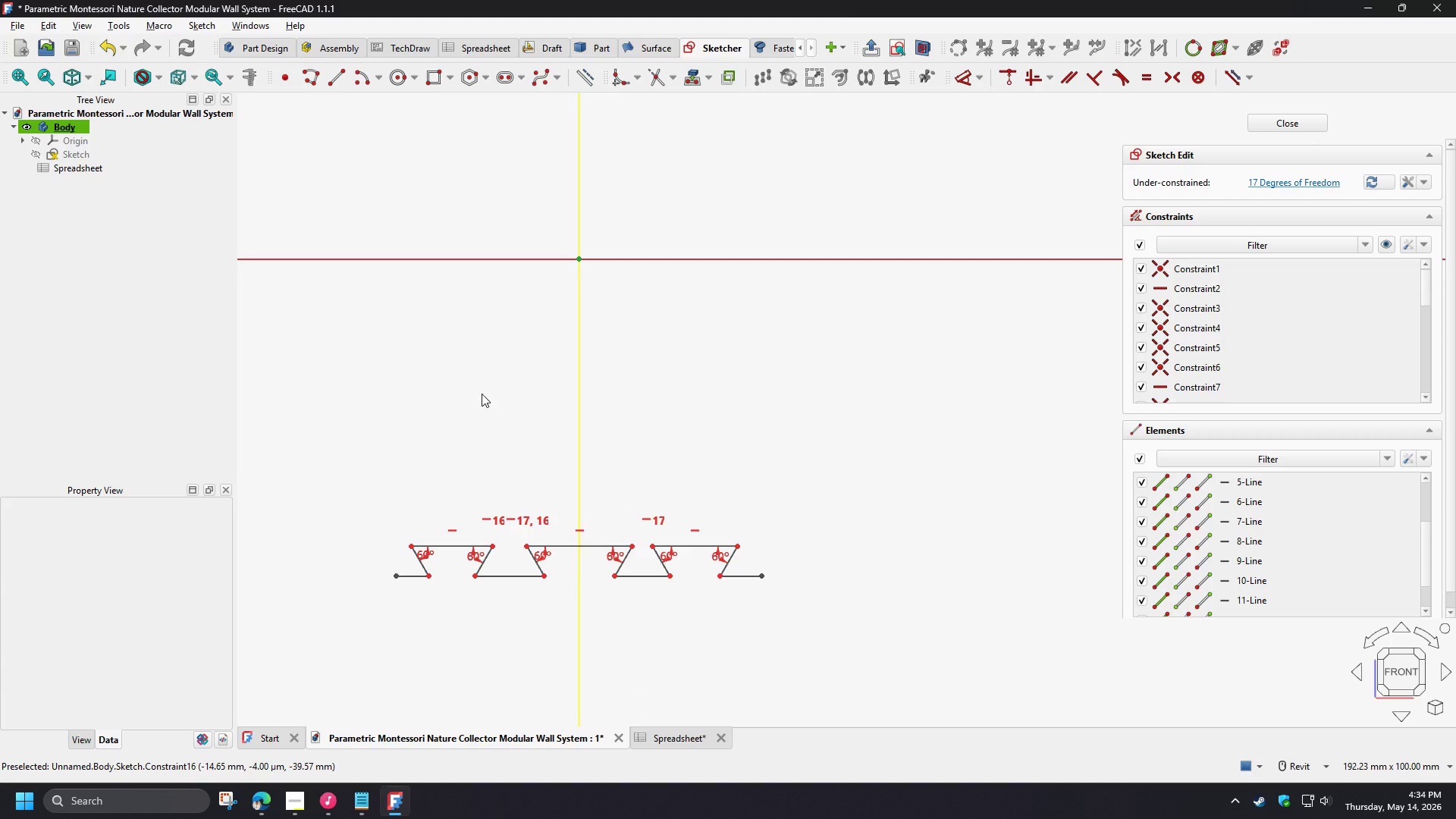 
left_click([340, 84])
 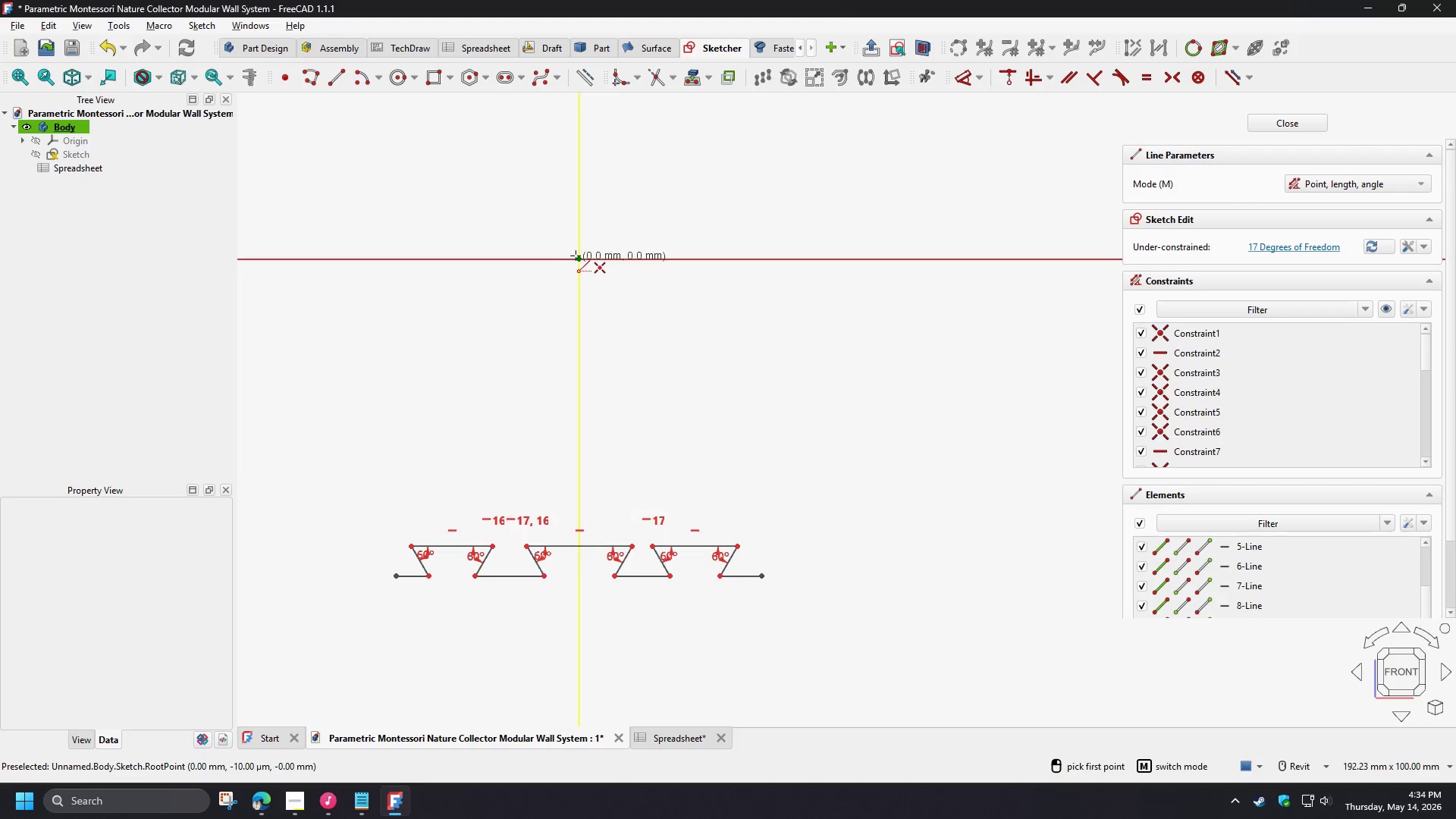 
left_click([577, 259])
 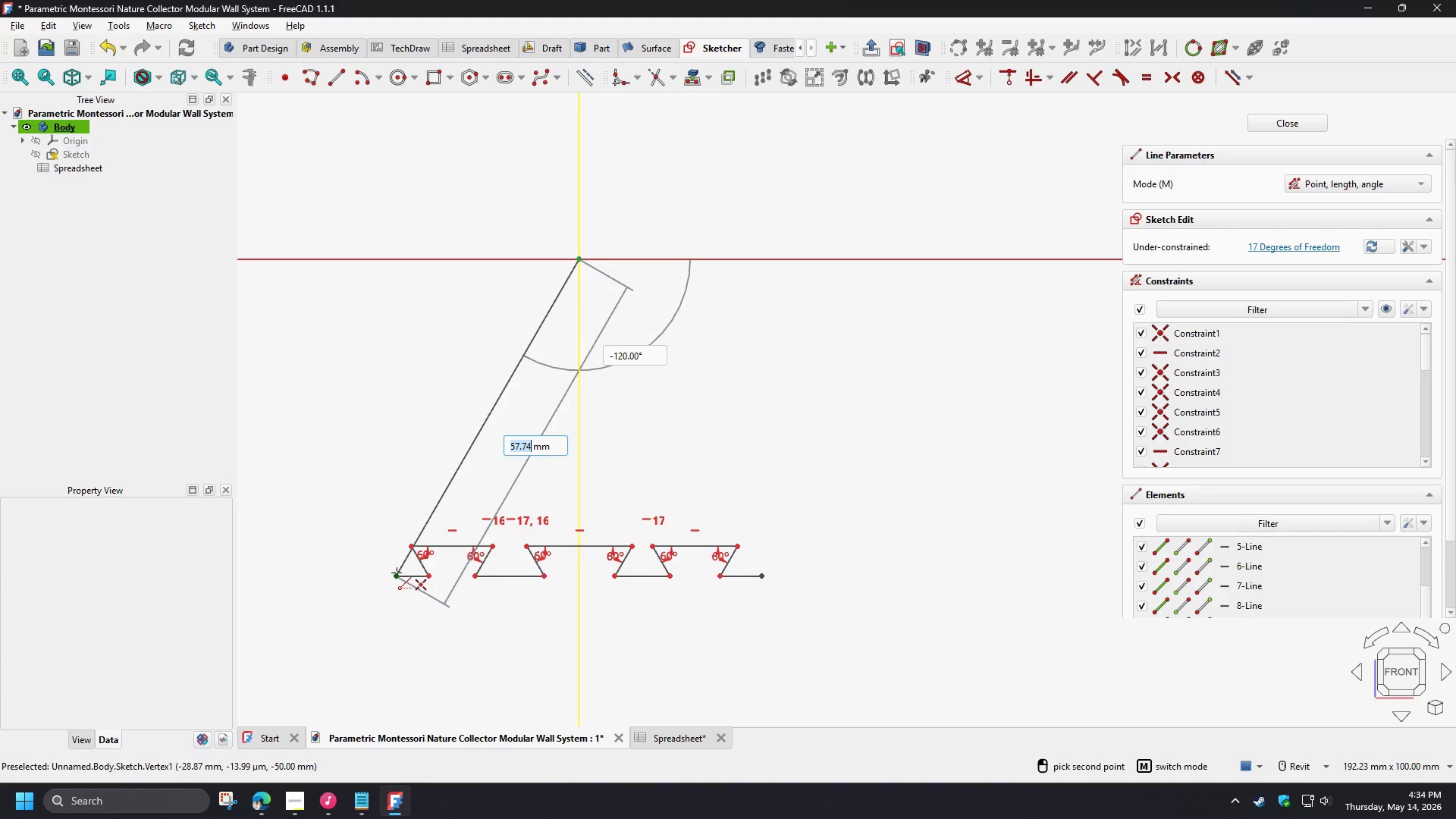 
left_click([397, 573])
 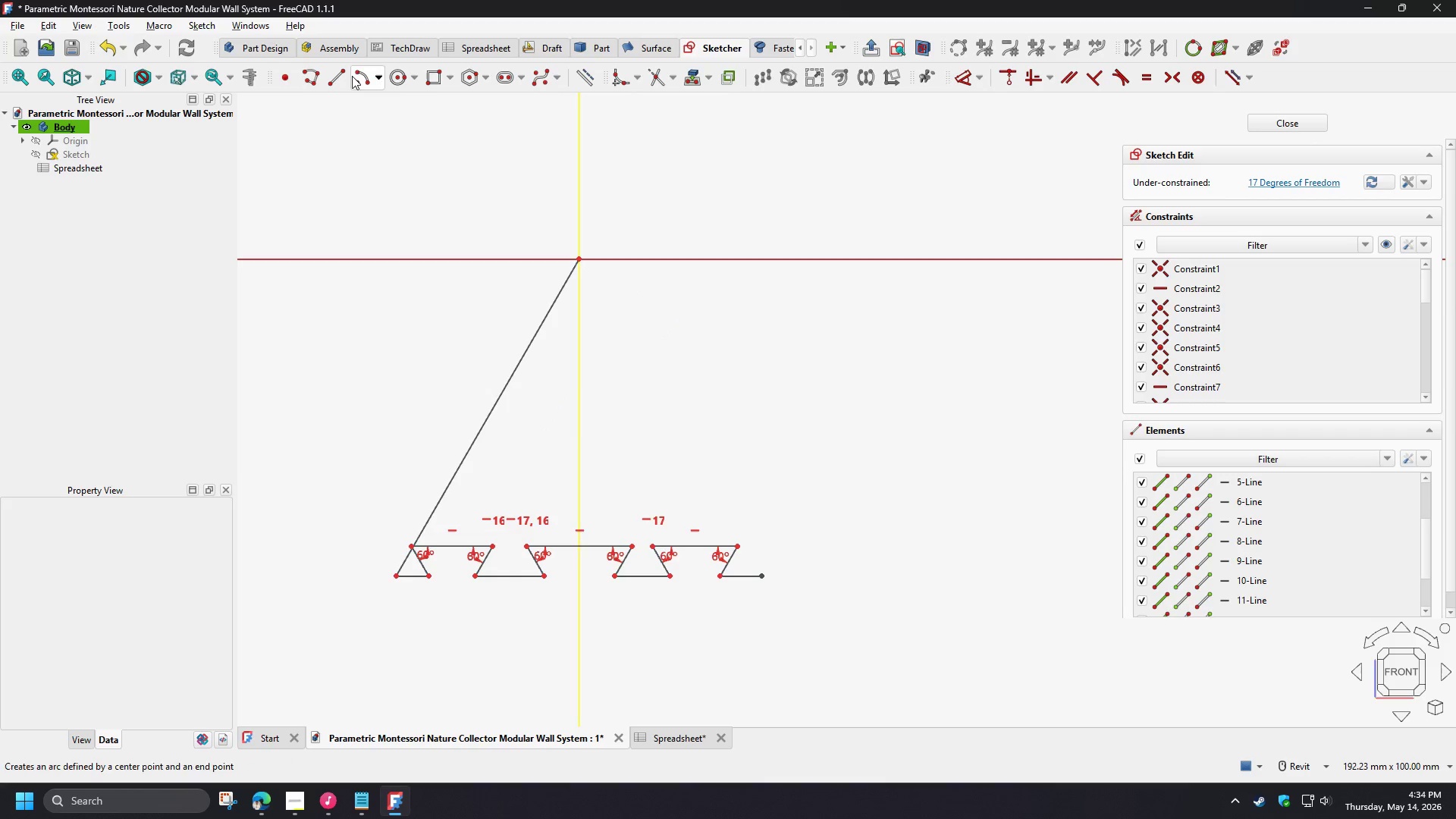 
left_click([315, 71])
 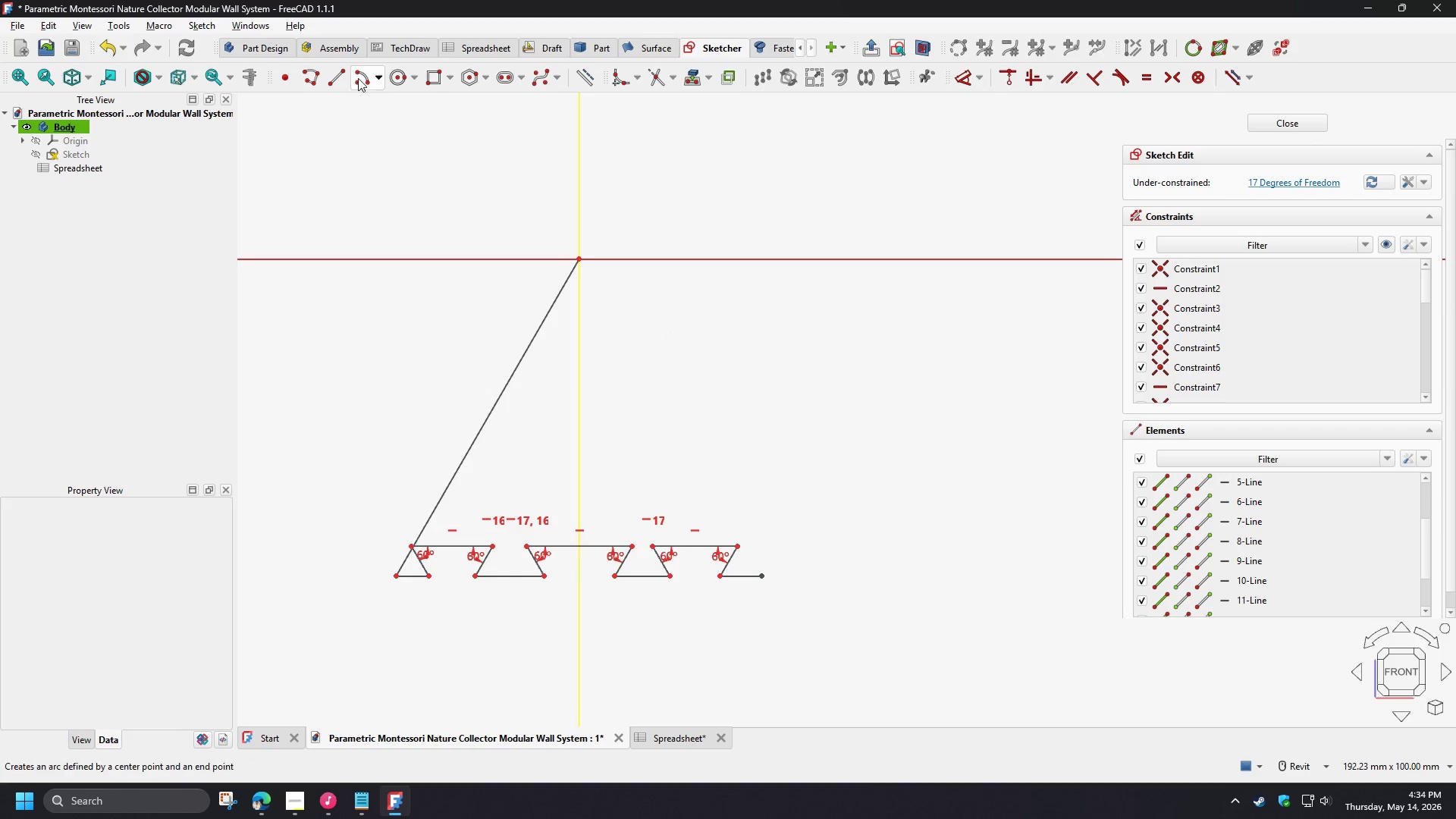 
left_click([353, 84])
 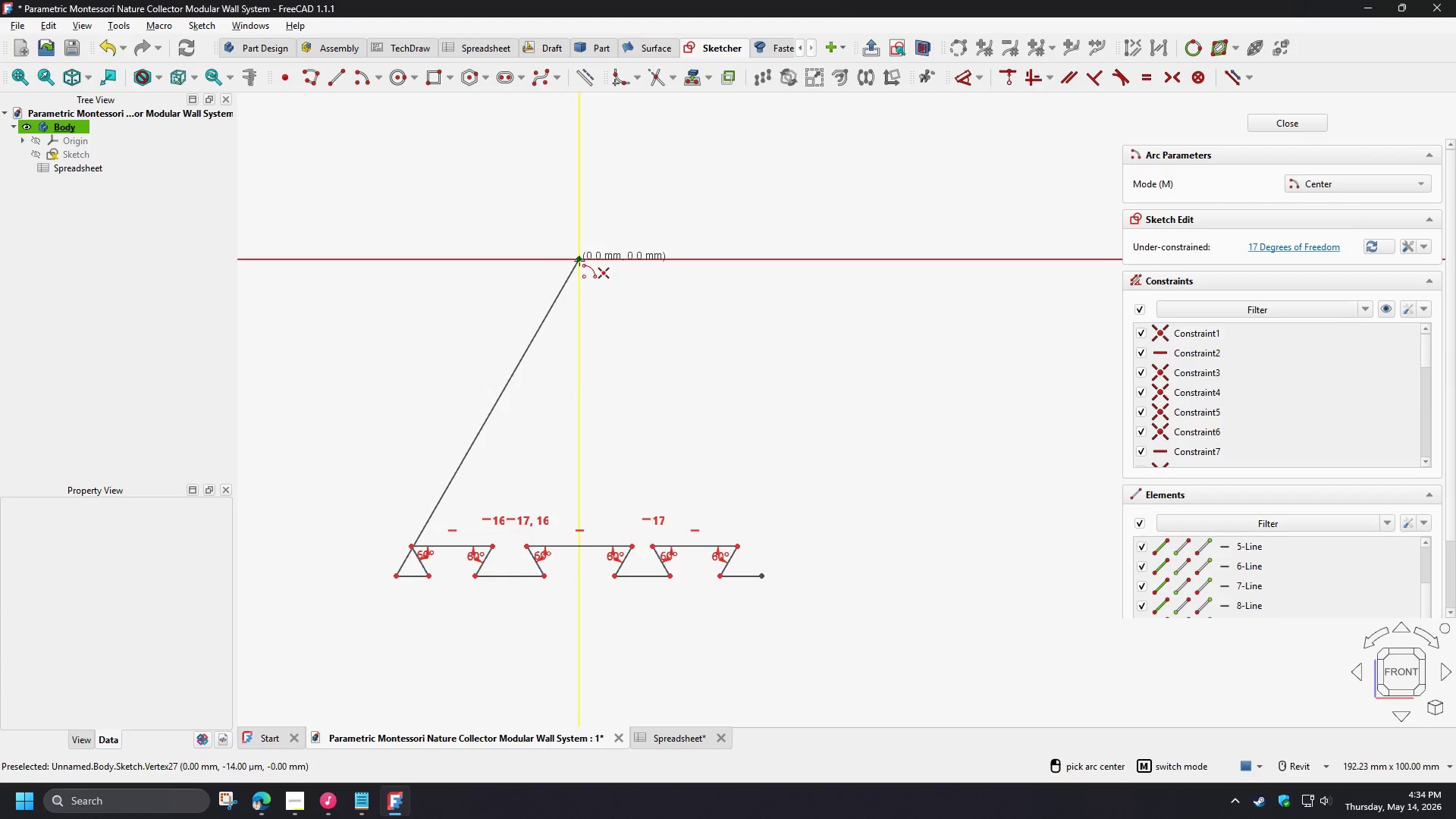 
left_click([580, 259])
 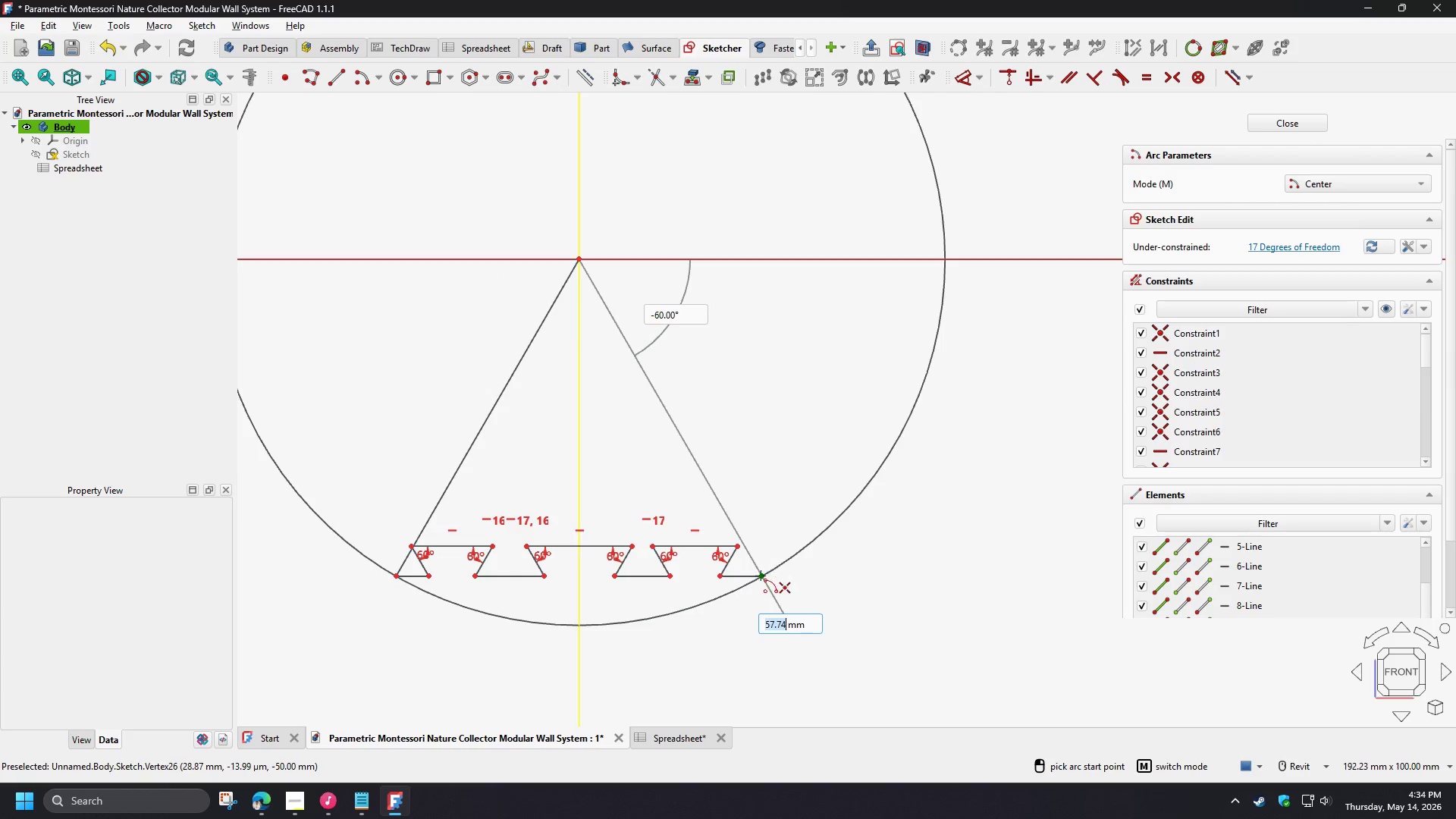 
right_click([744, 412])
 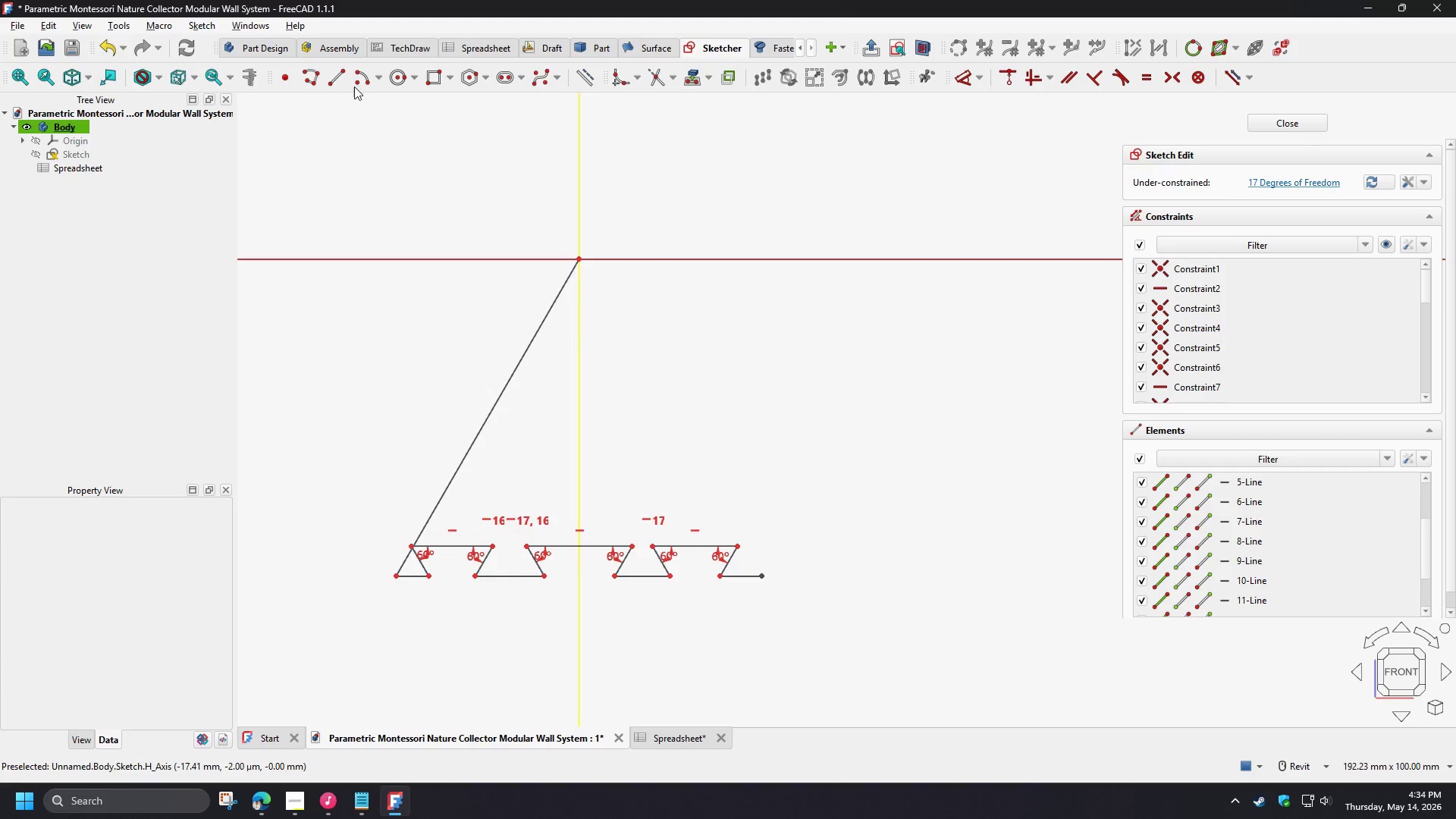 
left_click([339, 77])
 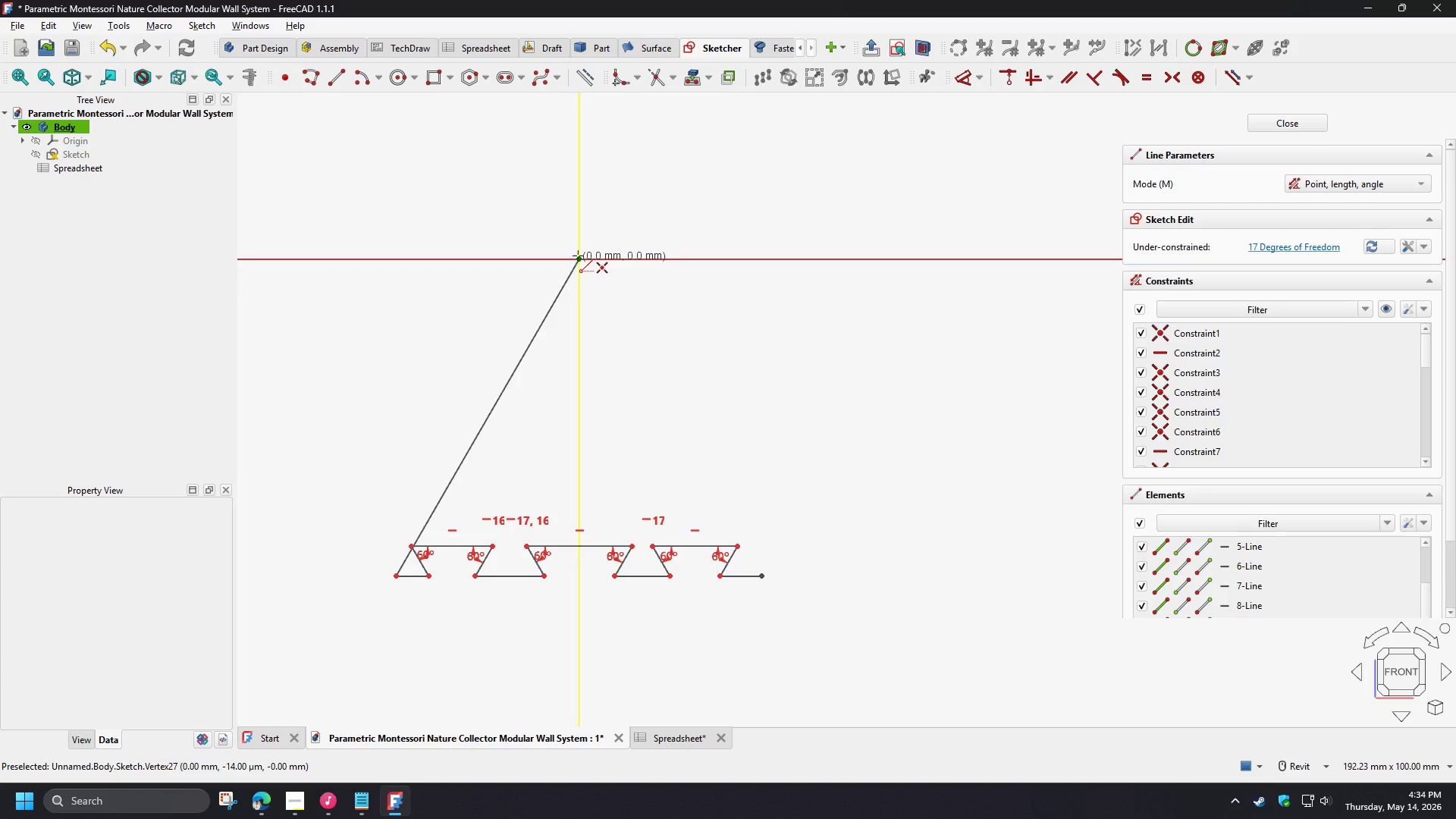 
left_click([578, 256])
 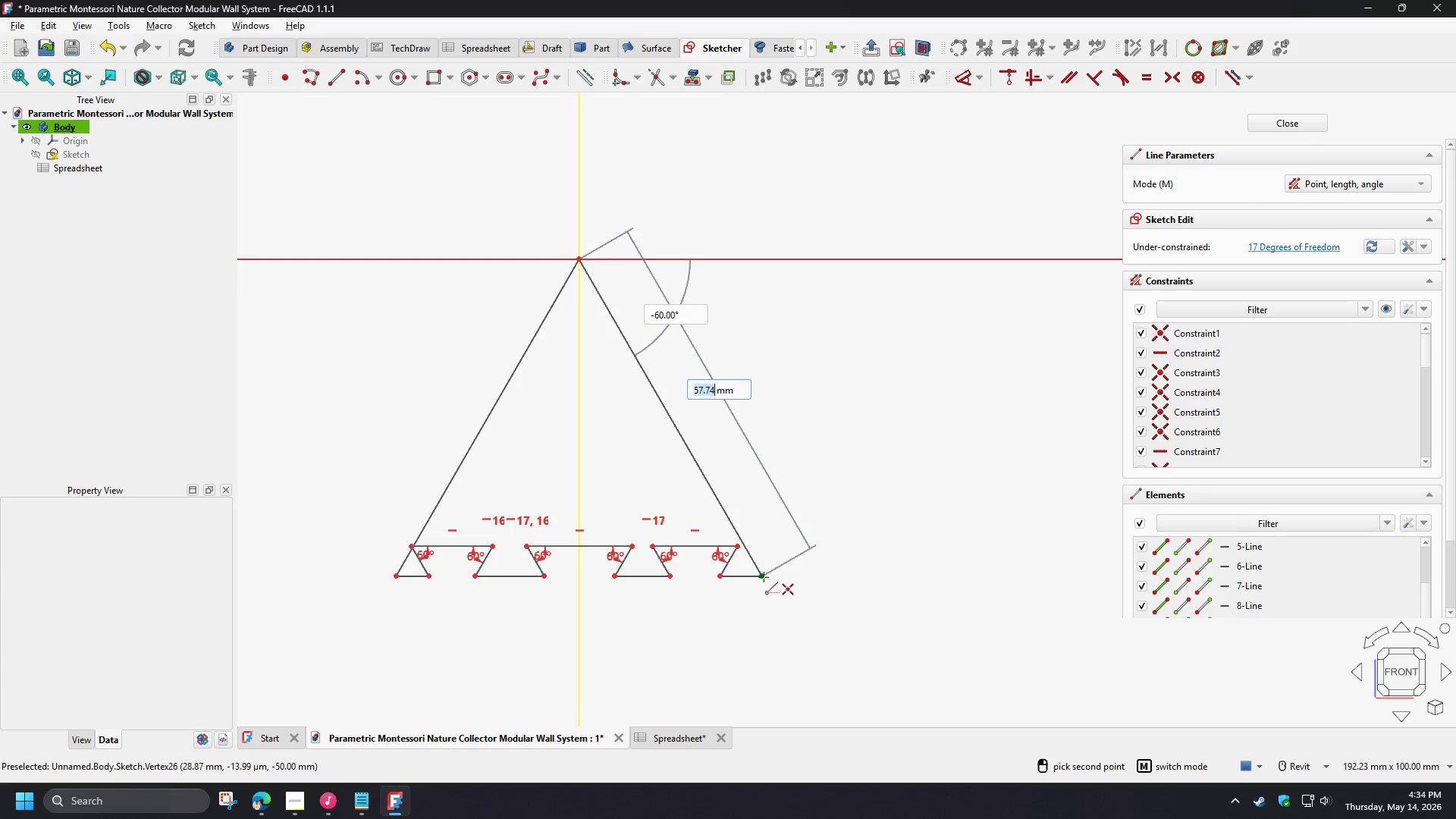 
left_click([764, 575])
 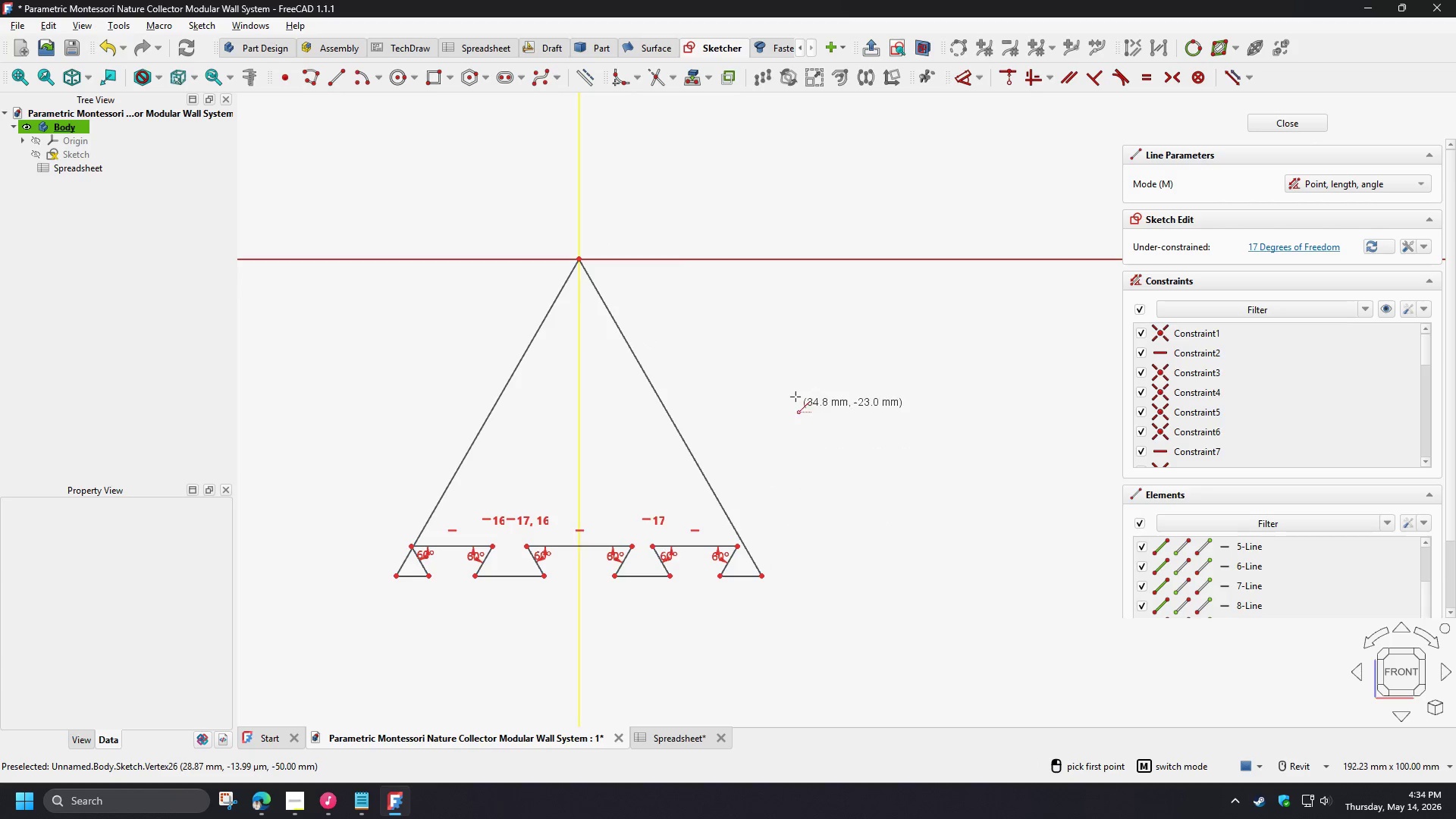 
right_click([794, 395])
 